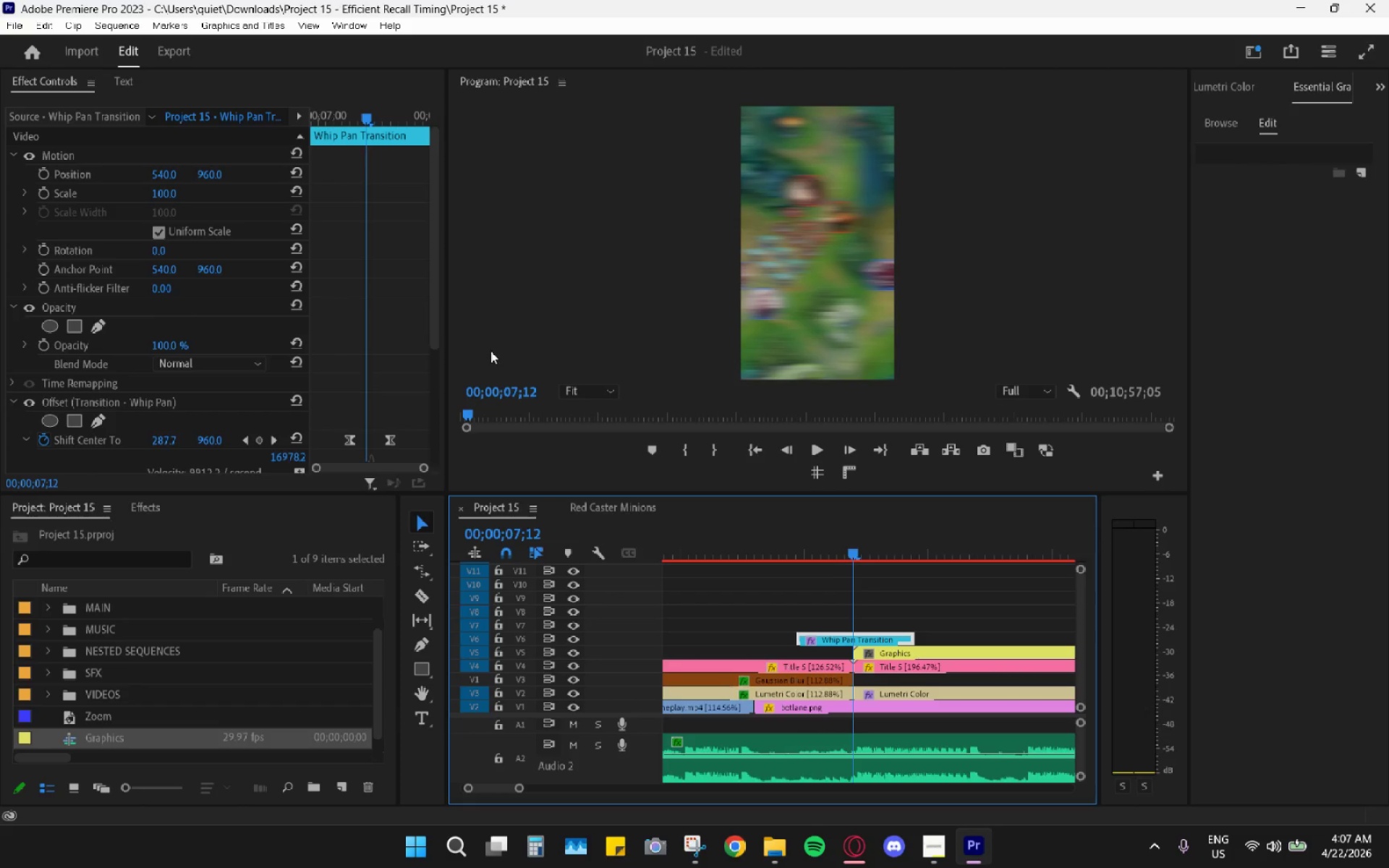 
scroll: coordinate [380, 381], scroll_direction: down, amount: 7.0
 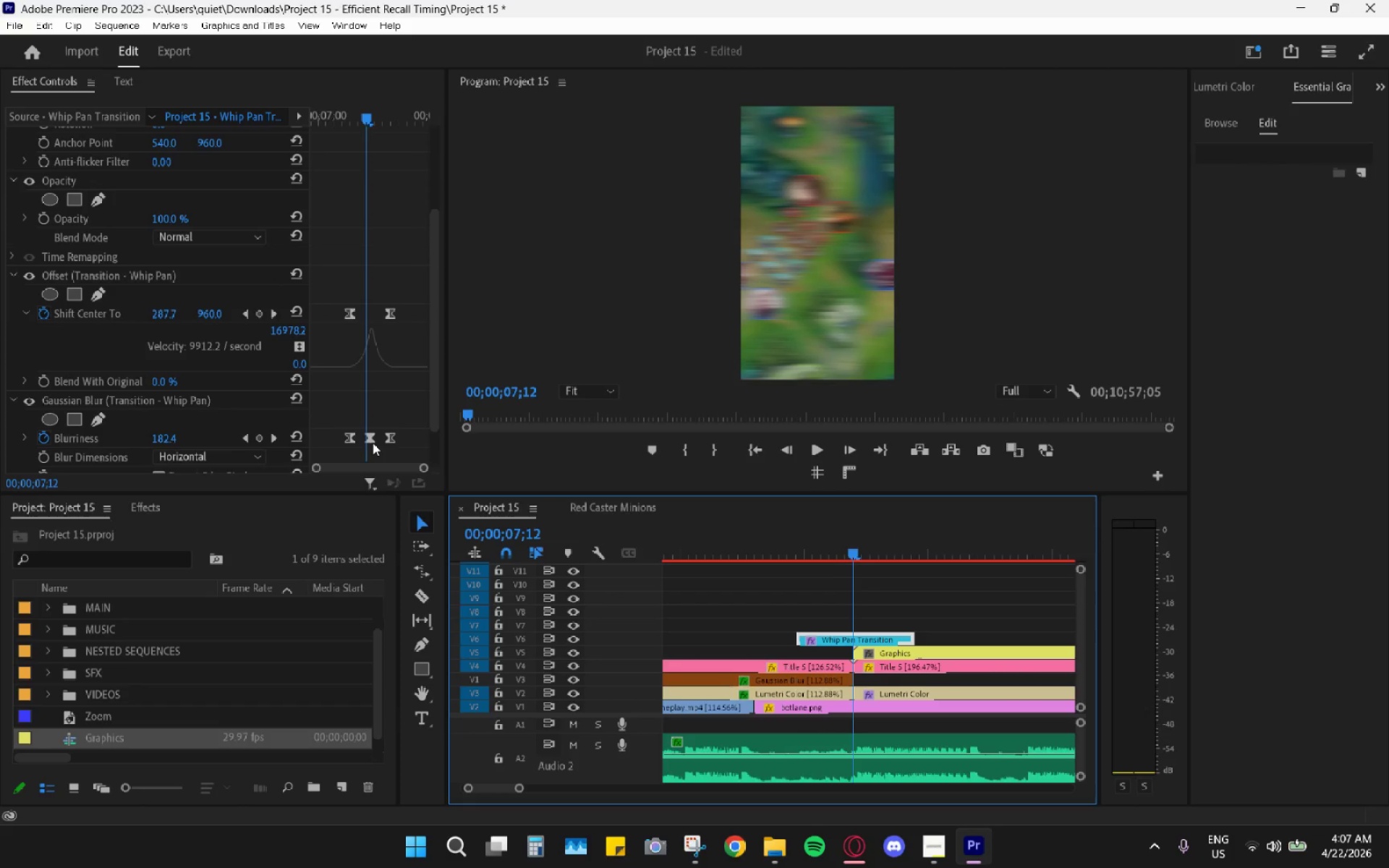 
left_click_drag(start_coordinate=[373, 443], to_coordinate=[366, 441])
 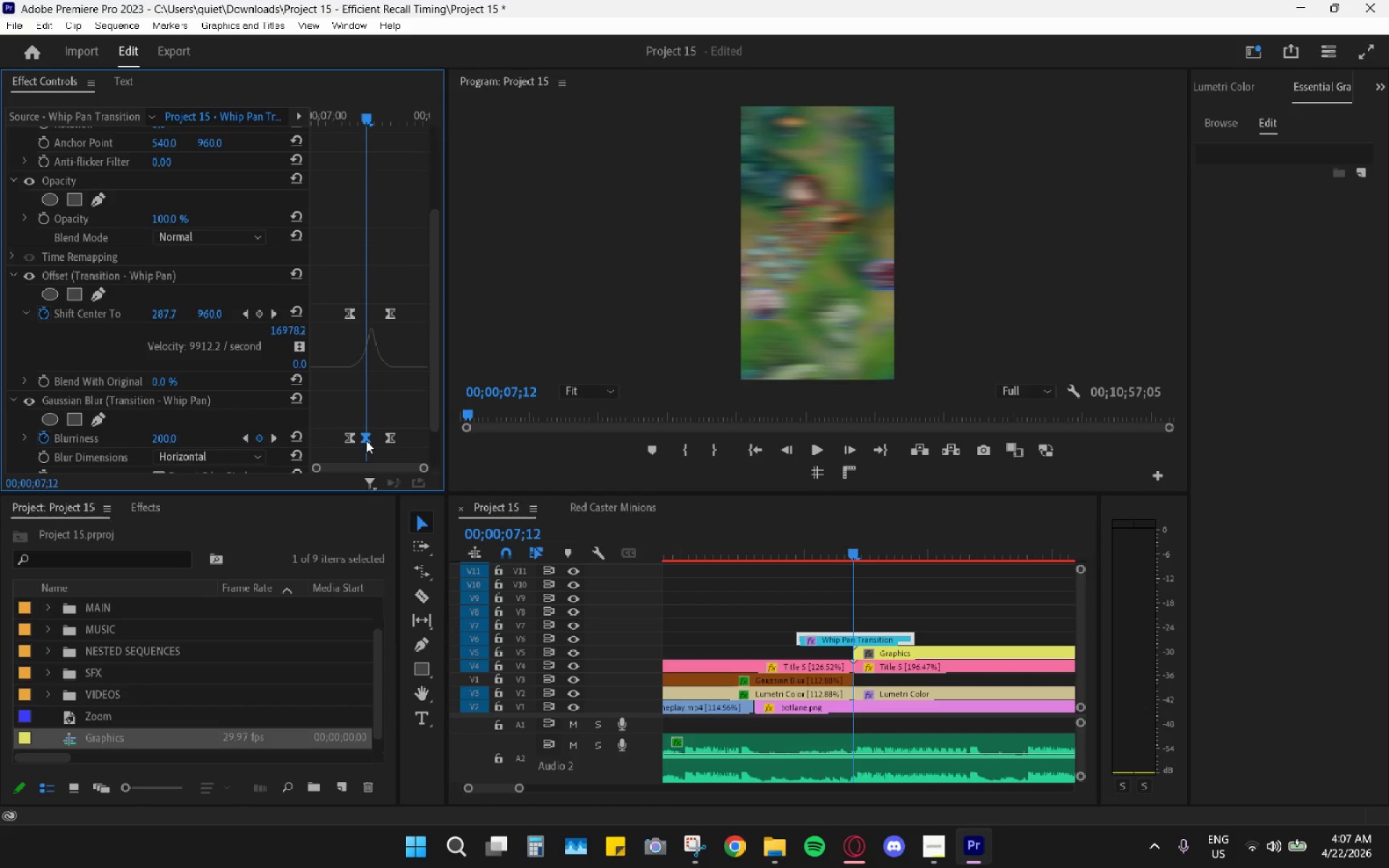 
key(ArrowLeft)
 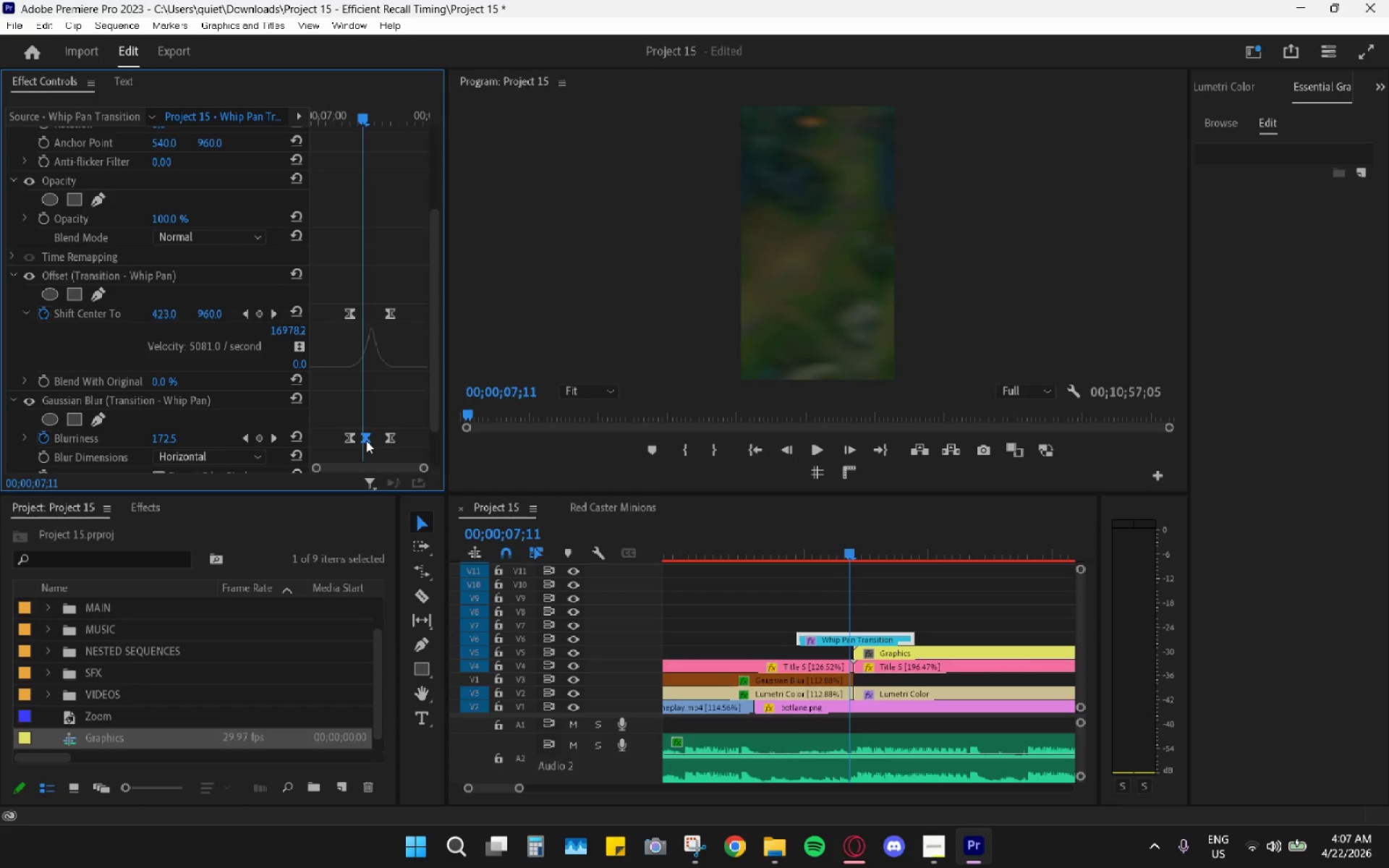 
key(ArrowLeft)
 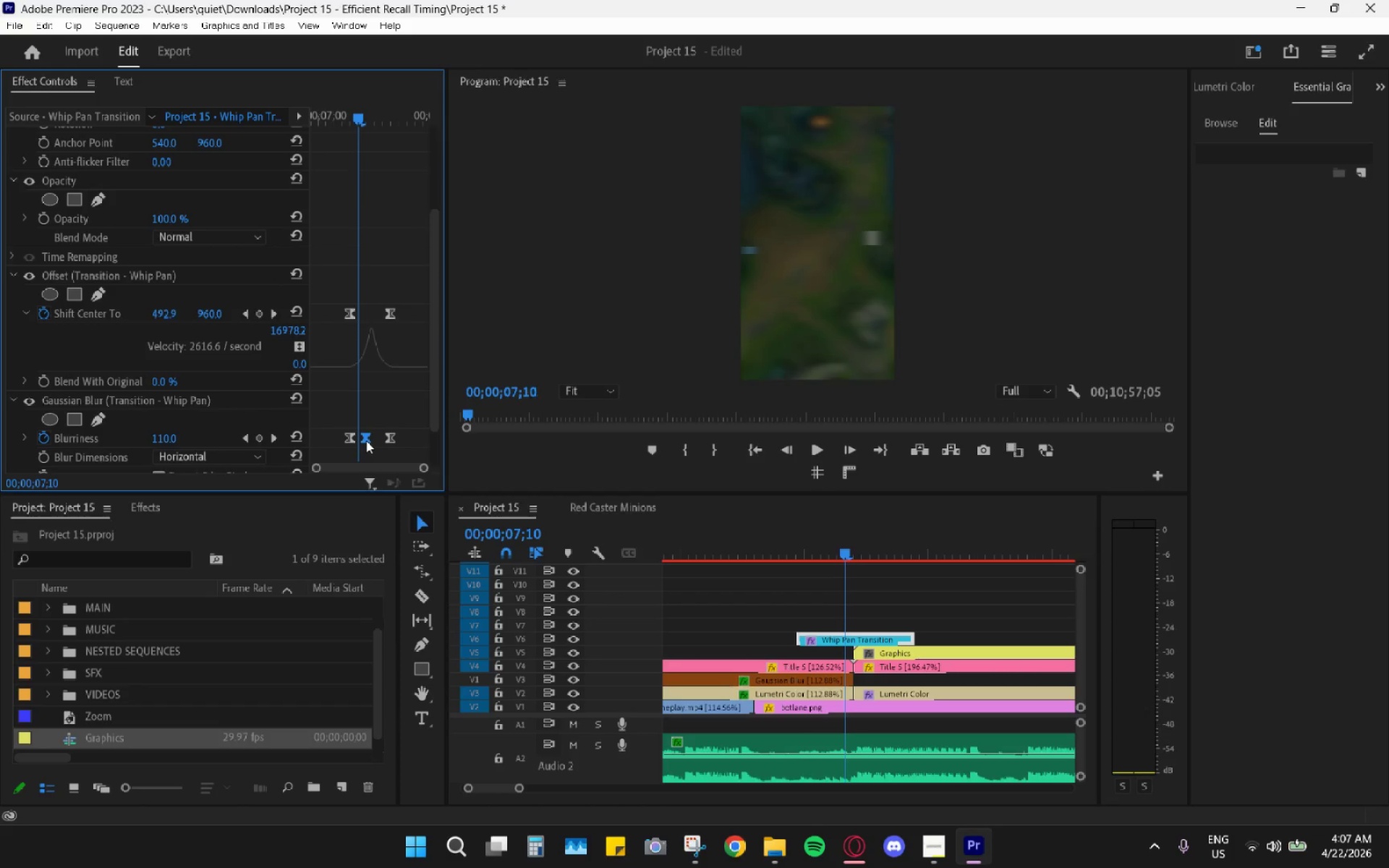 
key(ArrowLeft)
 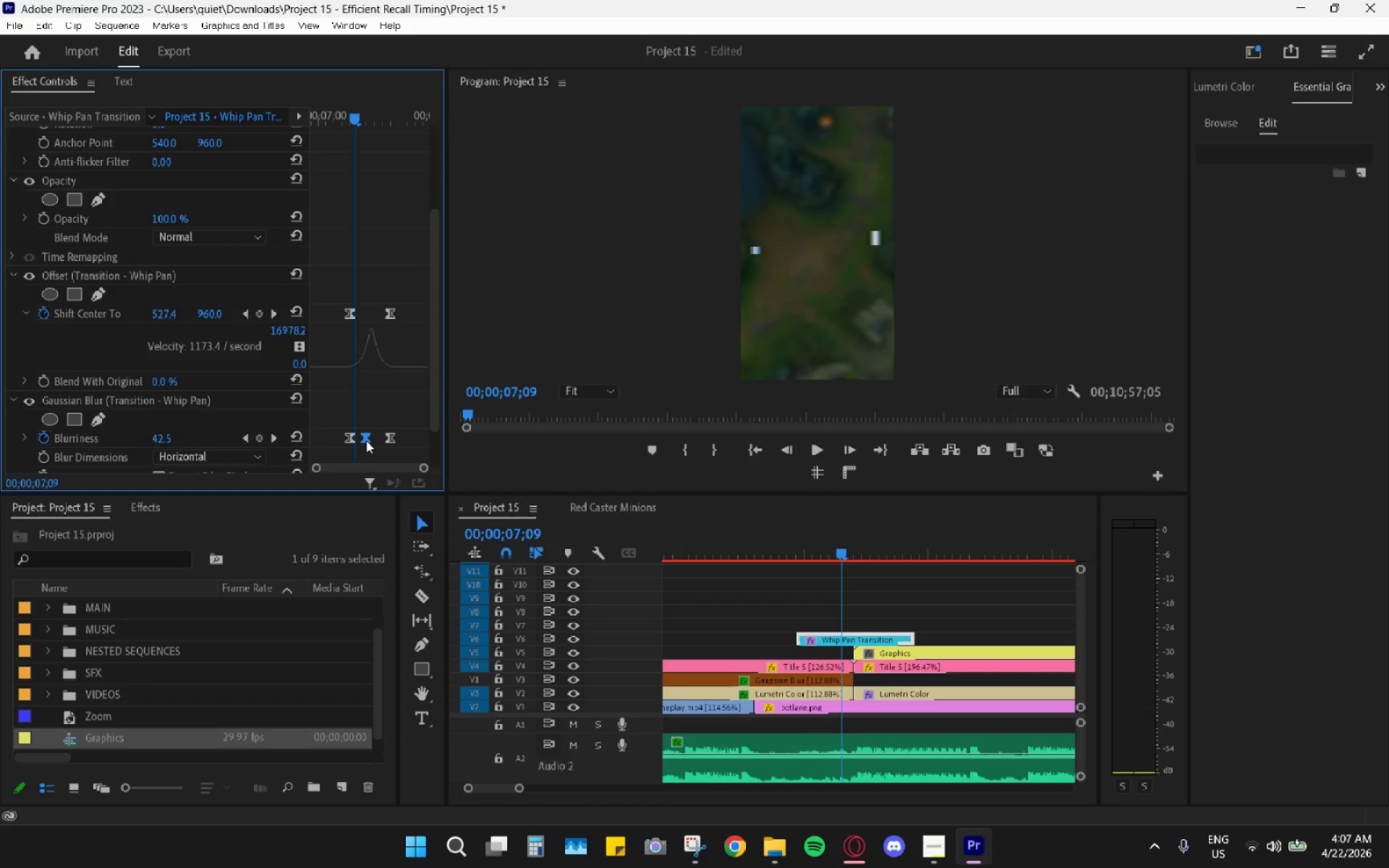 
key(ArrowLeft)
 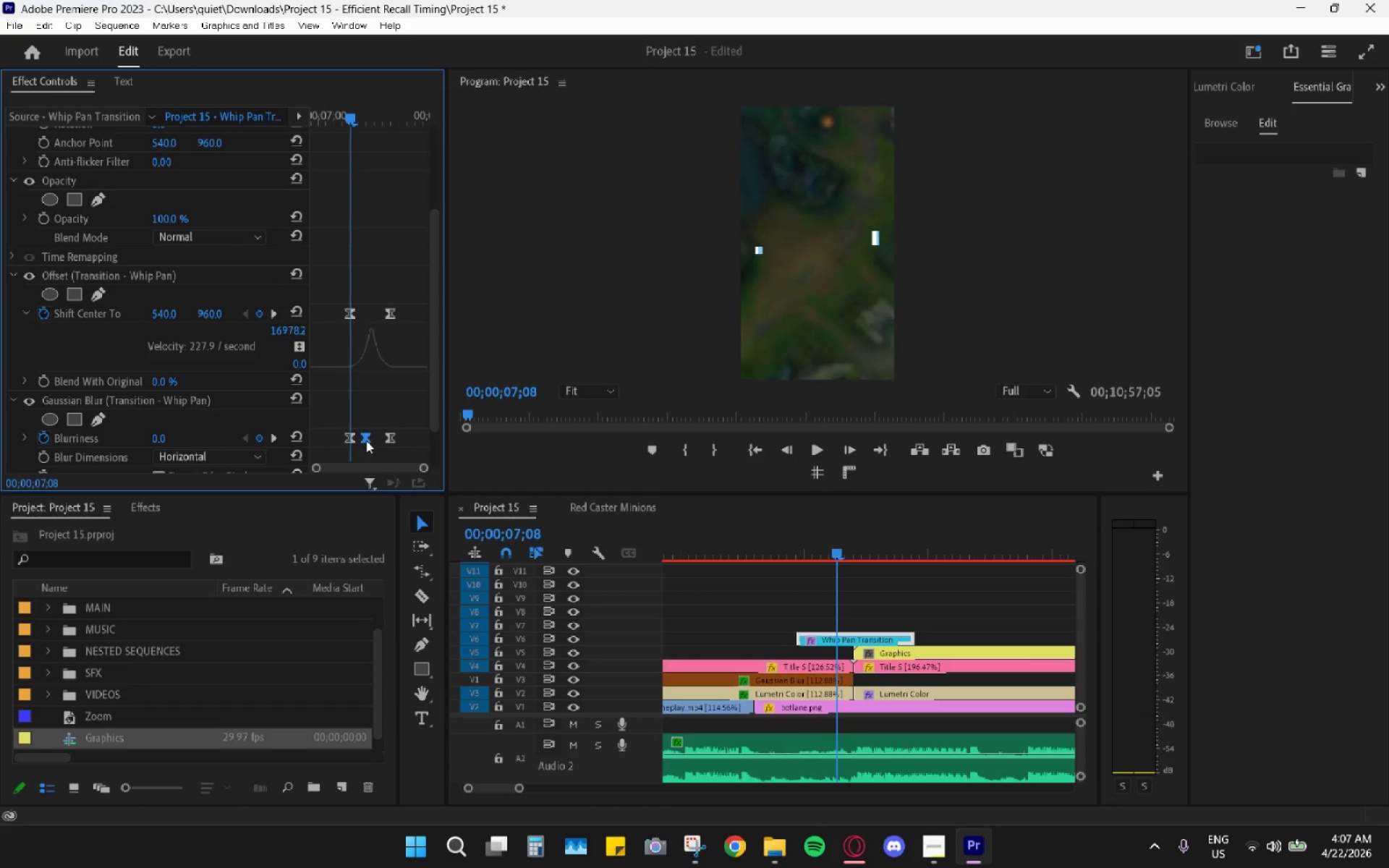 
key(ArrowLeft)
 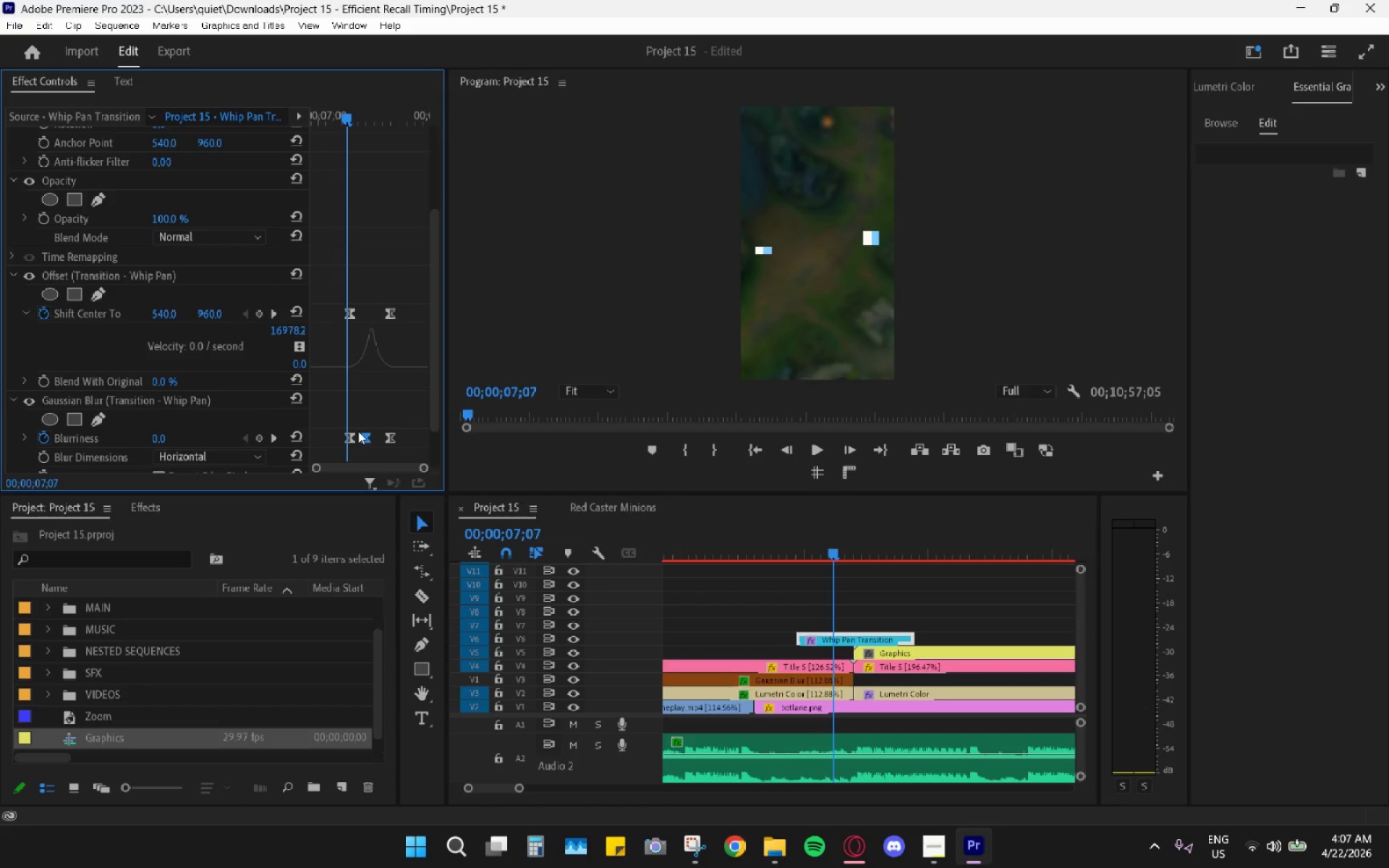 
left_click_drag(start_coordinate=[349, 440], to_coordinate=[344, 438])
 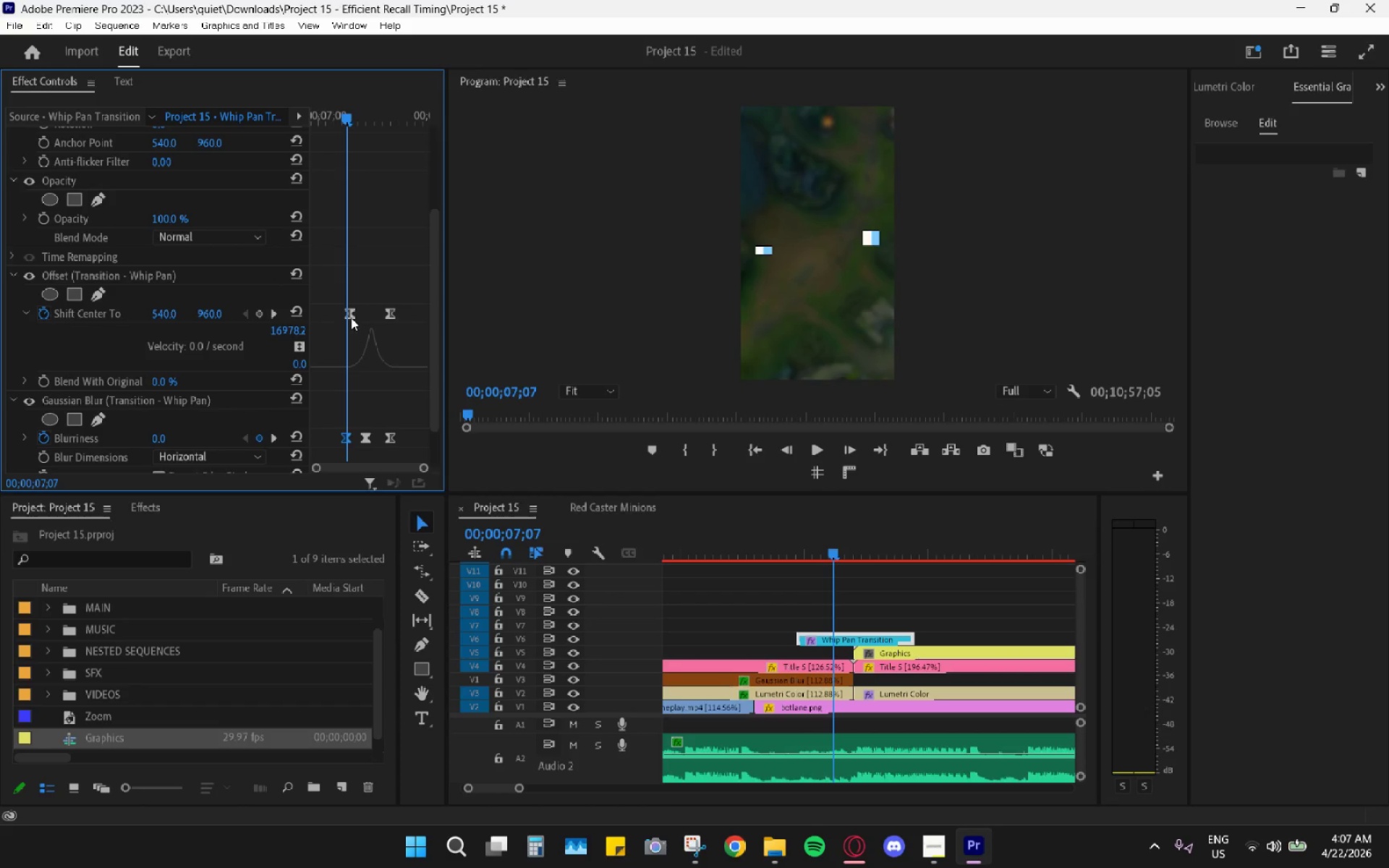 
left_click_drag(start_coordinate=[351, 317], to_coordinate=[344, 315])
 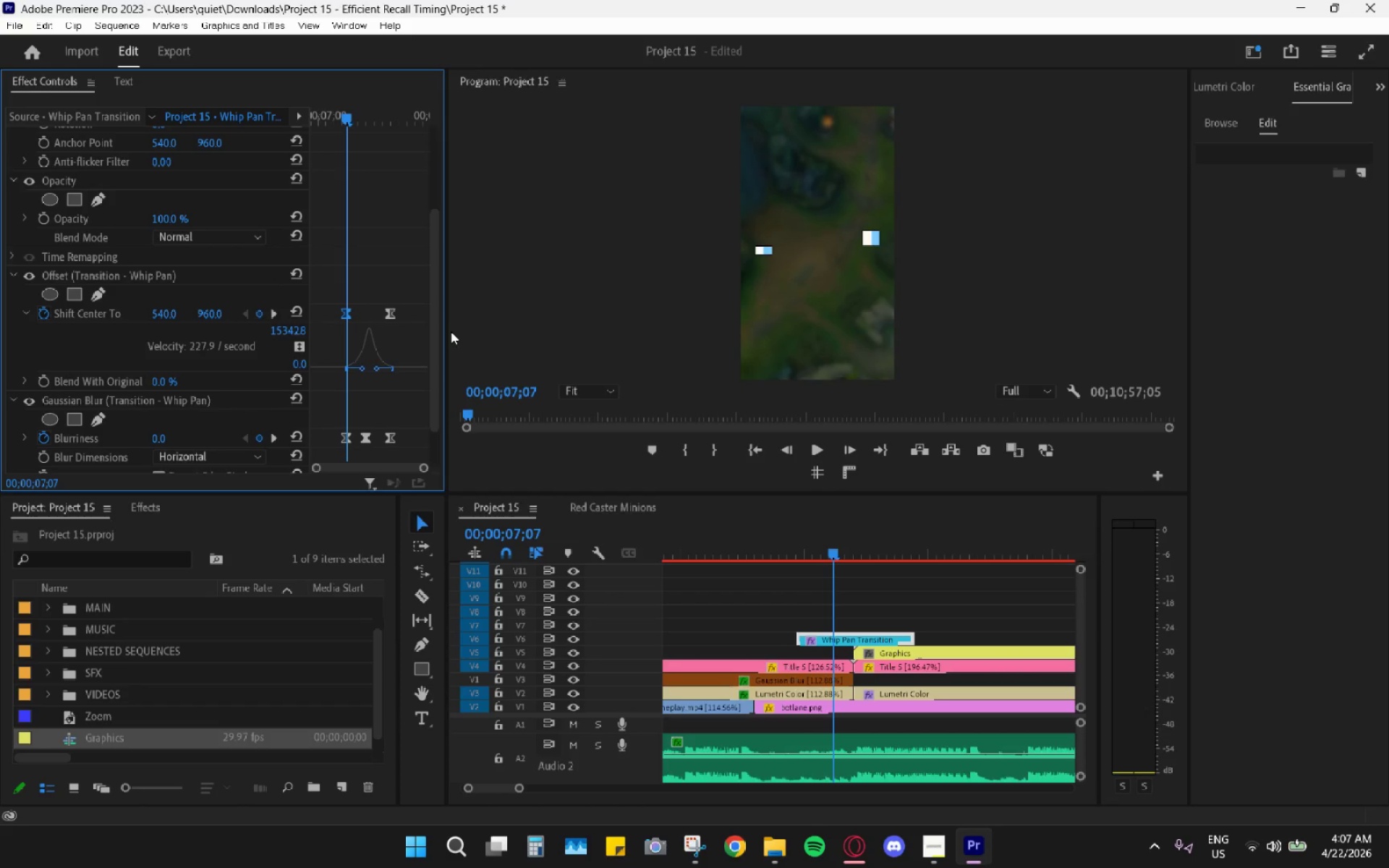 
key(ArrowRight)
 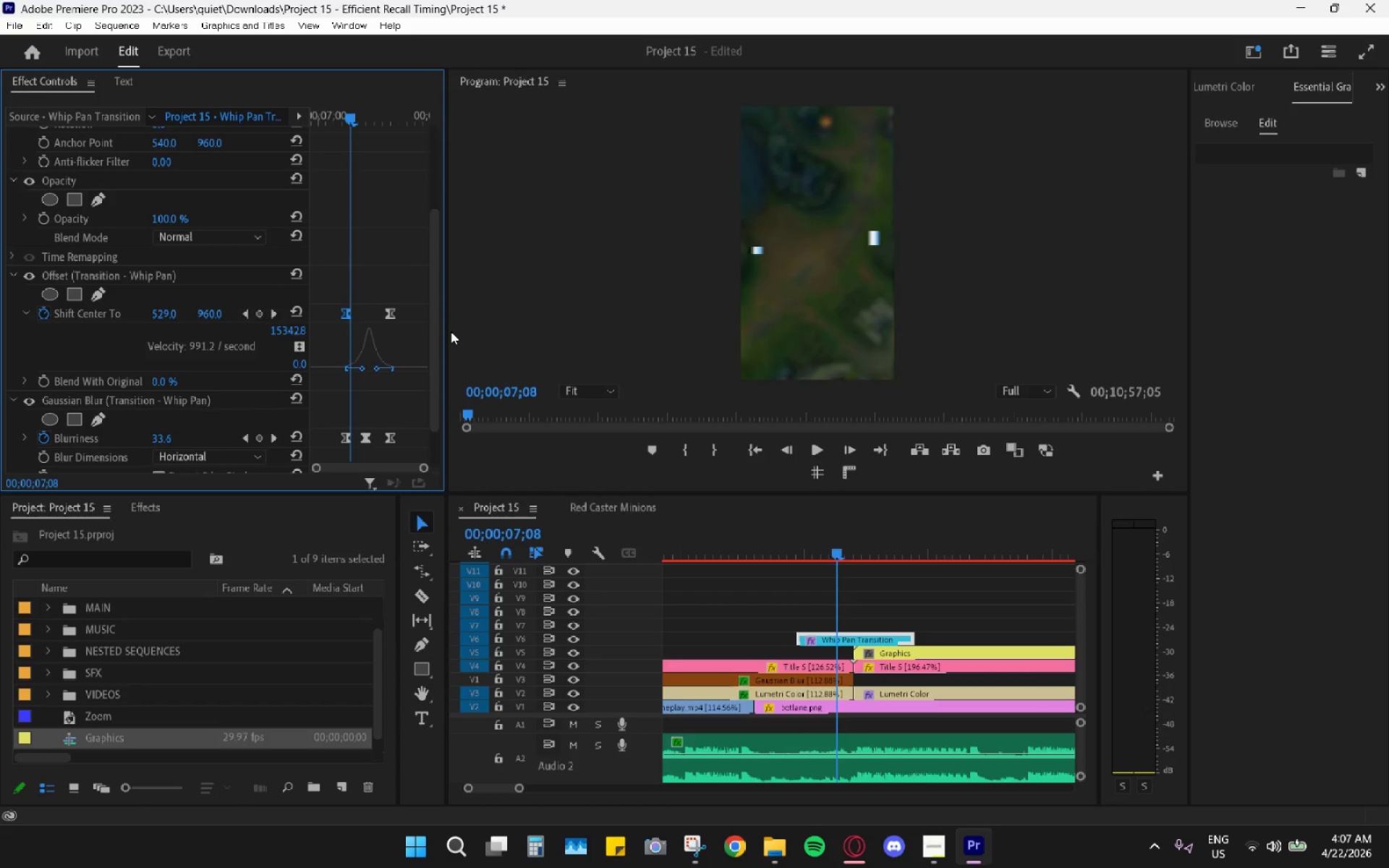 
key(ArrowRight)
 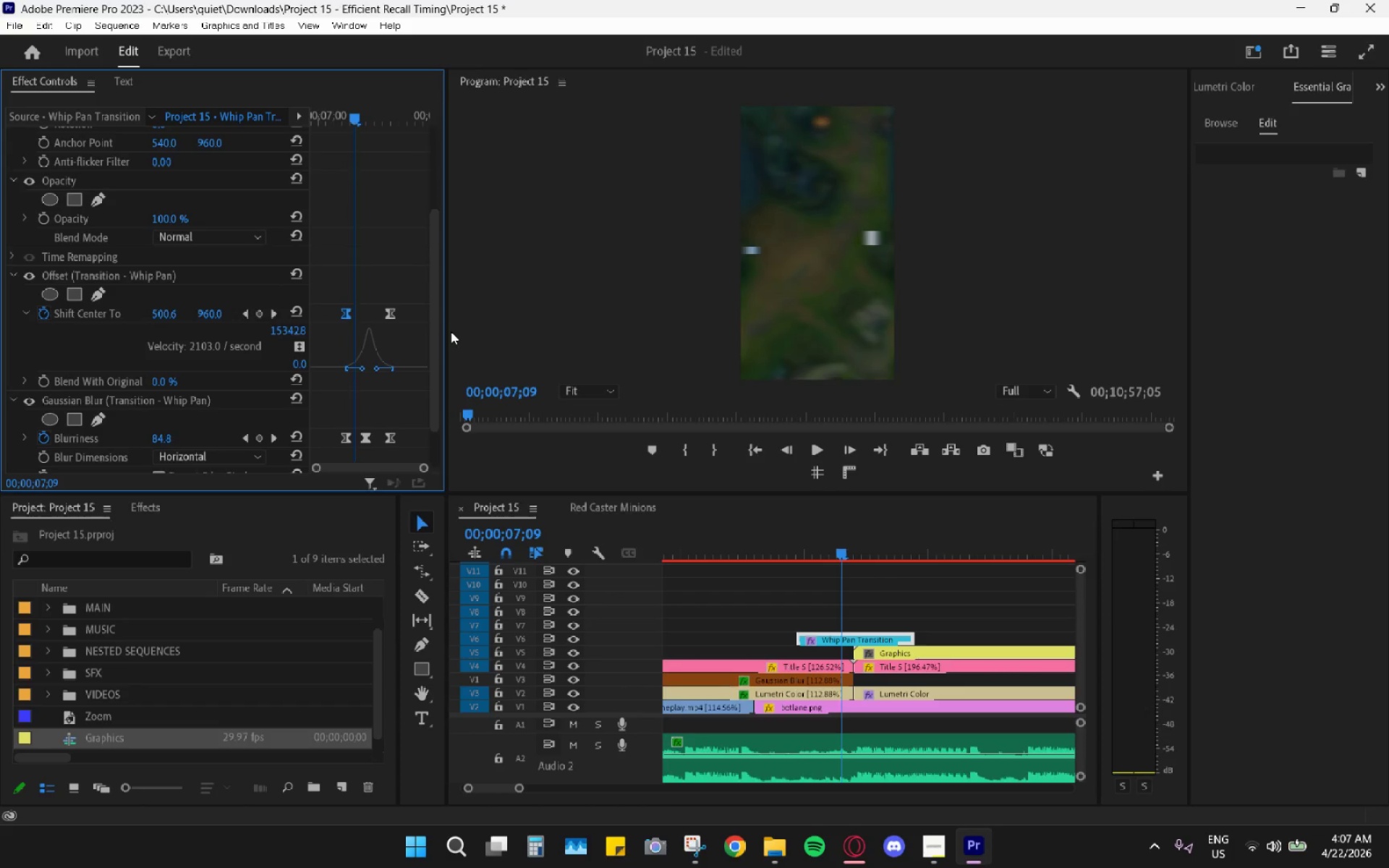 
key(ArrowRight)
 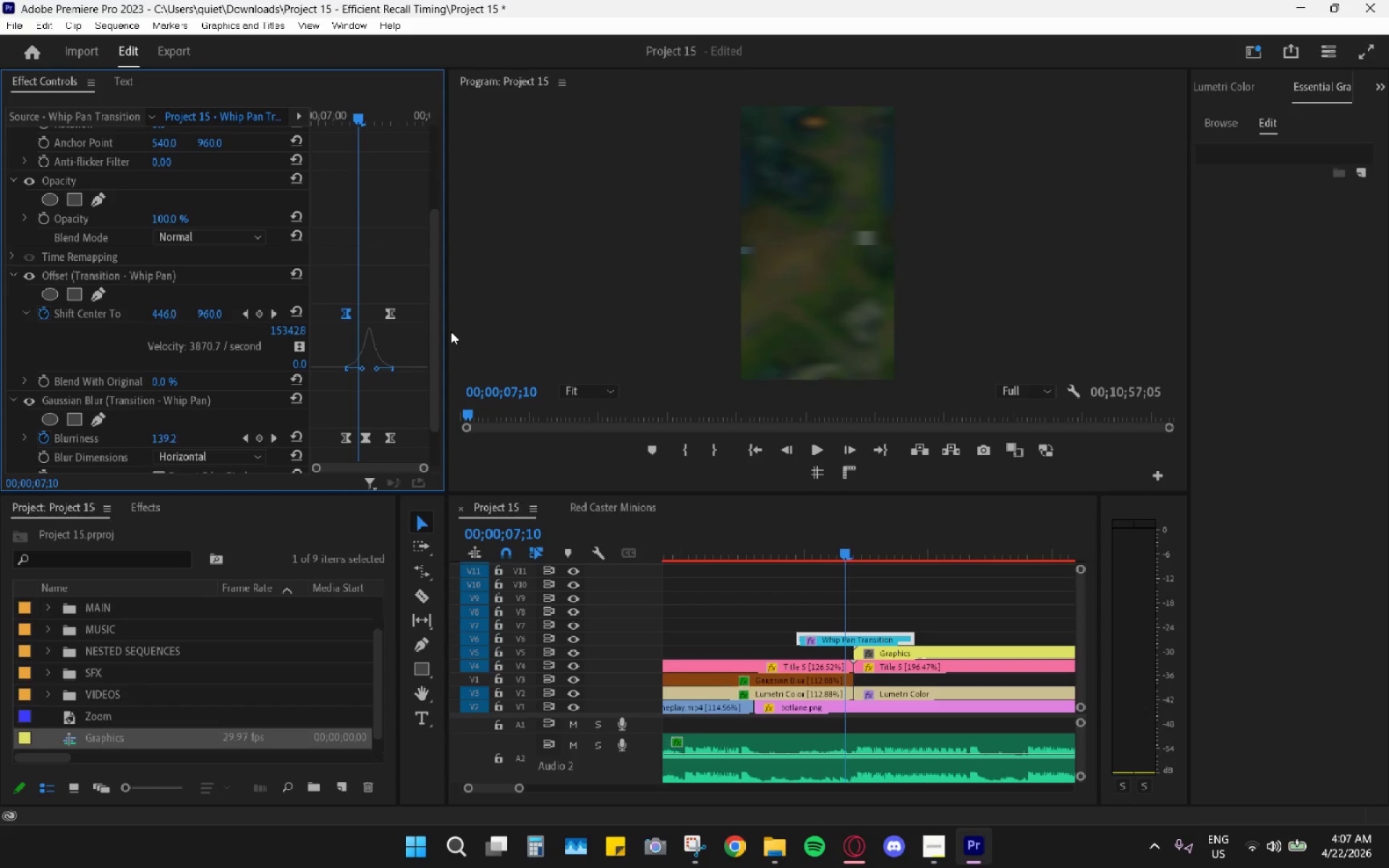 
key(ArrowRight)
 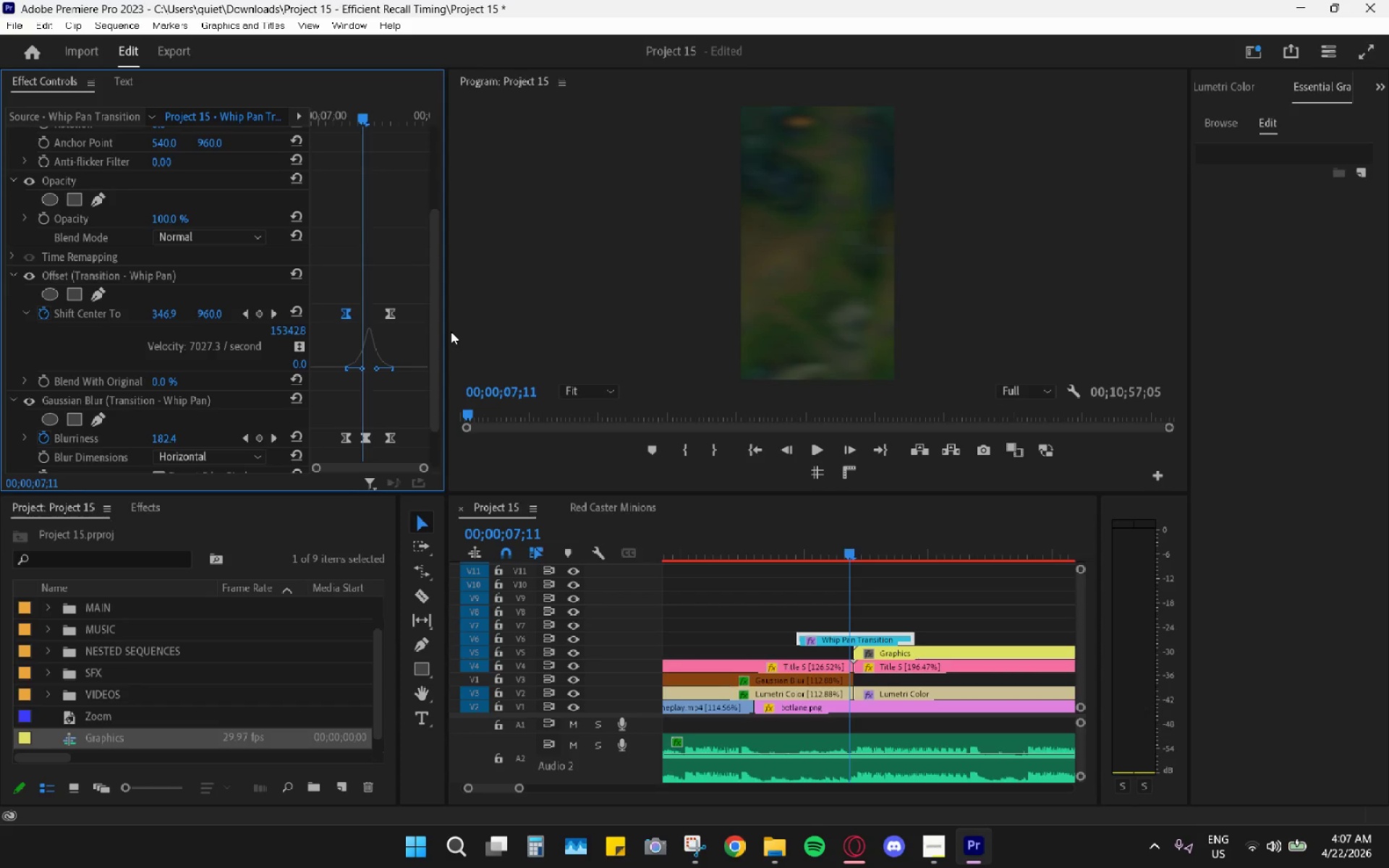 
key(ArrowRight)
 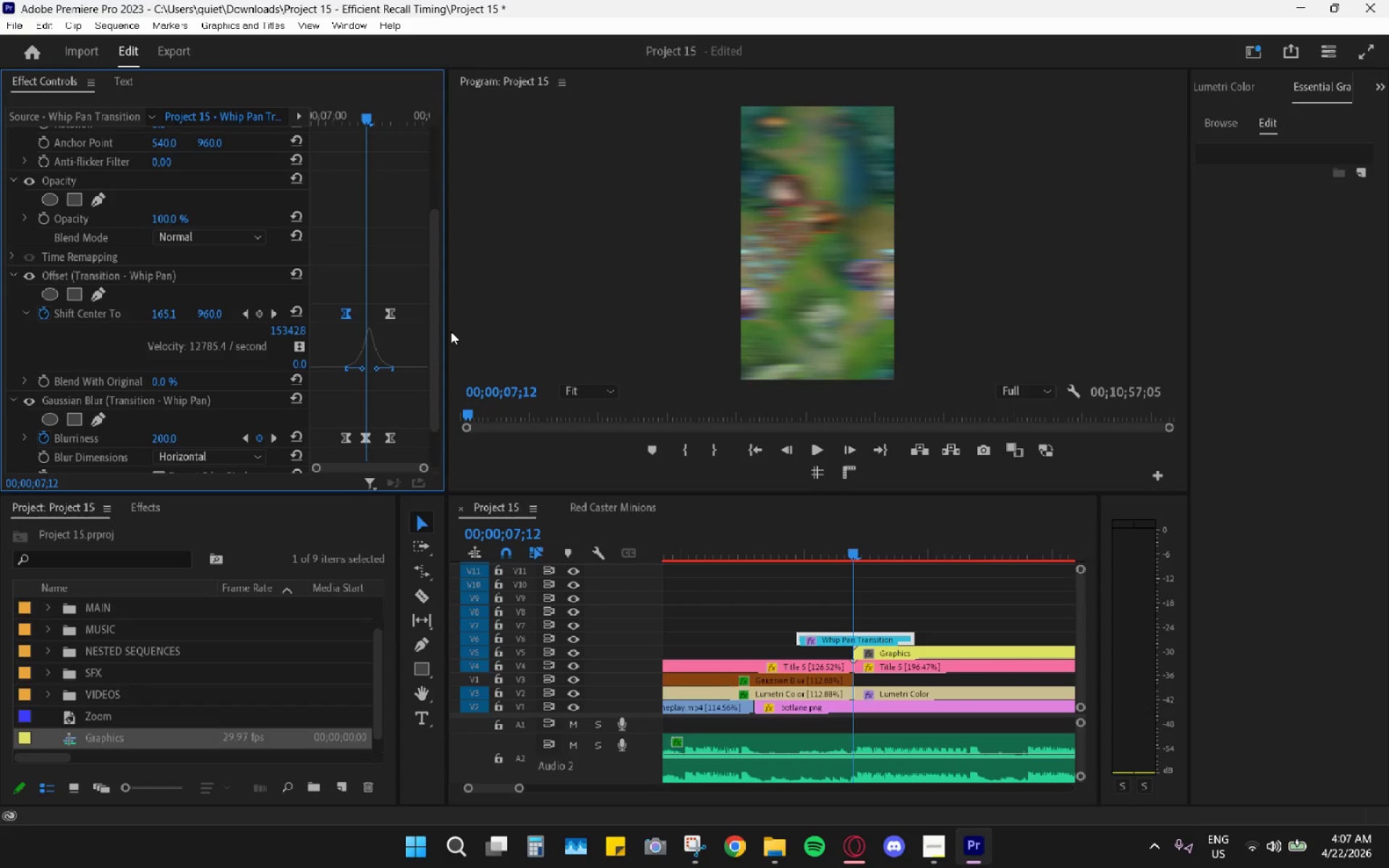 
key(ArrowRight)
 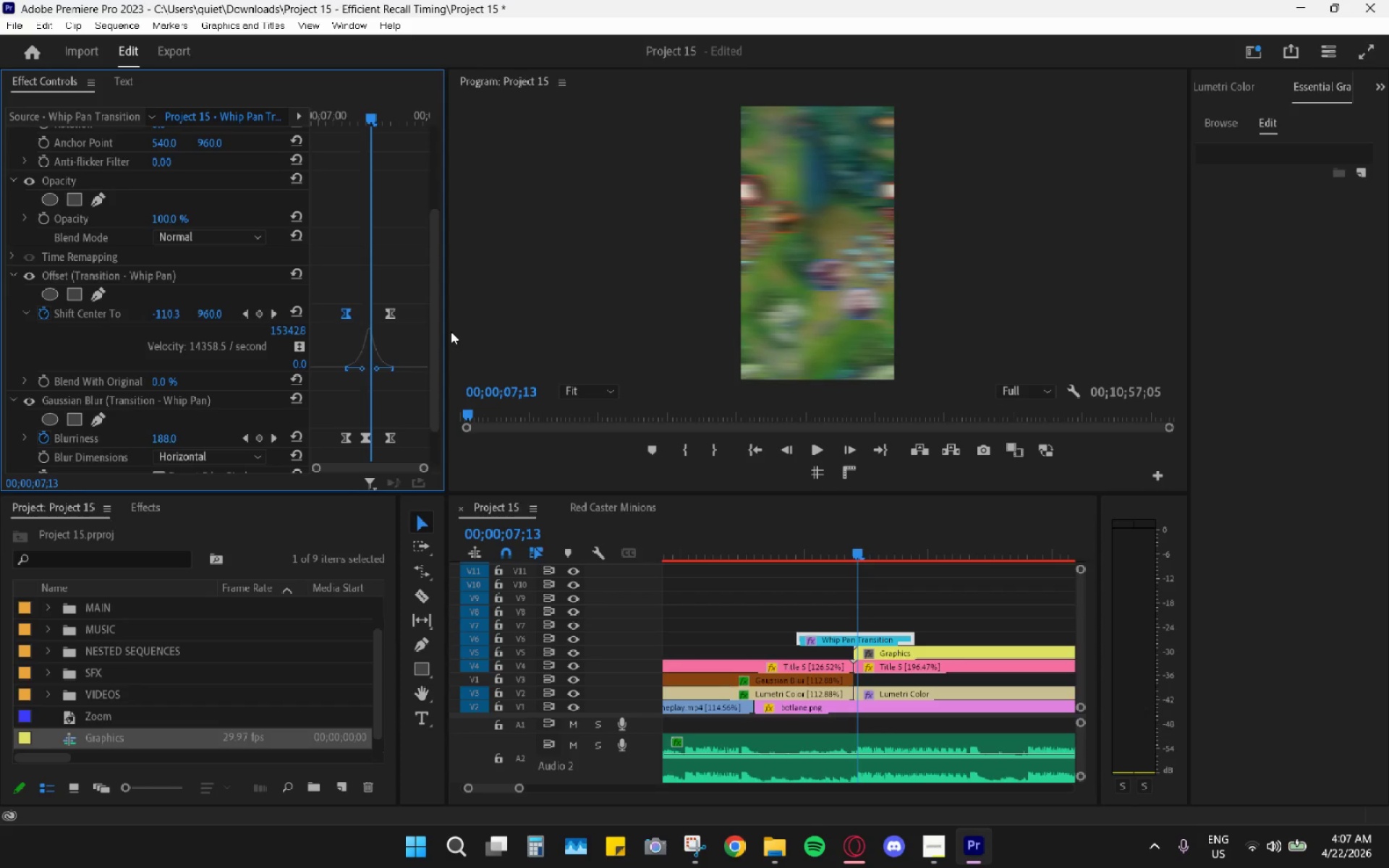 
key(ArrowRight)
 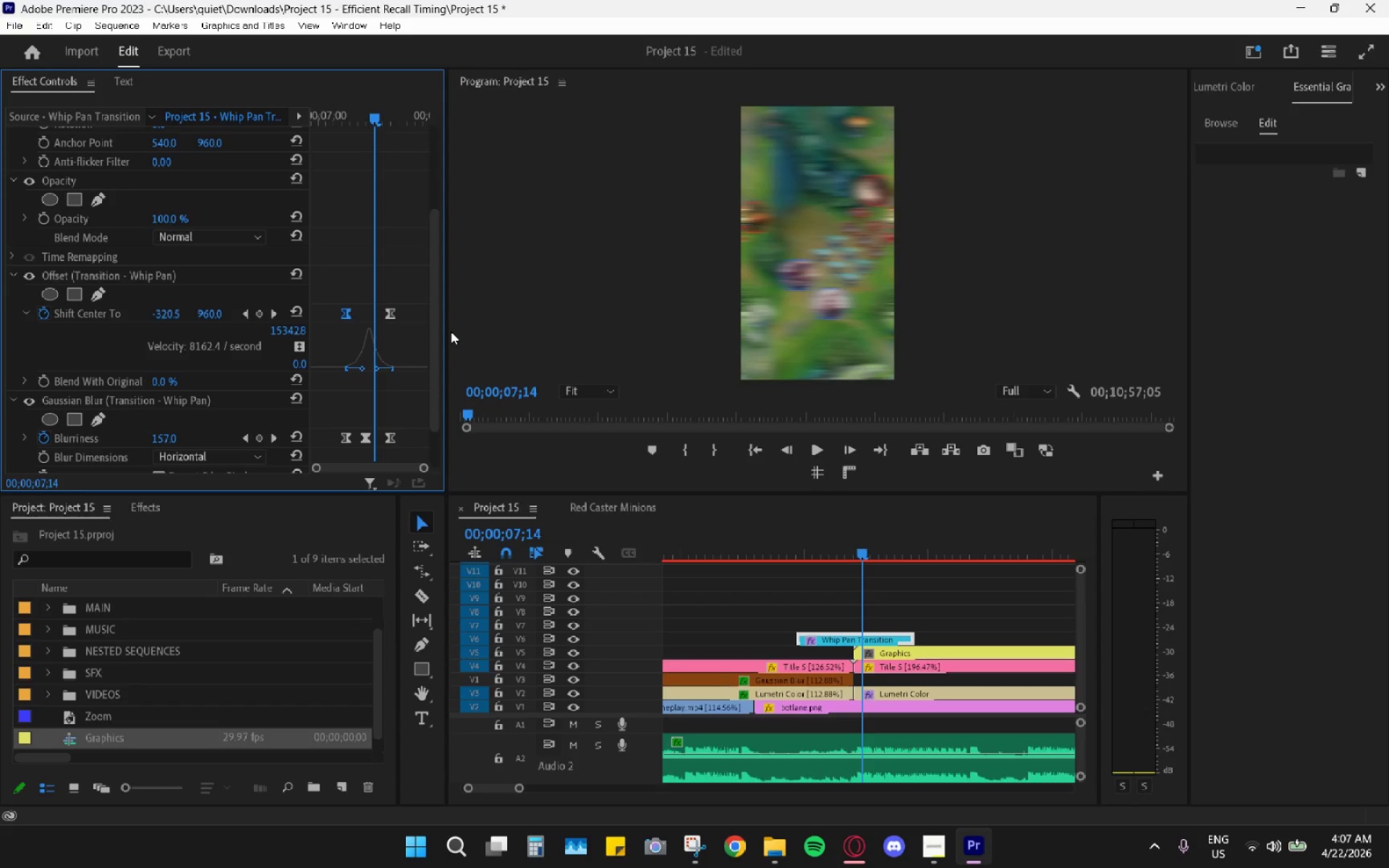 
key(ArrowRight)
 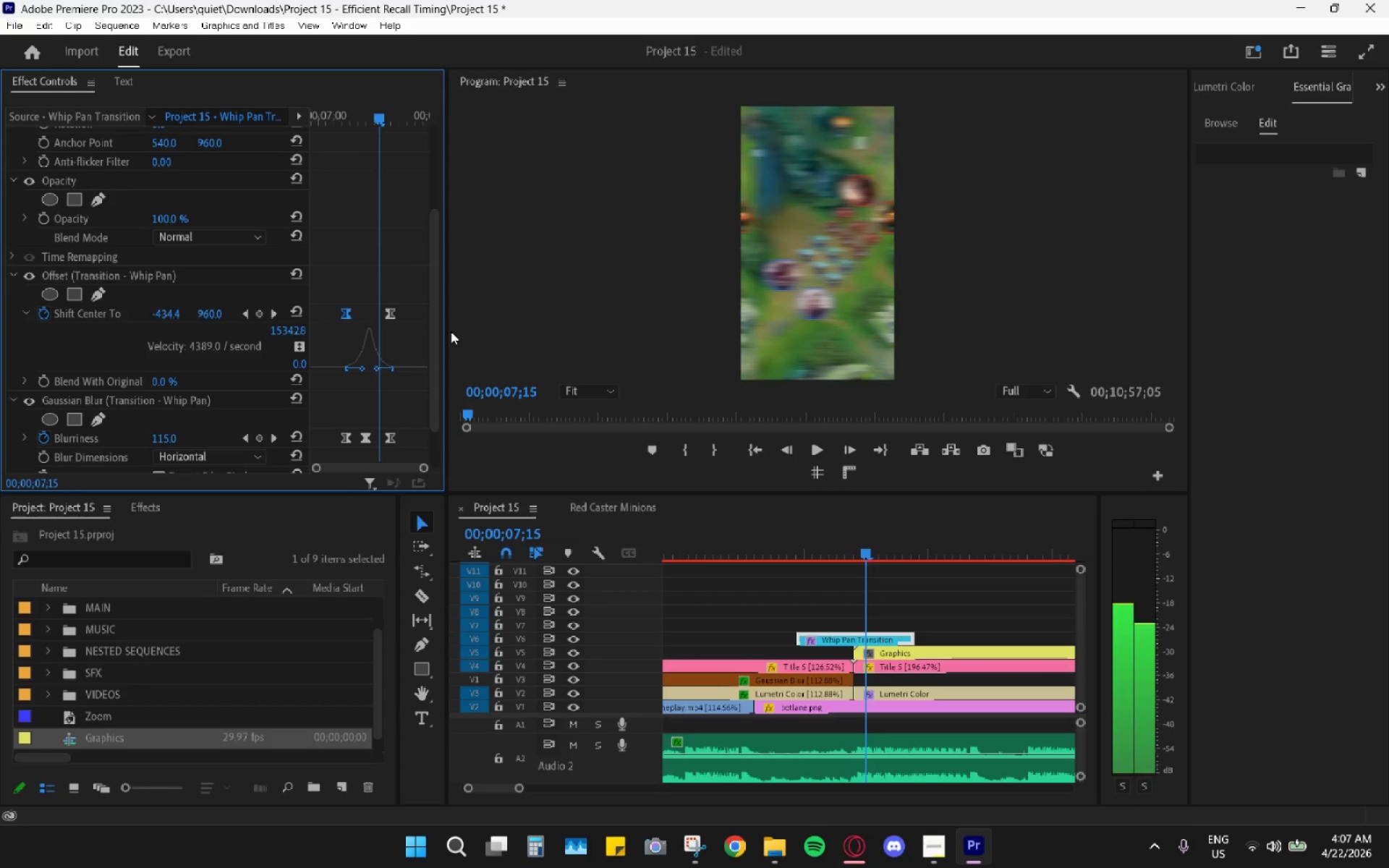 
key(ArrowRight)
 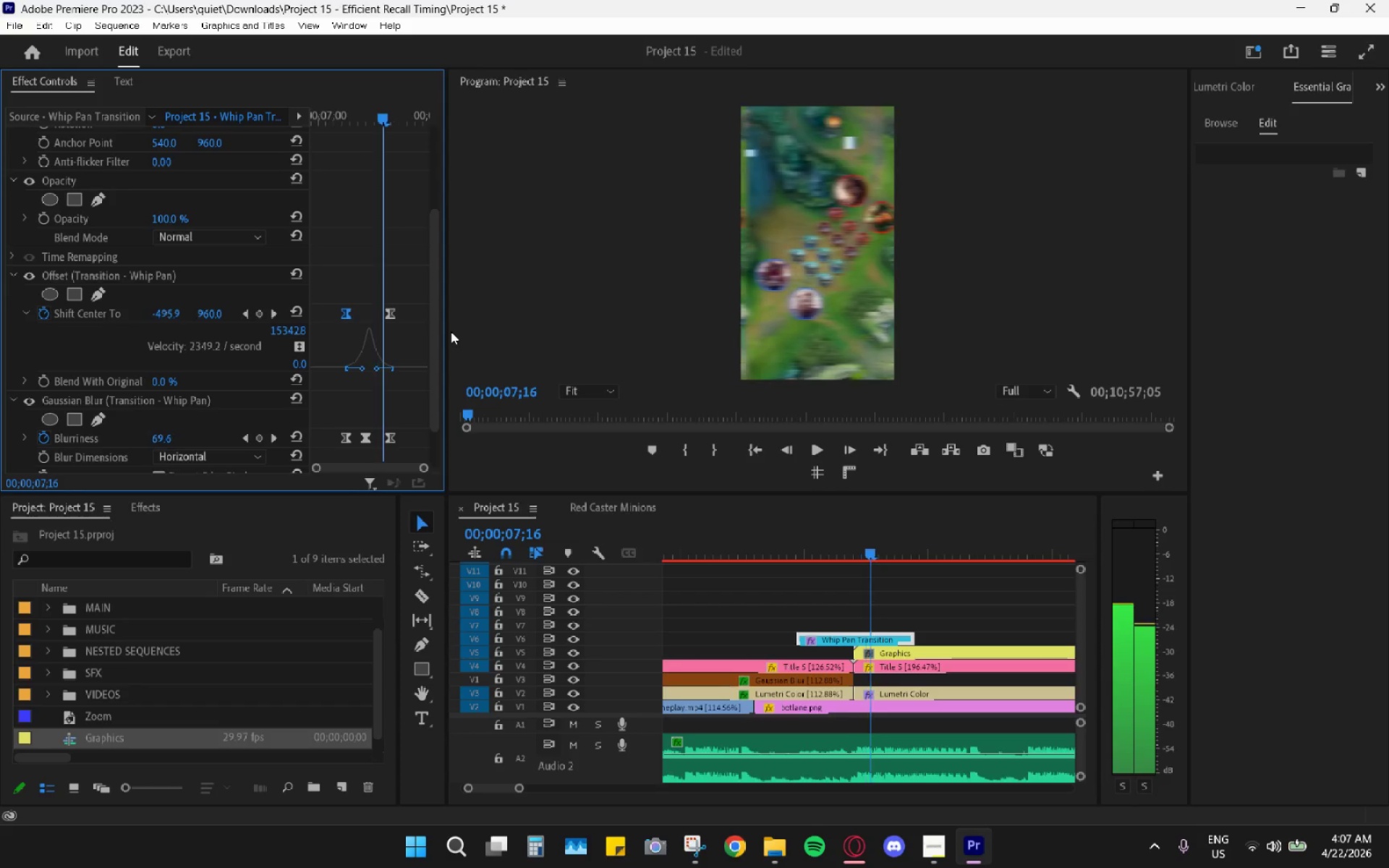 
key(ArrowRight)
 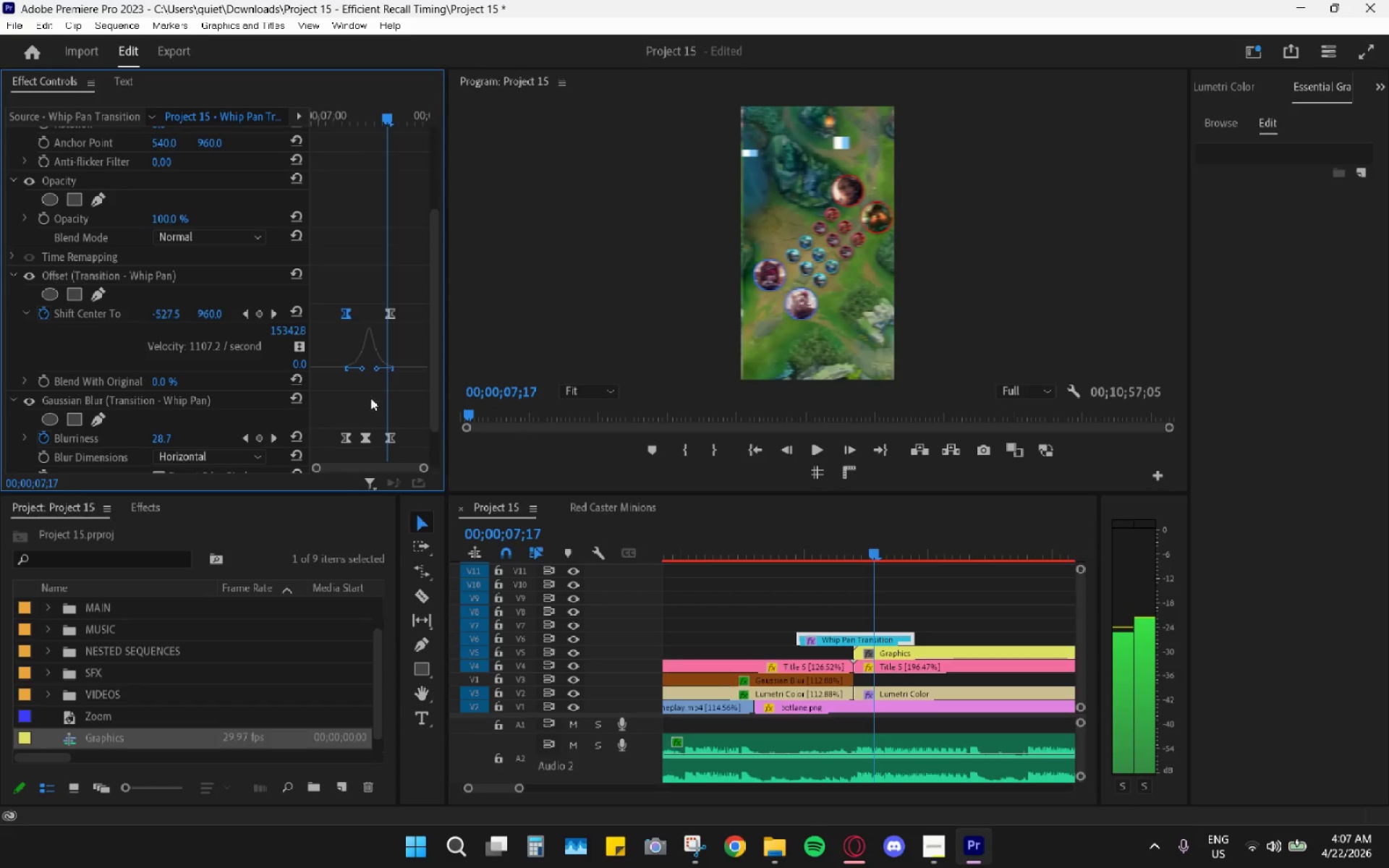 
left_click_drag(start_coordinate=[392, 441], to_coordinate=[385, 436])
 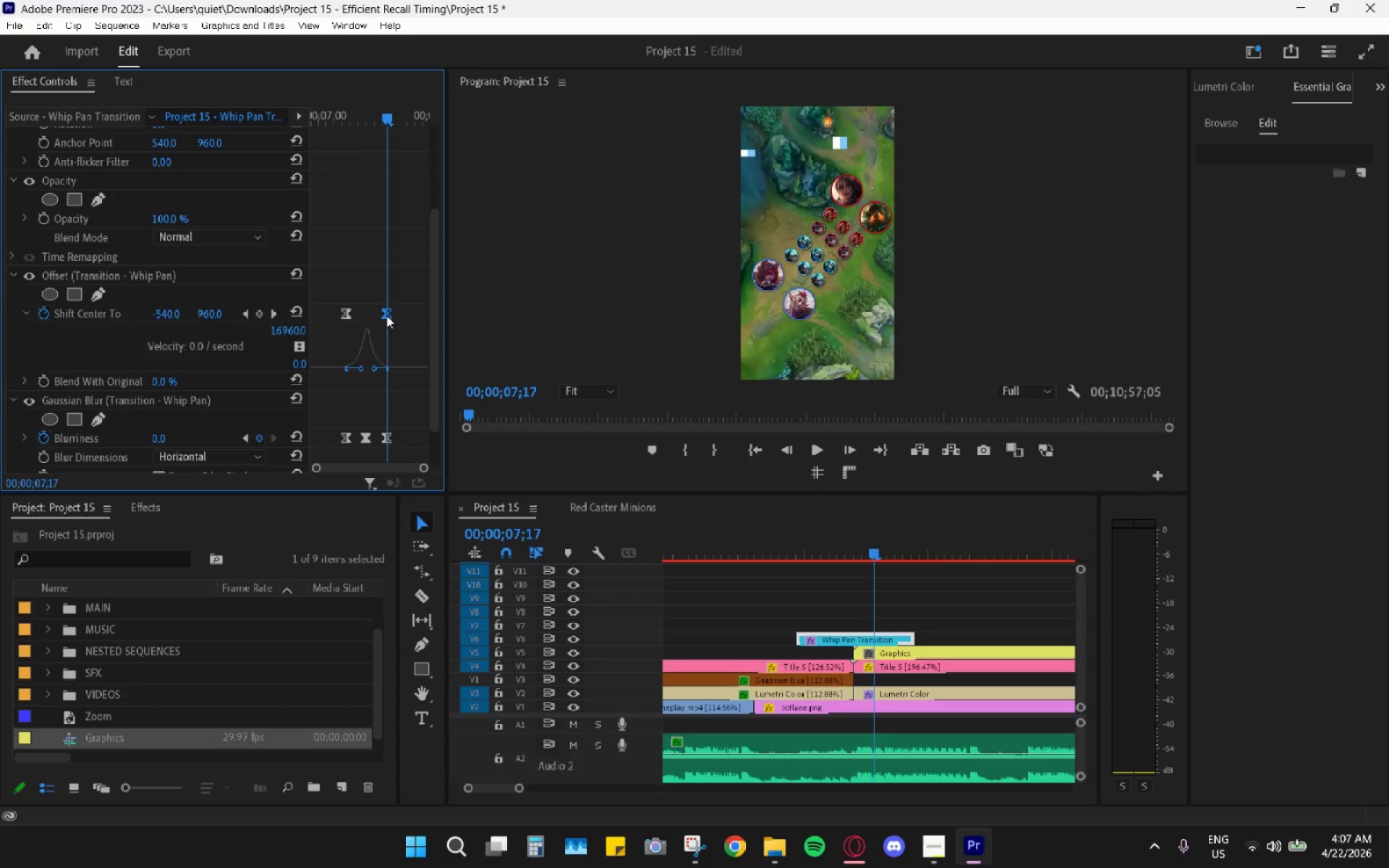 
hold_key(key=AltLeft, duration=0.8)
hold_key(key=AltLeft, duration=0.5)
scroll: coordinate [997, 579], scroll_direction: down, amount: 23.0
 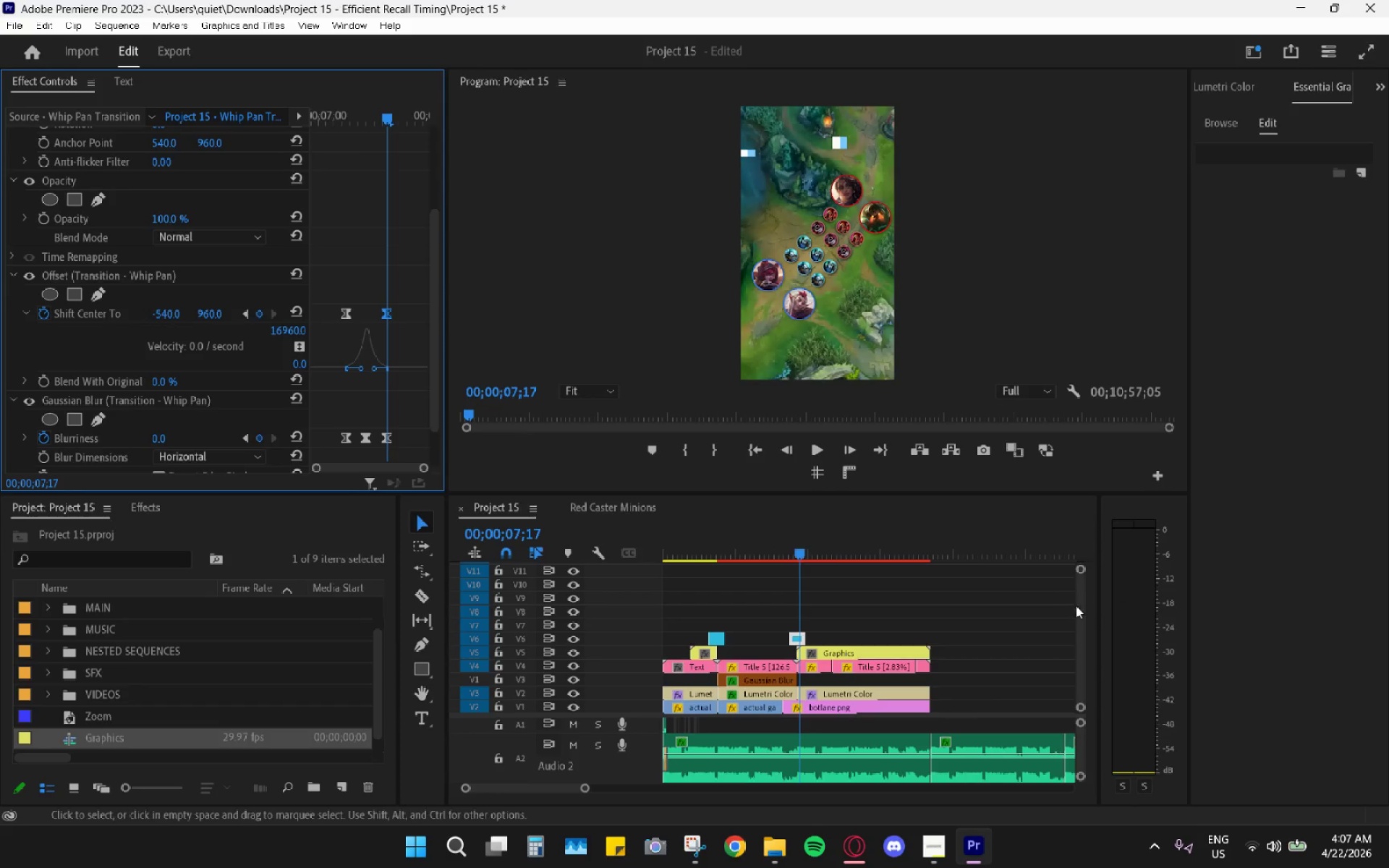 
left_click_drag(start_coordinate=[1082, 615], to_coordinate=[1076, 596])
 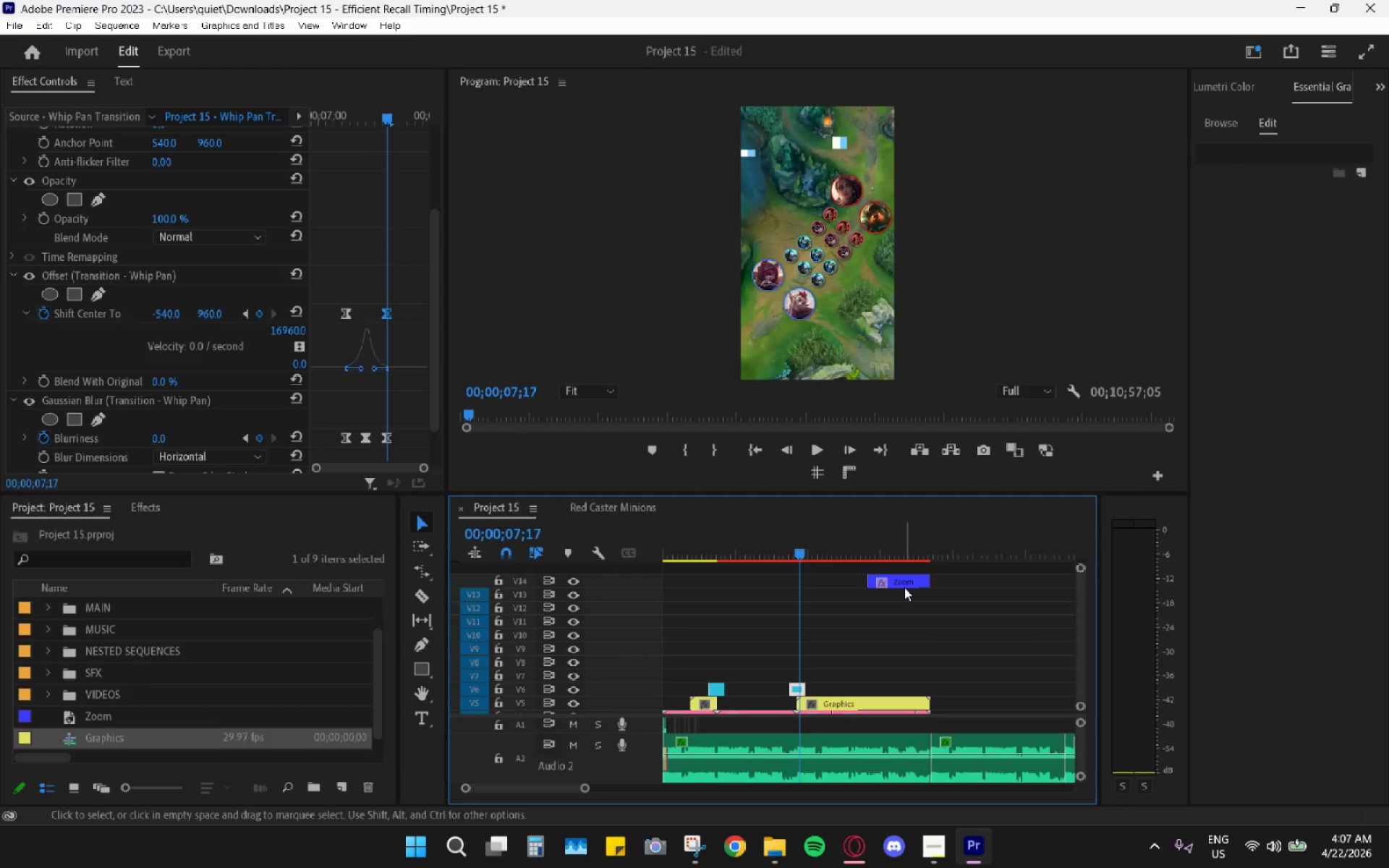 
left_click_drag(start_coordinate=[904, 587], to_coordinate=[892, 686])
 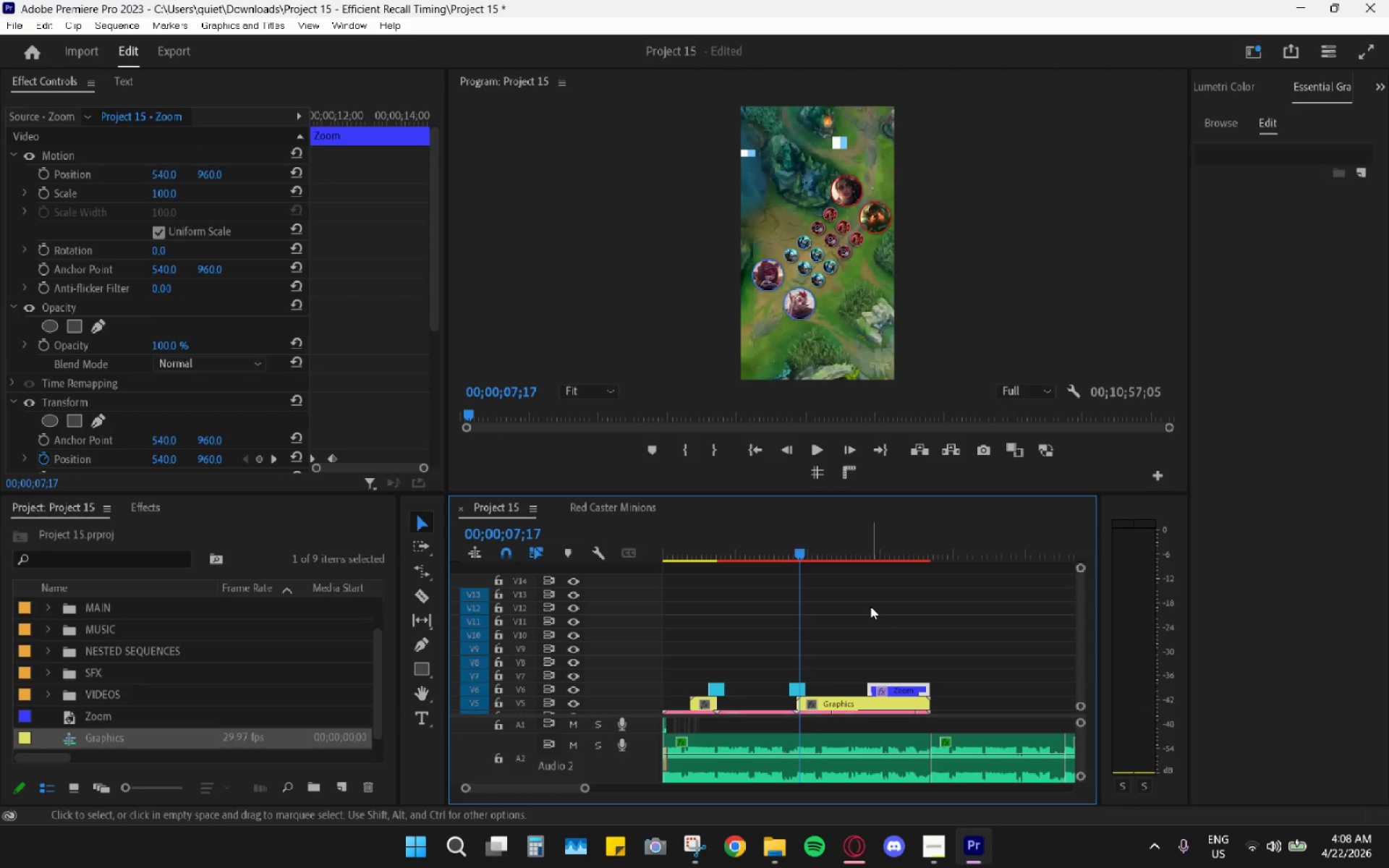 
wait(46.52)
 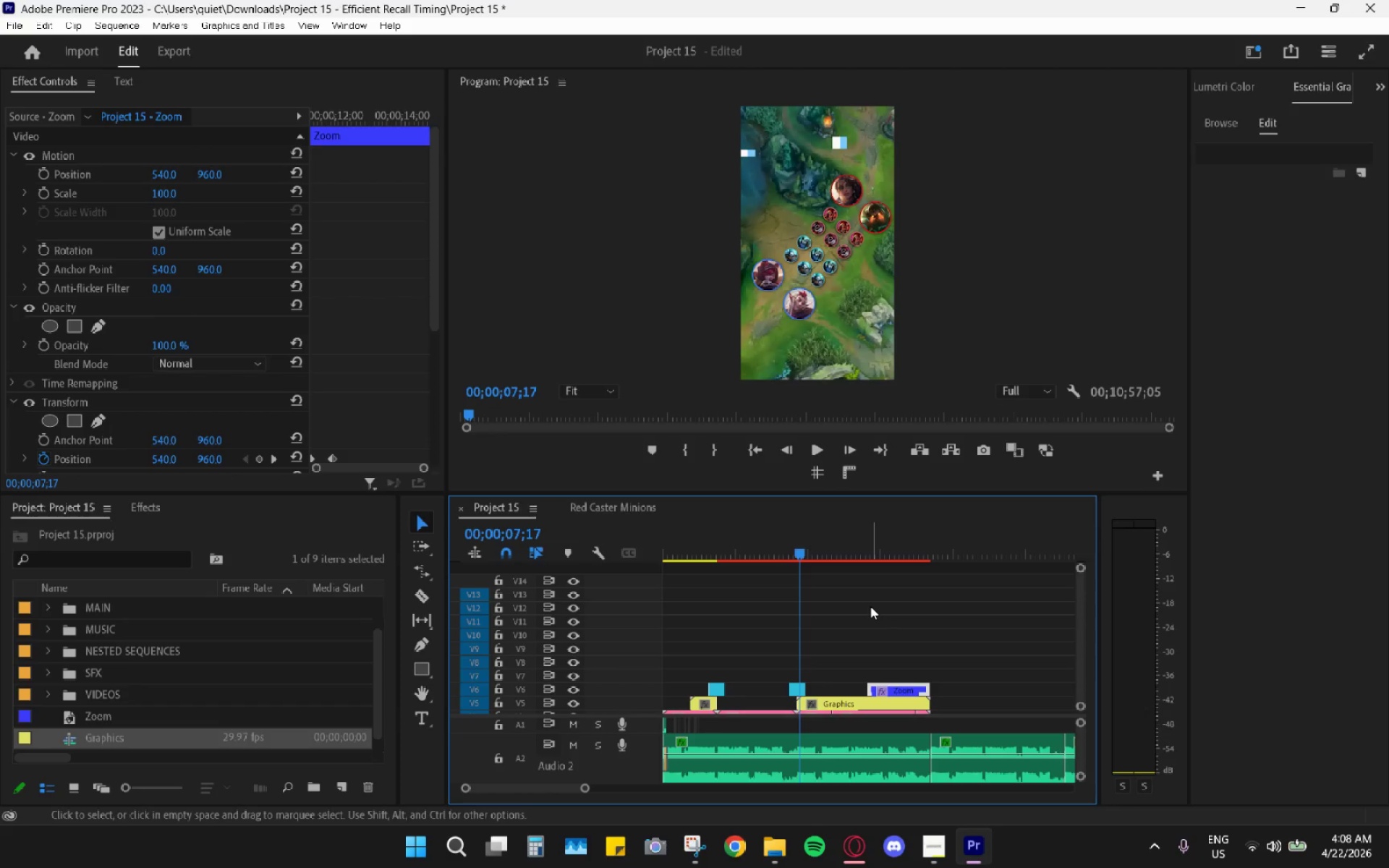 
left_click_drag(start_coordinate=[1082, 571], to_coordinate=[1089, 522])
 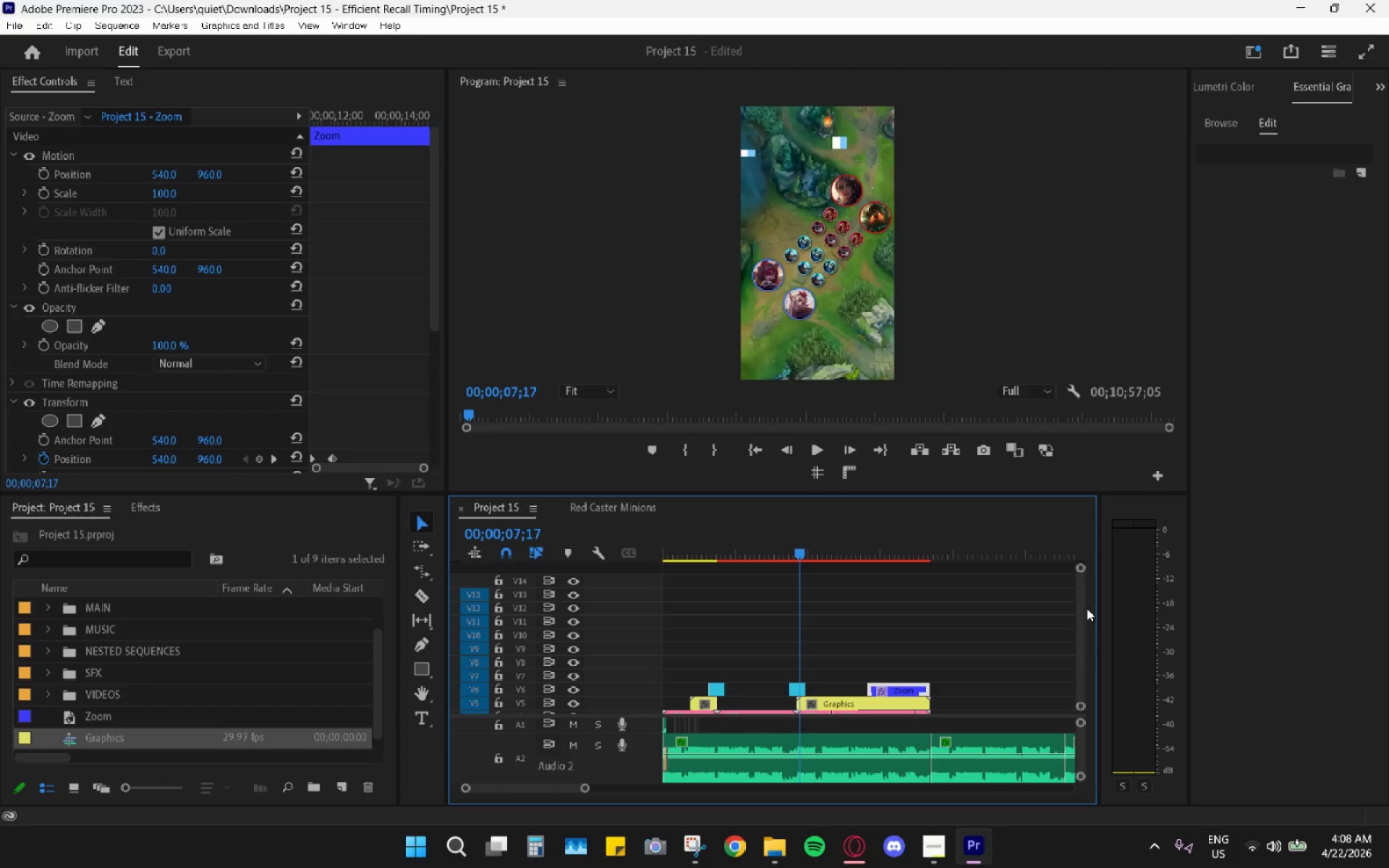 
left_click_drag(start_coordinate=[1084, 611], to_coordinate=[1080, 631])
 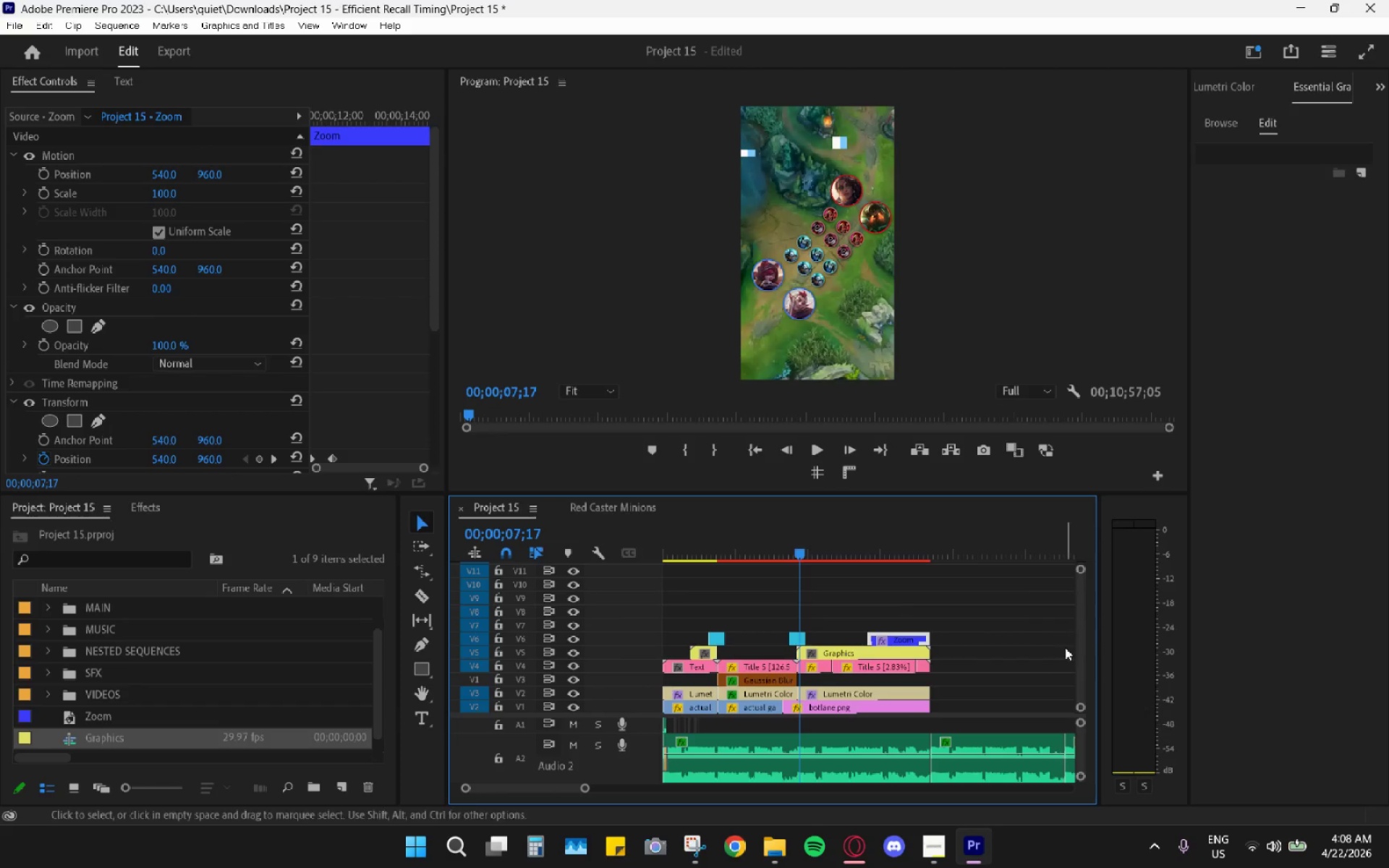 
hold_key(key=AltLeft, duration=0.69)
scroll: coordinate [823, 734], scroll_direction: up, amount: 4.0
 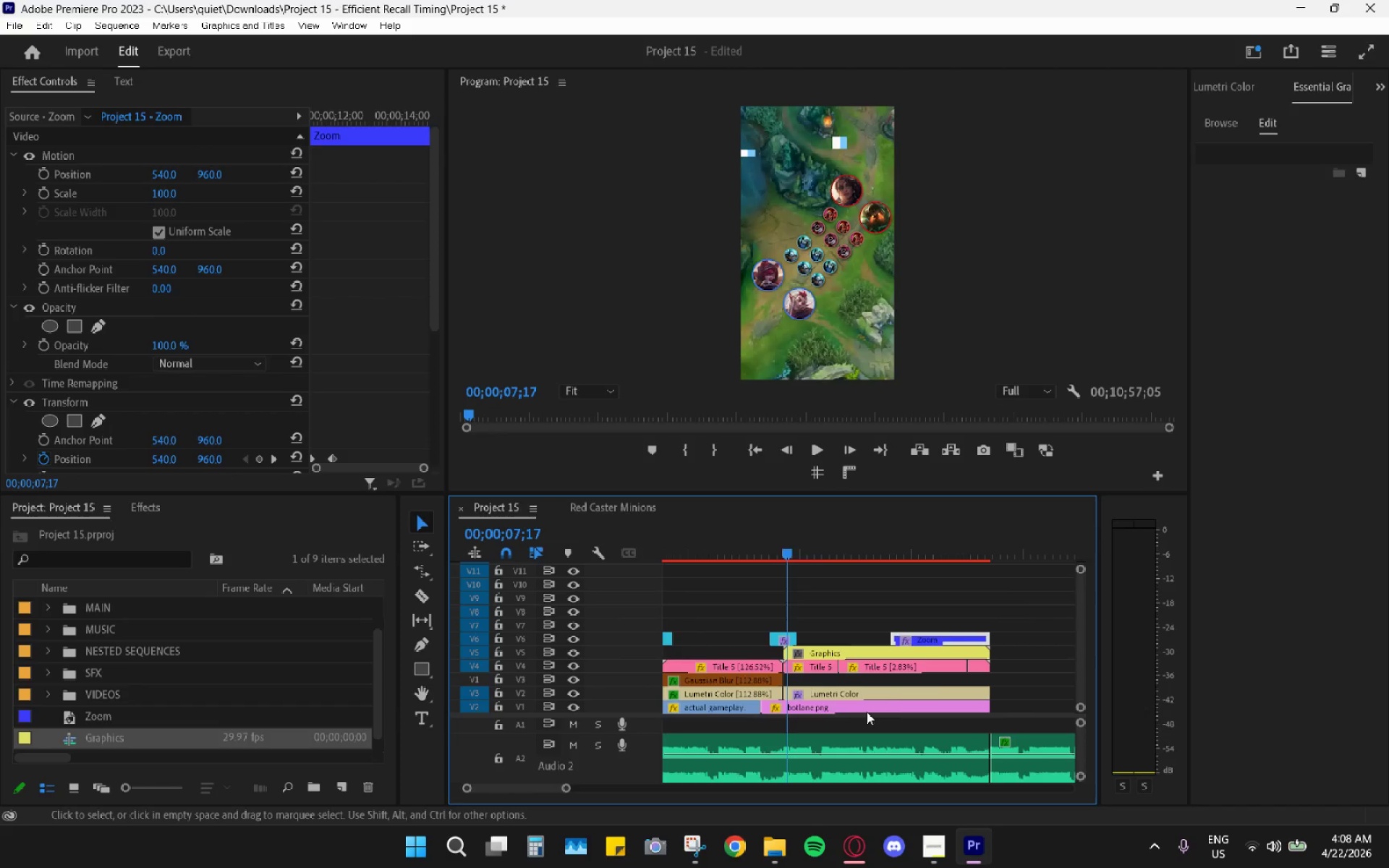 
hold_key(key=AltLeft, duration=0.75)
scroll: coordinate [896, 700], scroll_direction: up, amount: 5.0
 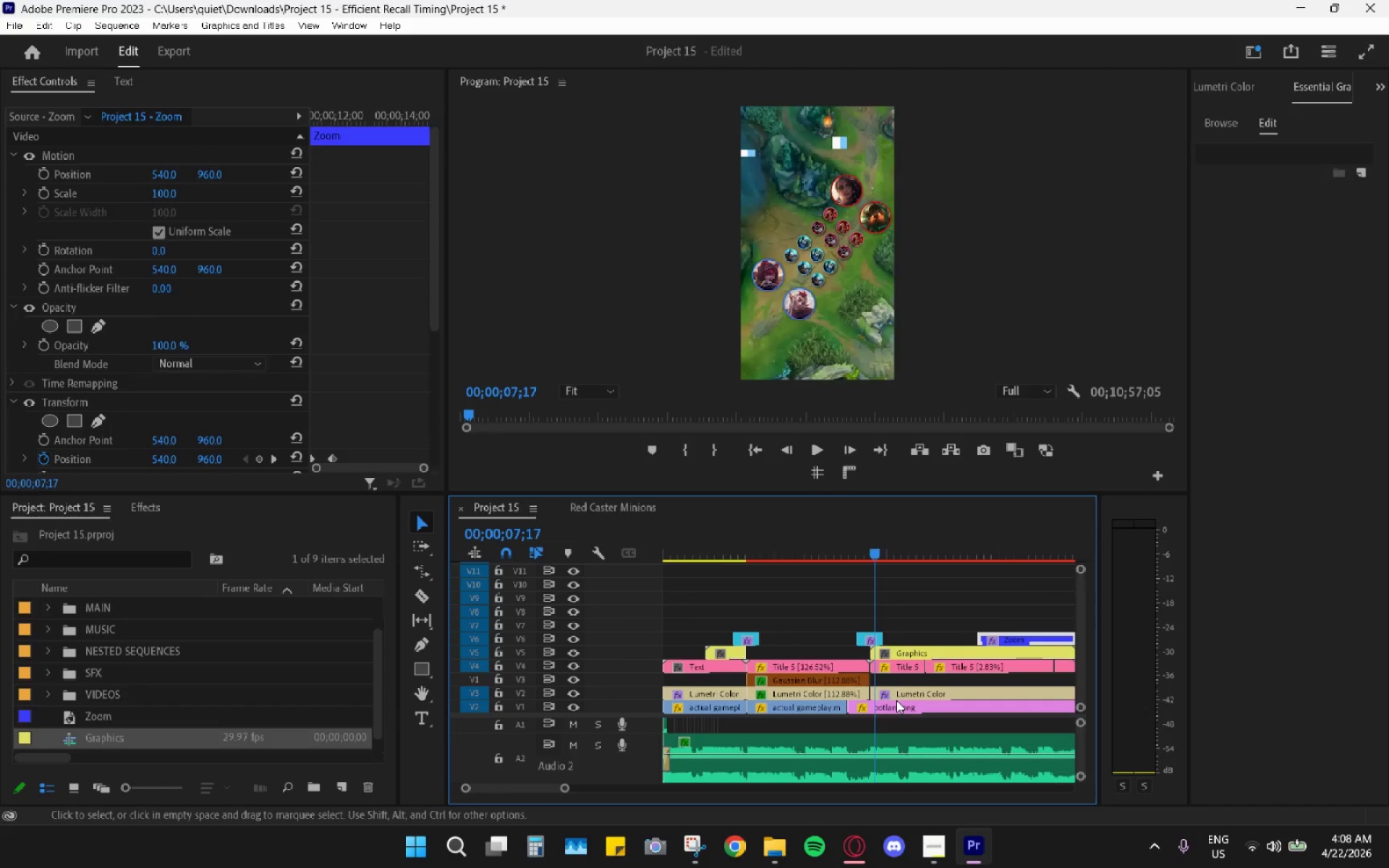 
hold_key(key=AltLeft, duration=0.52)
hold_key(key=AltLeft, duration=0.38)
scroll: coordinate [904, 694], scroll_direction: up, amount: 7.0
 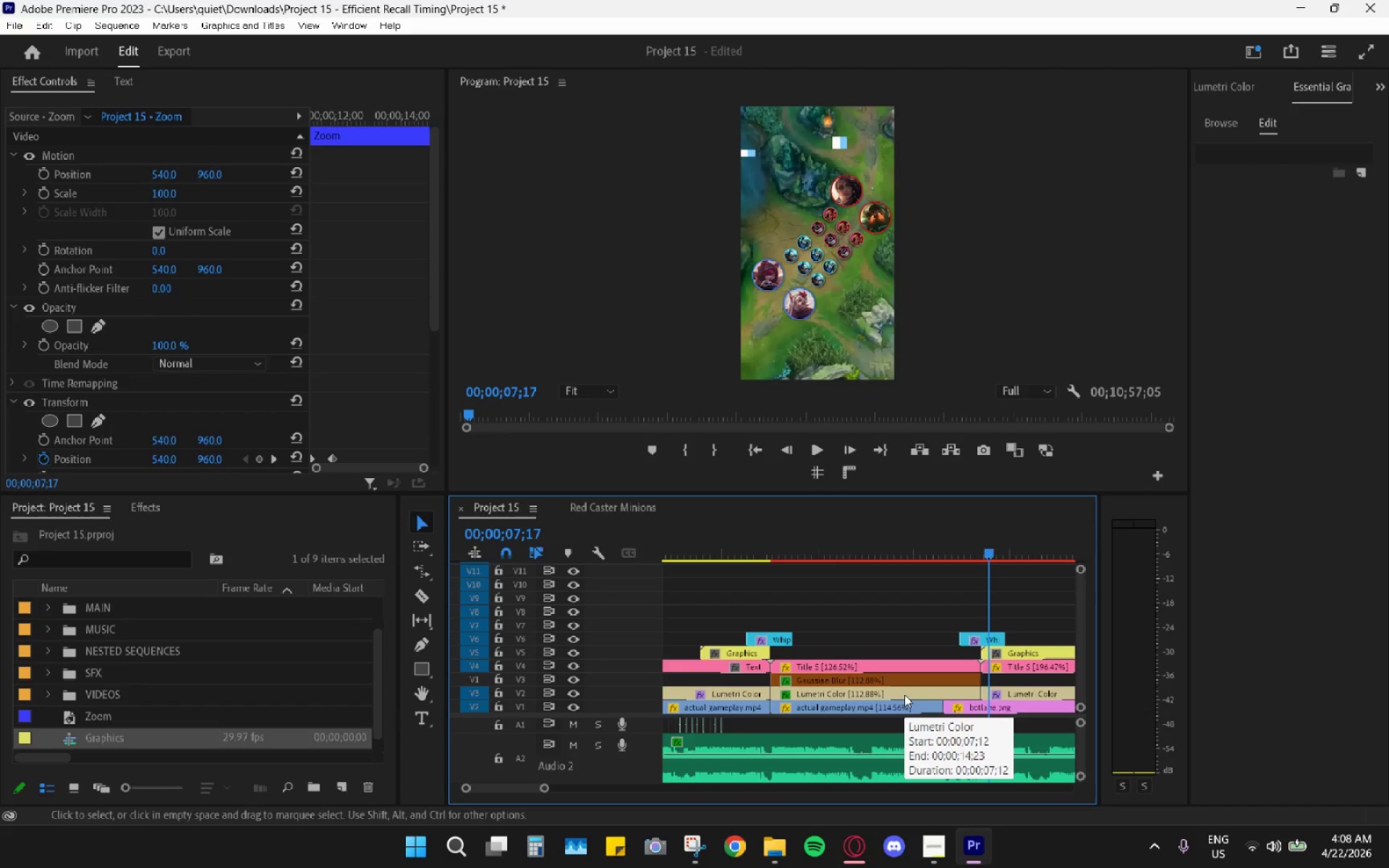 
key(Alt+AltLeft)
 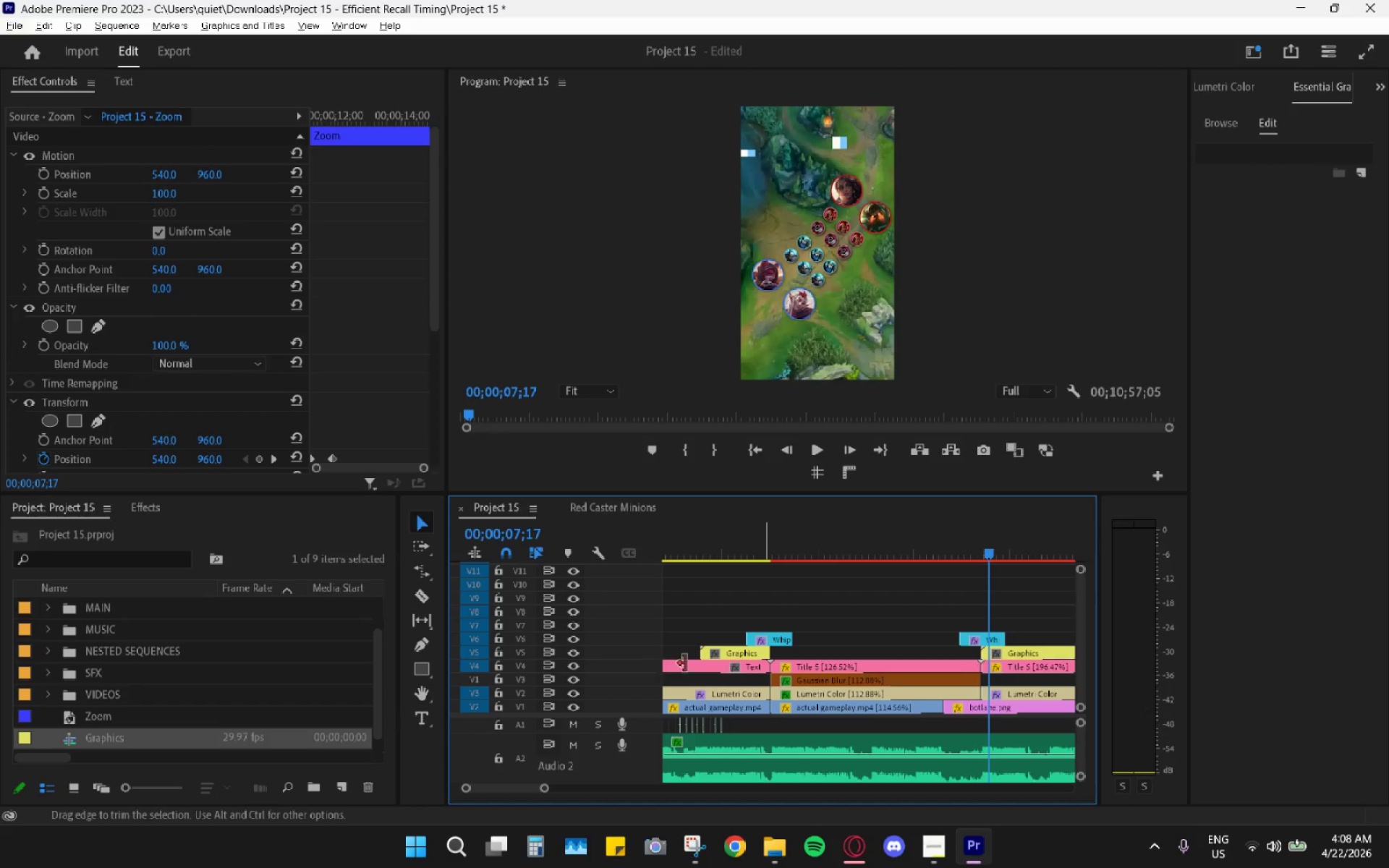 
hold_key(key=AltLeft, duration=0.52)
scroll: coordinate [964, 660], scroll_direction: down, amount: 6.0
 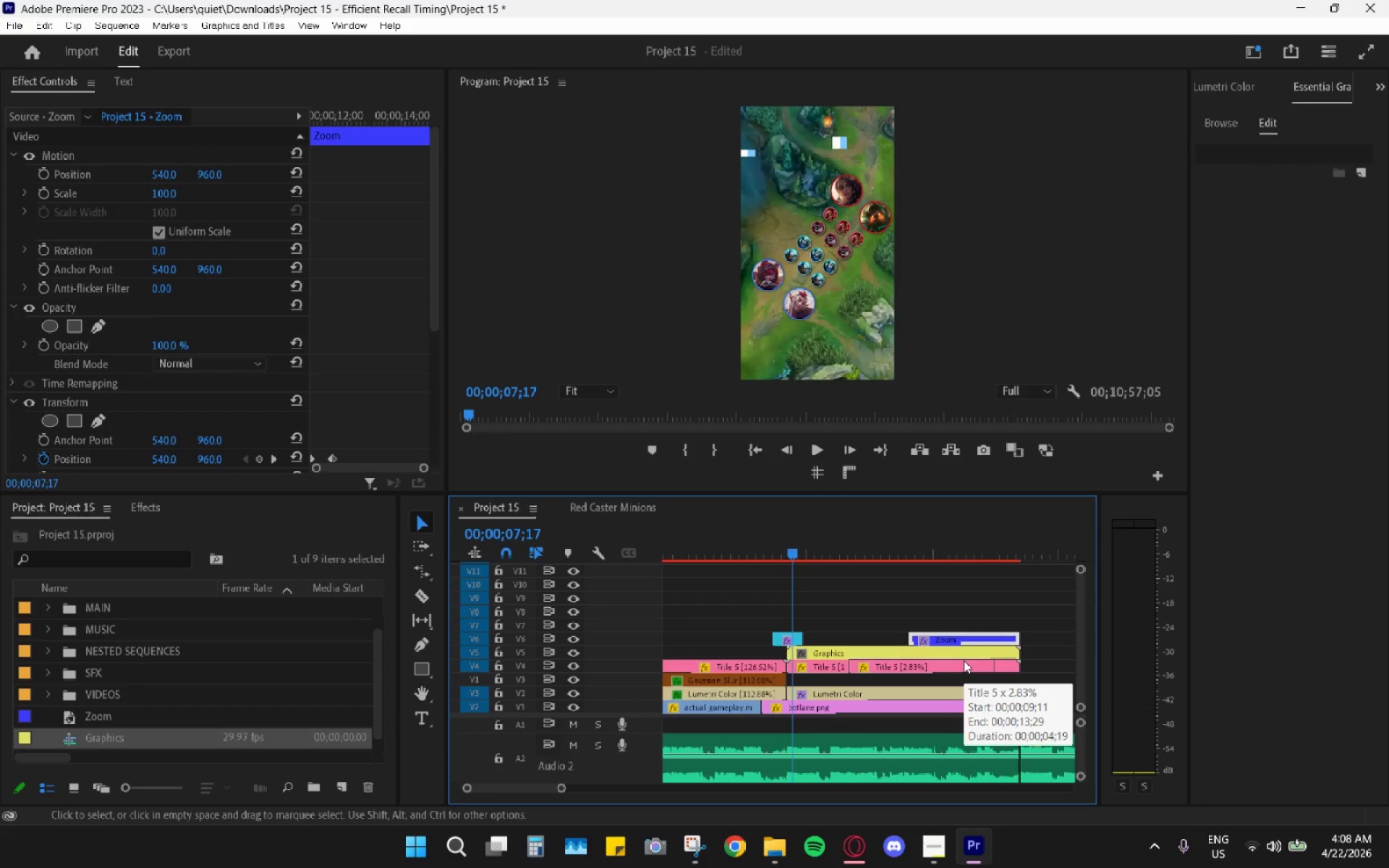 
hold_key(key=AltLeft, duration=0.48)
 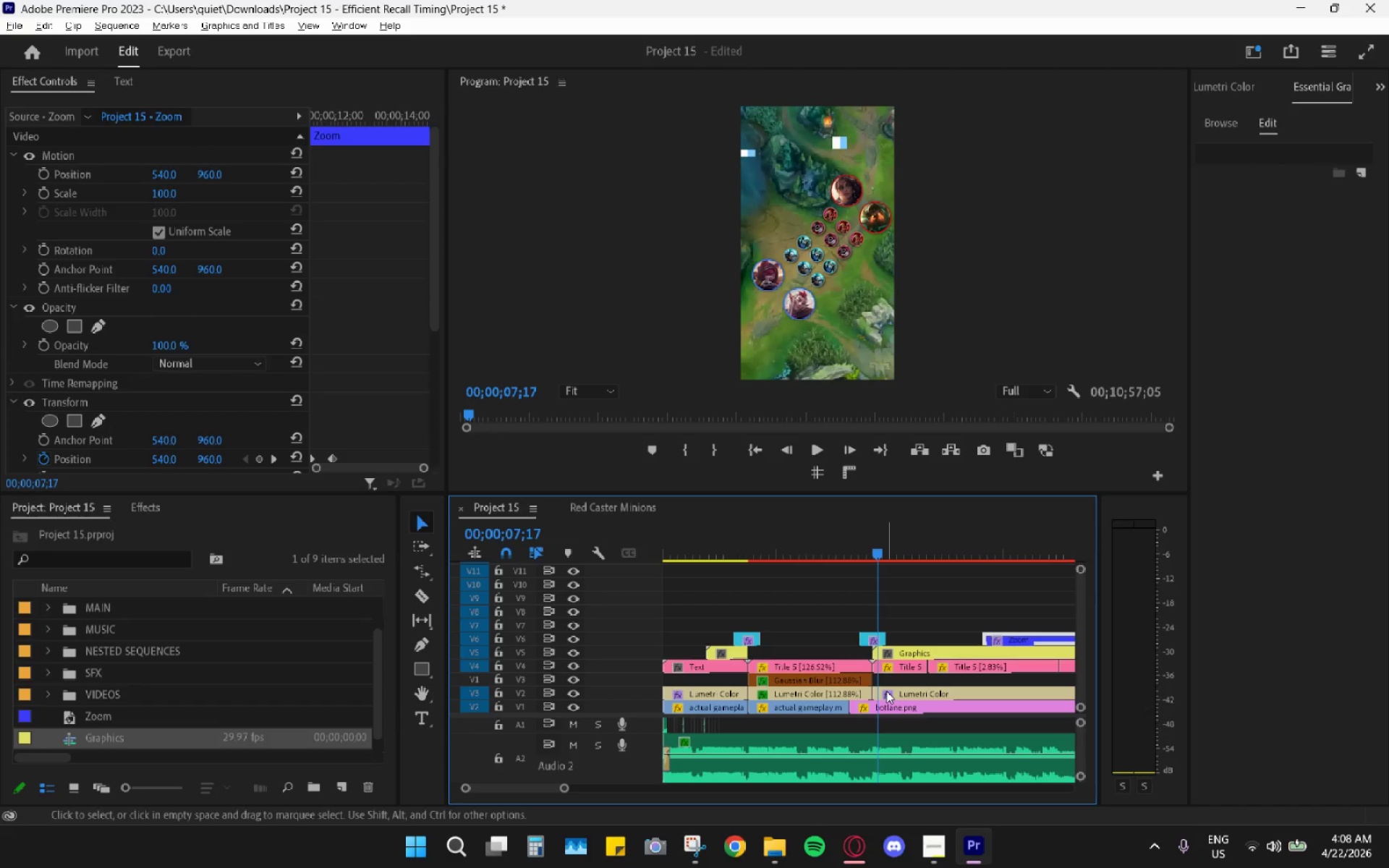 
scroll: coordinate [964, 660], scroll_direction: up, amount: 3.0
 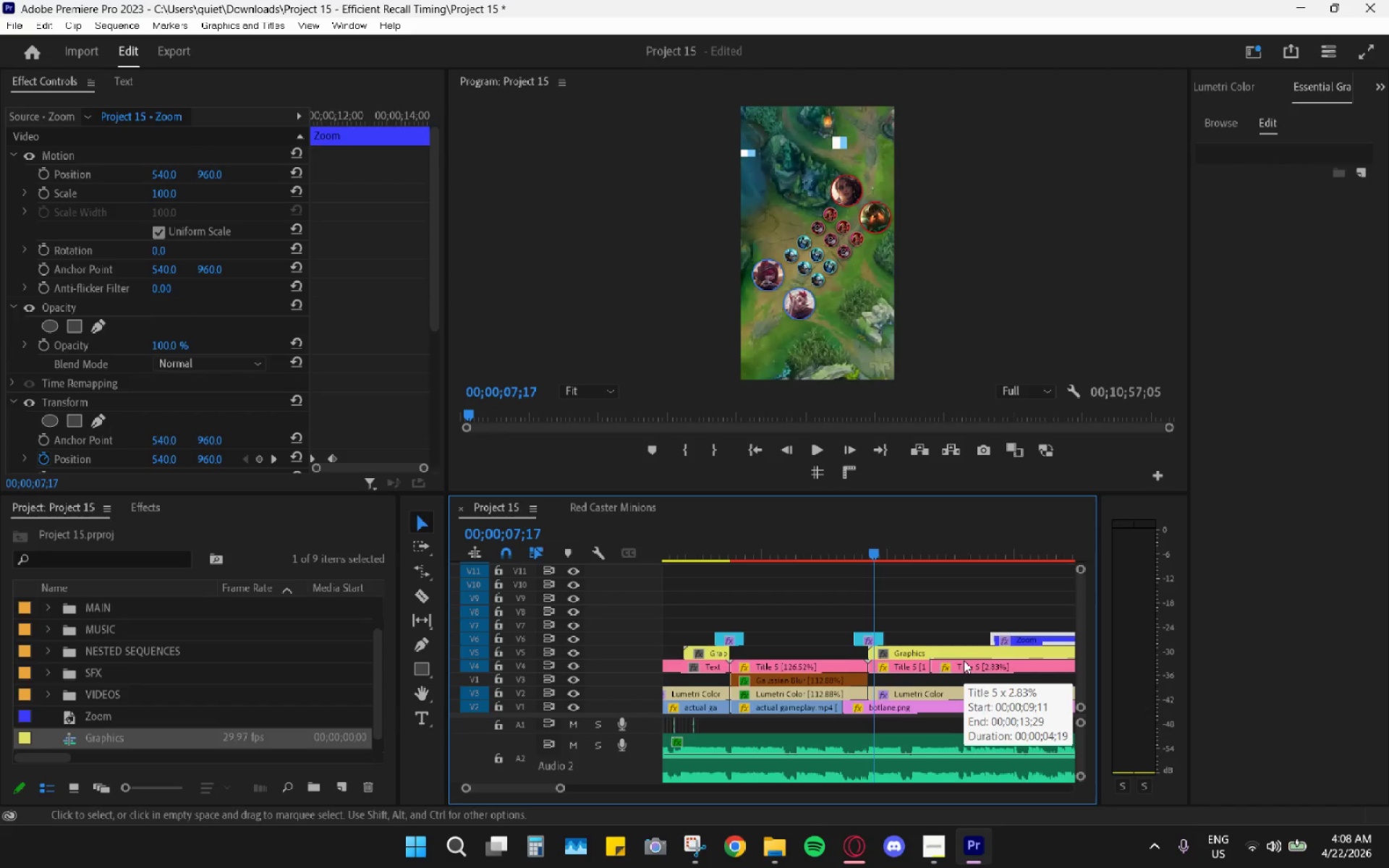 
scroll: coordinate [964, 660], scroll_direction: down, amount: 1.0
 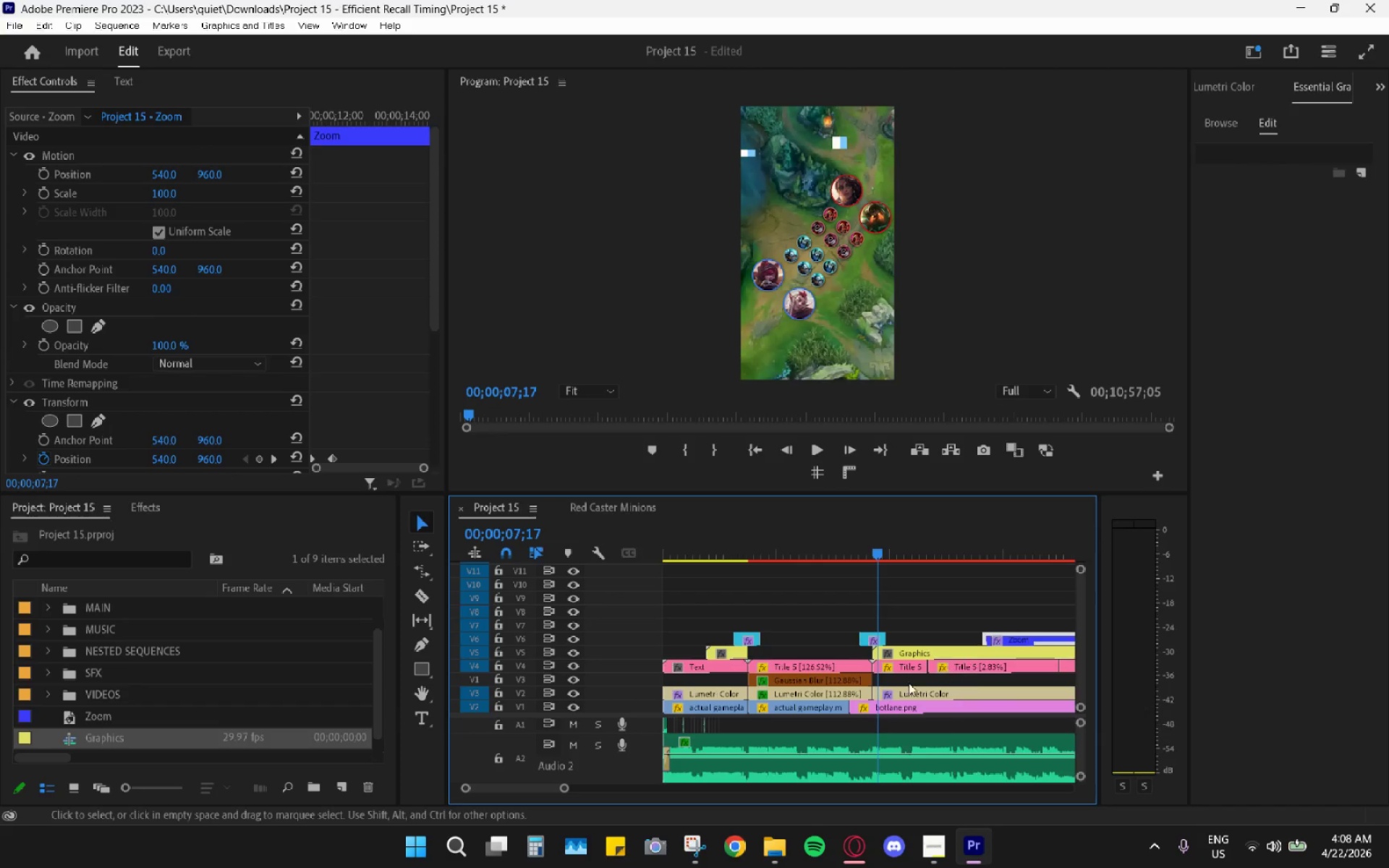 
hold_key(key=AltLeft, duration=0.83)
scroll: coordinate [886, 691], scroll_direction: up, amount: 2.0
 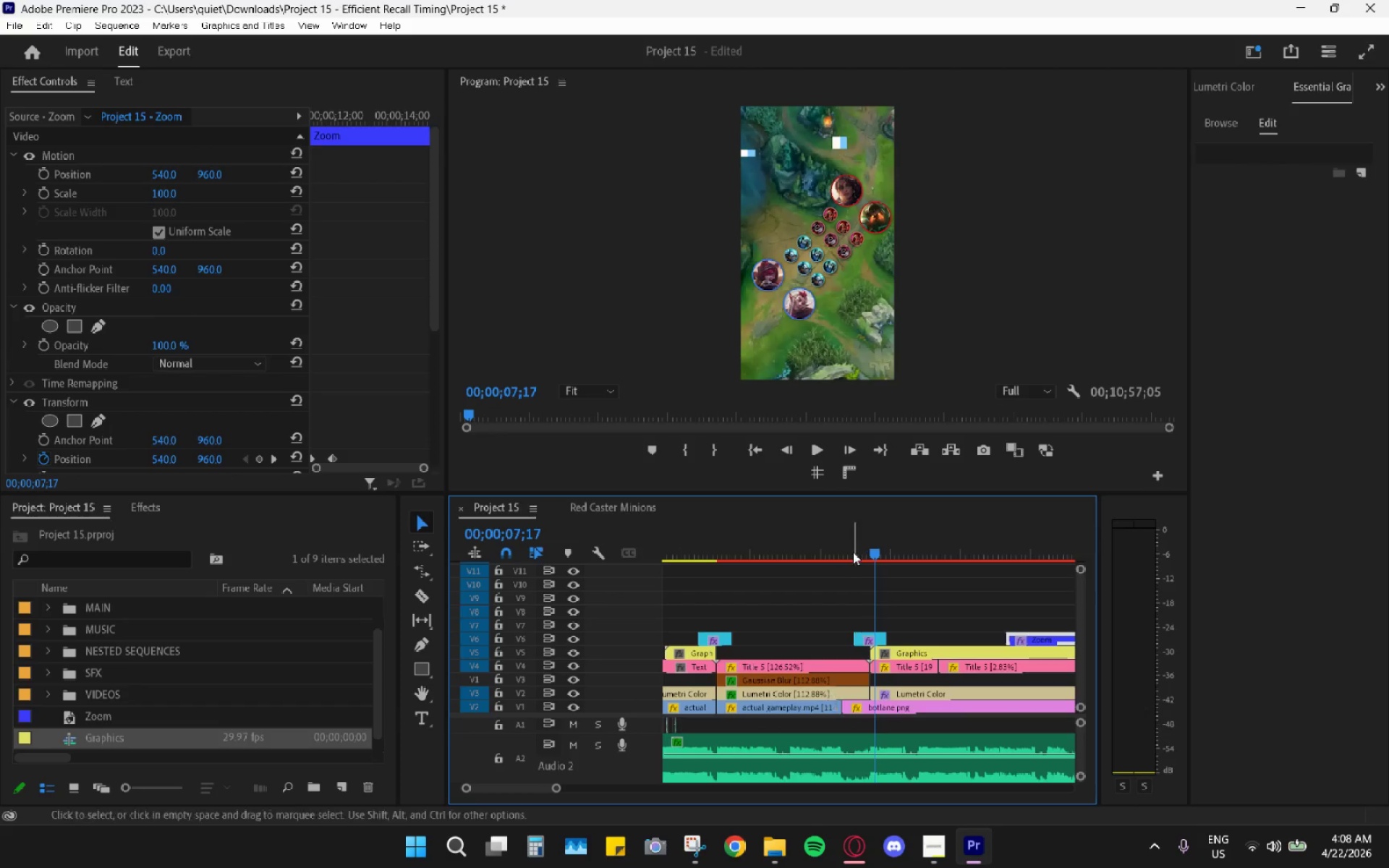 
left_click_drag(start_coordinate=[851, 544], to_coordinate=[874, 548])
 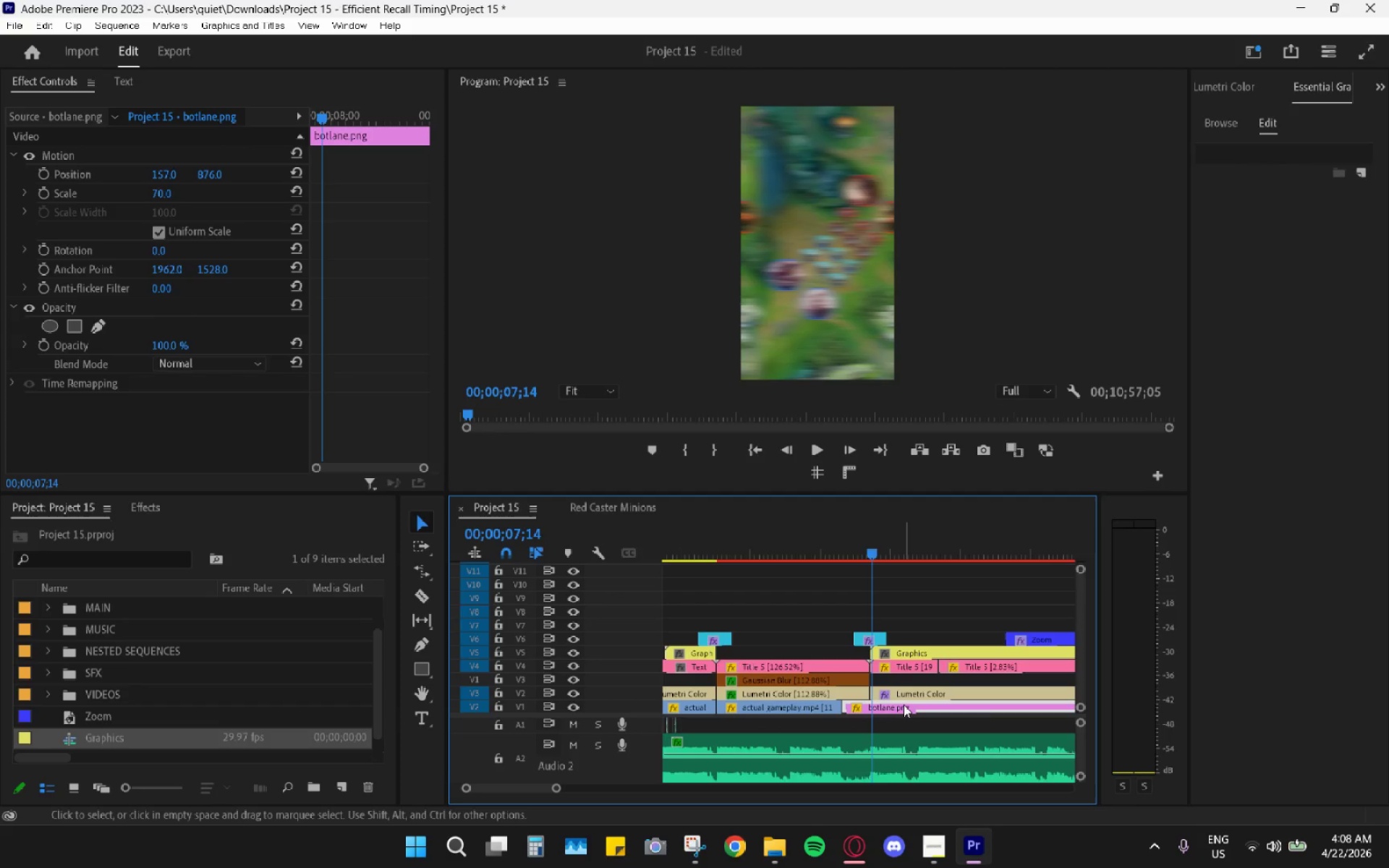 
double_click([904, 705])
 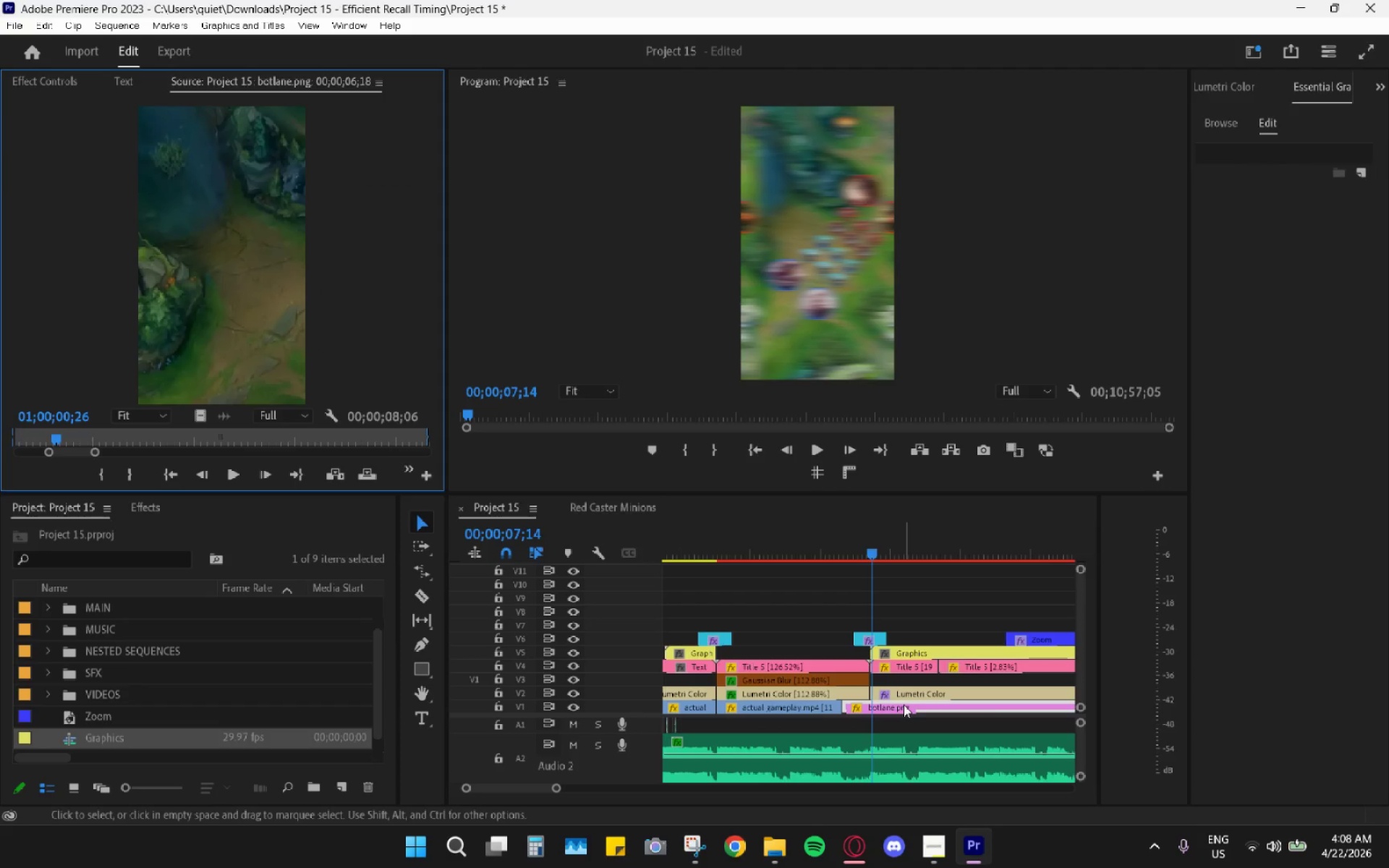 
double_click([904, 705])
 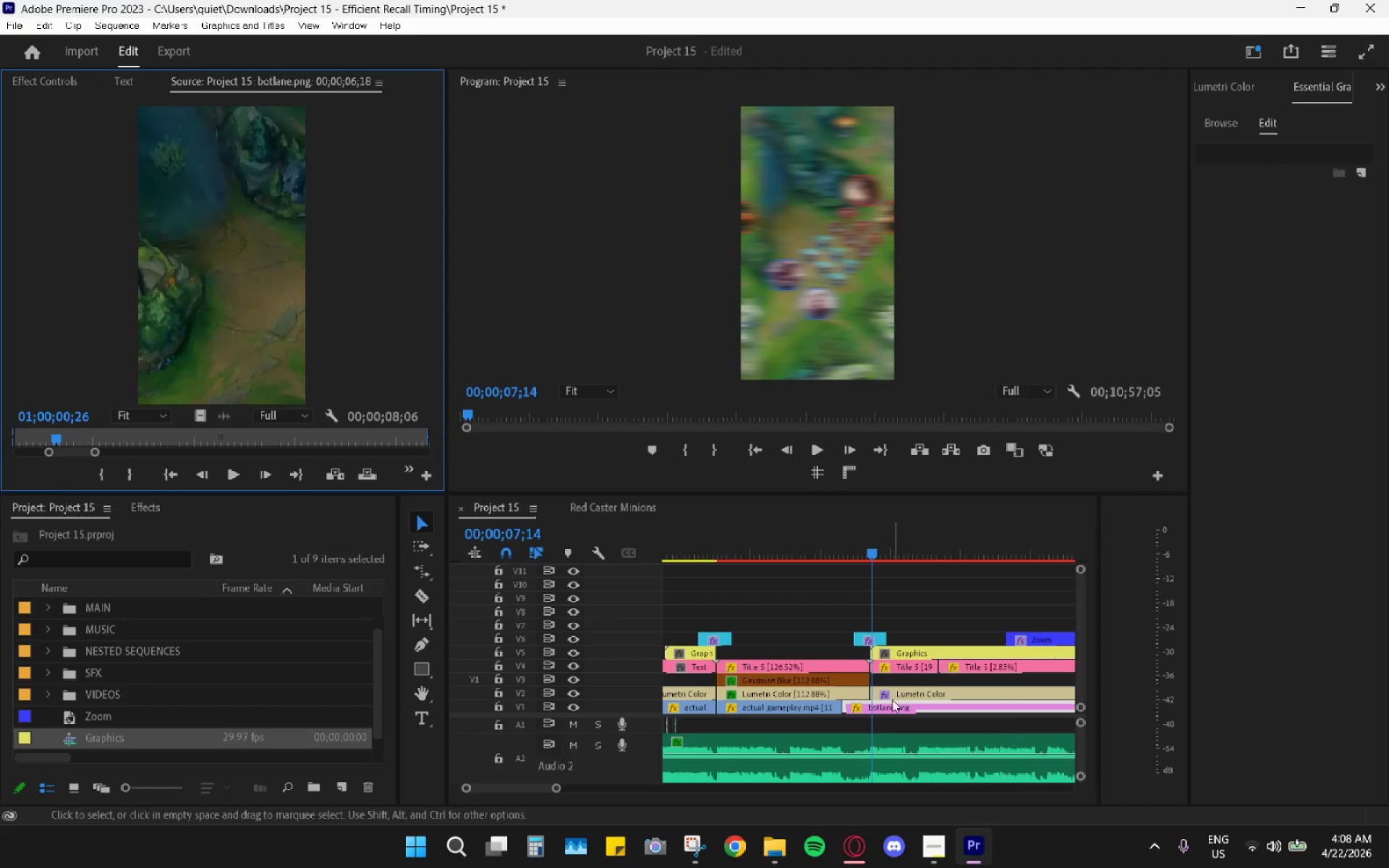 
hold_key(key=AltLeft, duration=0.92)
scroll: coordinate [889, 698], scroll_direction: down, amount: 1.0
 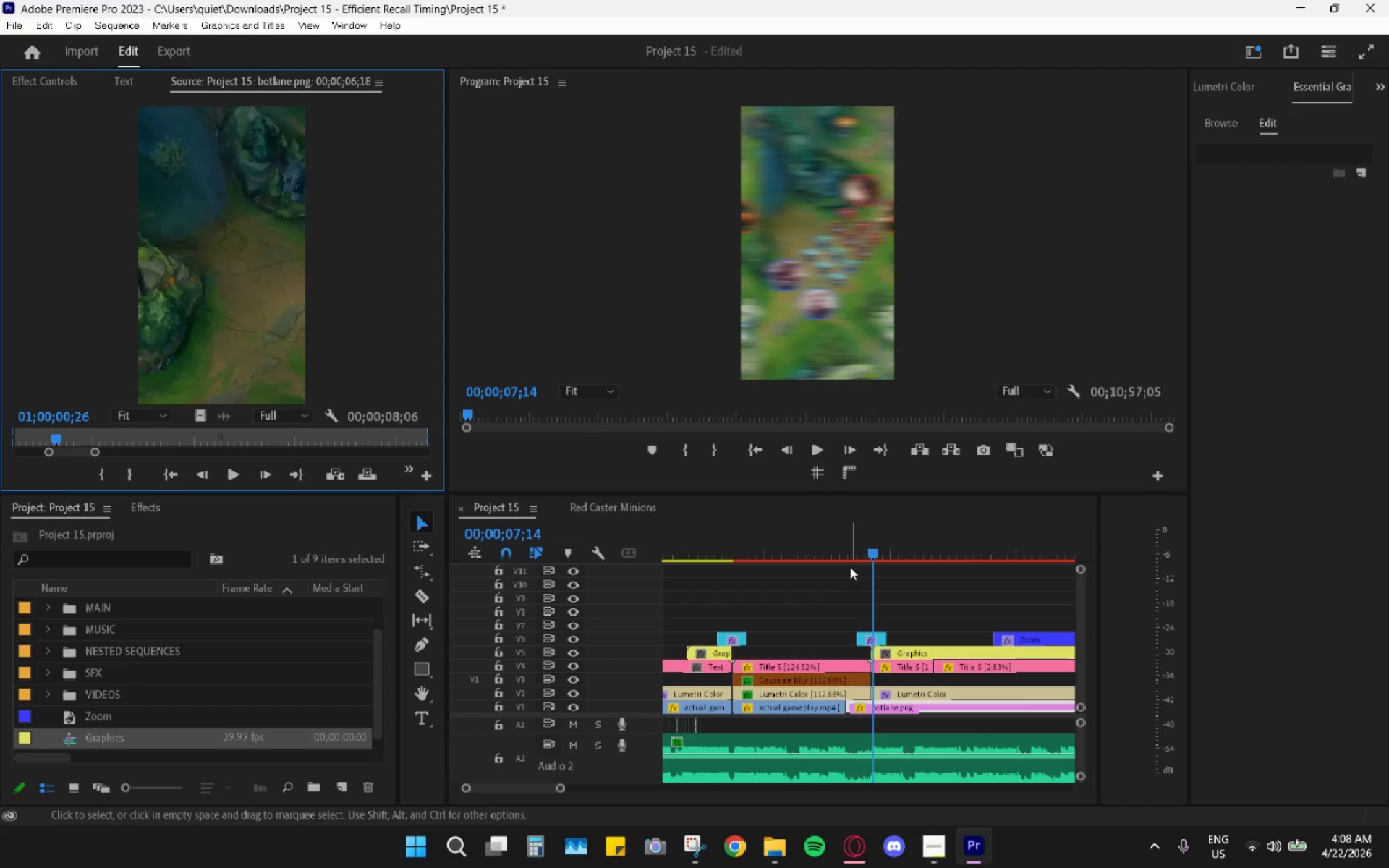 
left_click_drag(start_coordinate=[846, 554], to_coordinate=[872, 564])
 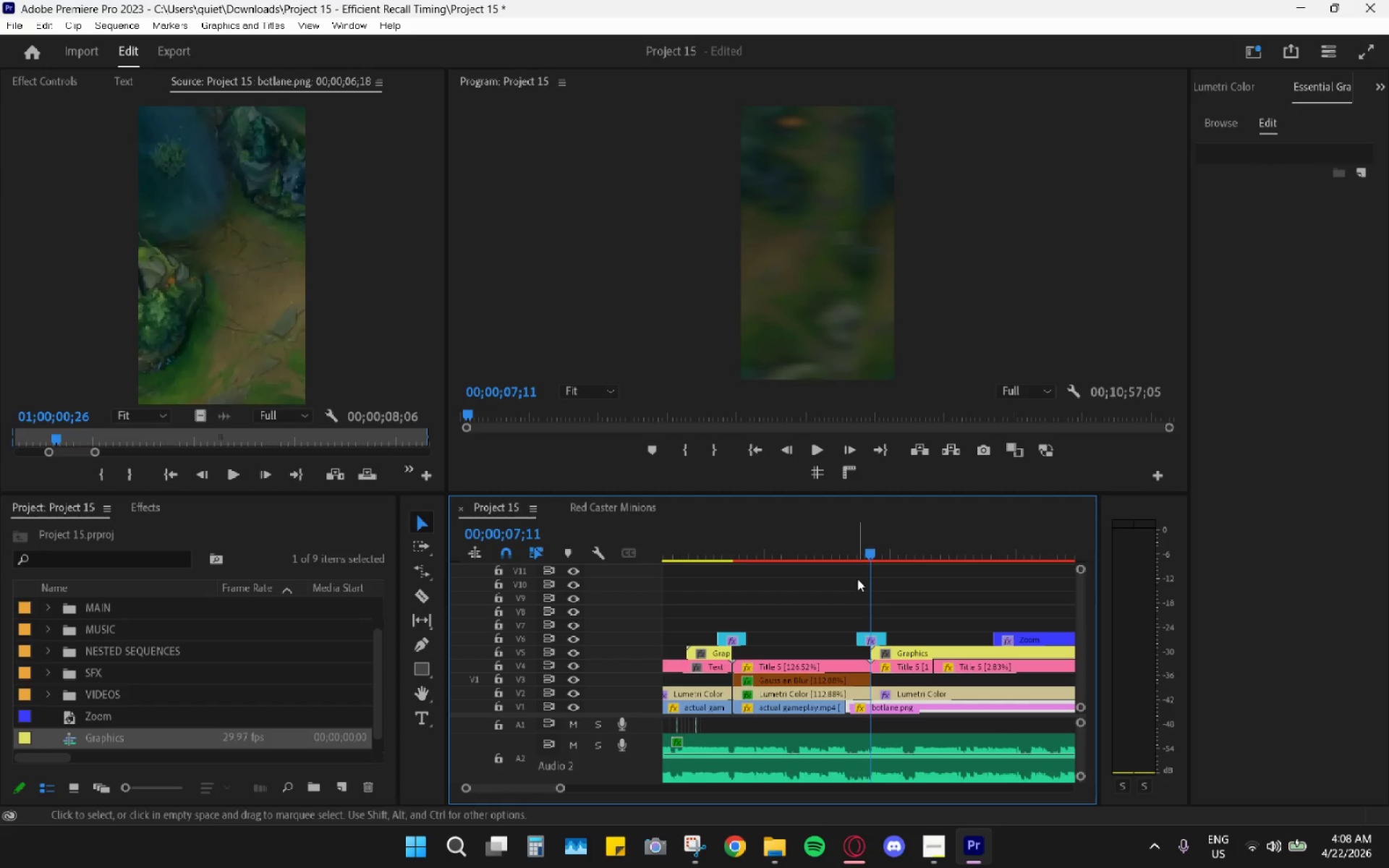 
left_click_drag(start_coordinate=[857, 546], to_coordinate=[837, 540])
 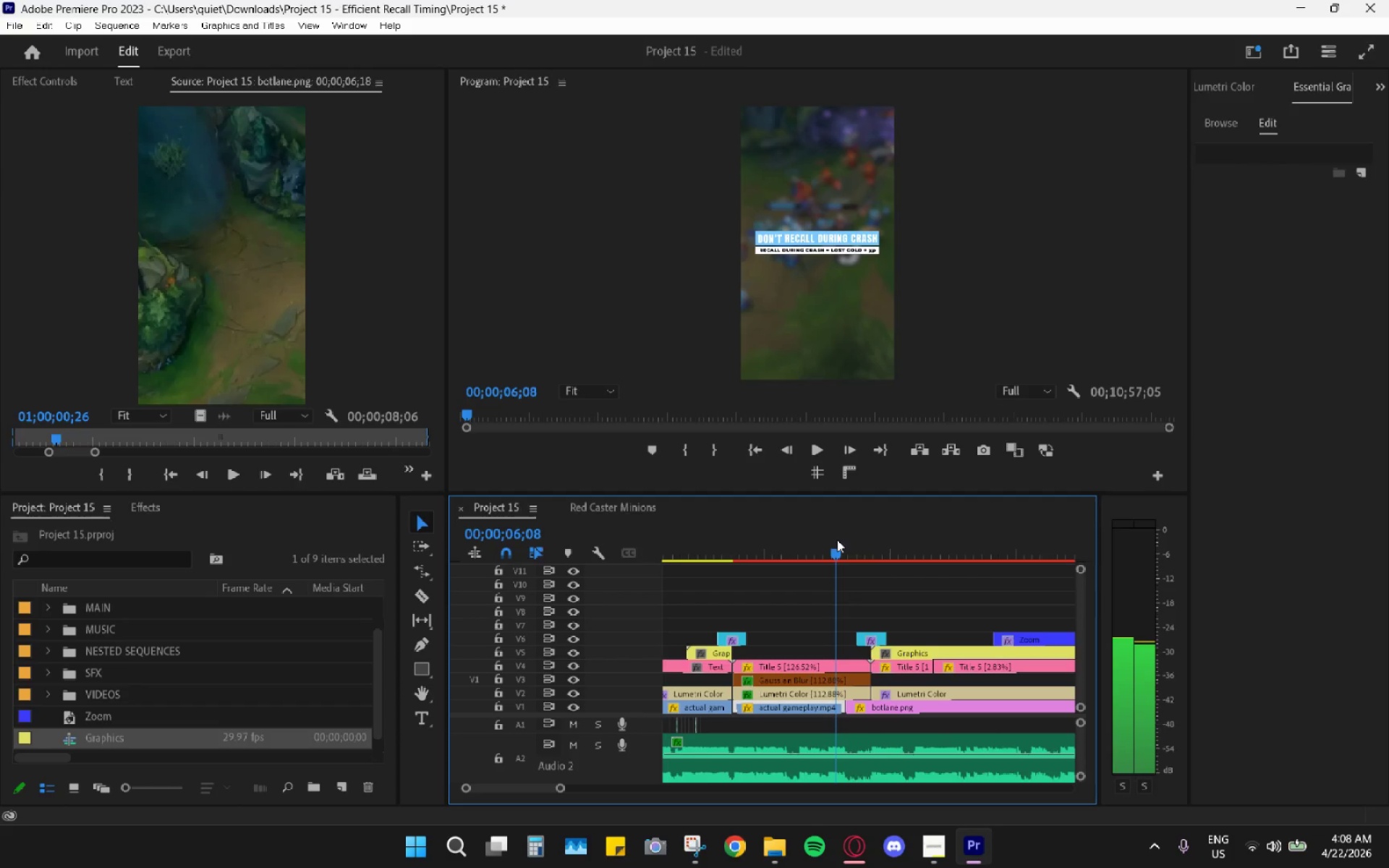 
key(Alt+AltLeft)
 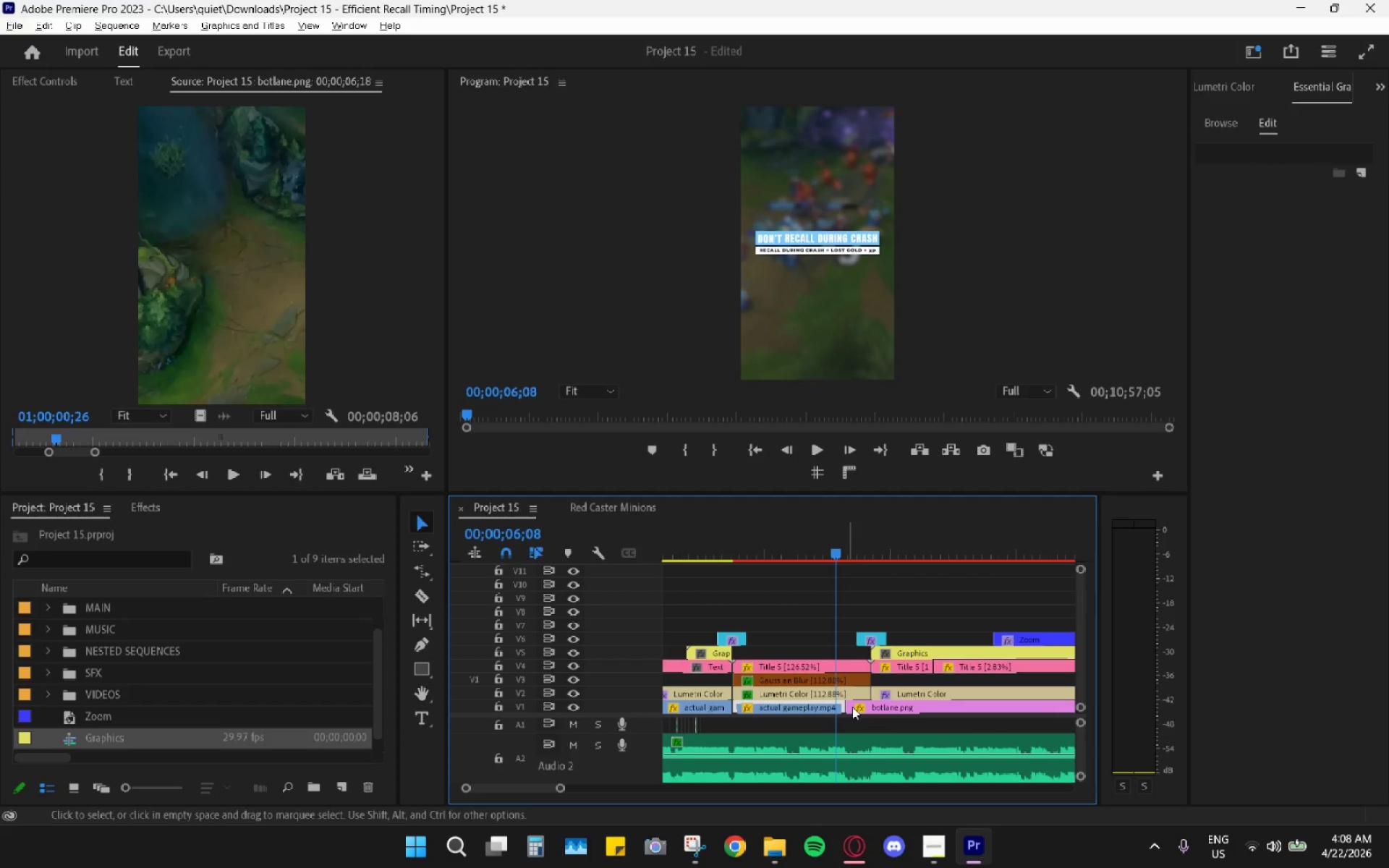 
left_click_drag(start_coordinate=[852, 707], to_coordinate=[873, 710])
 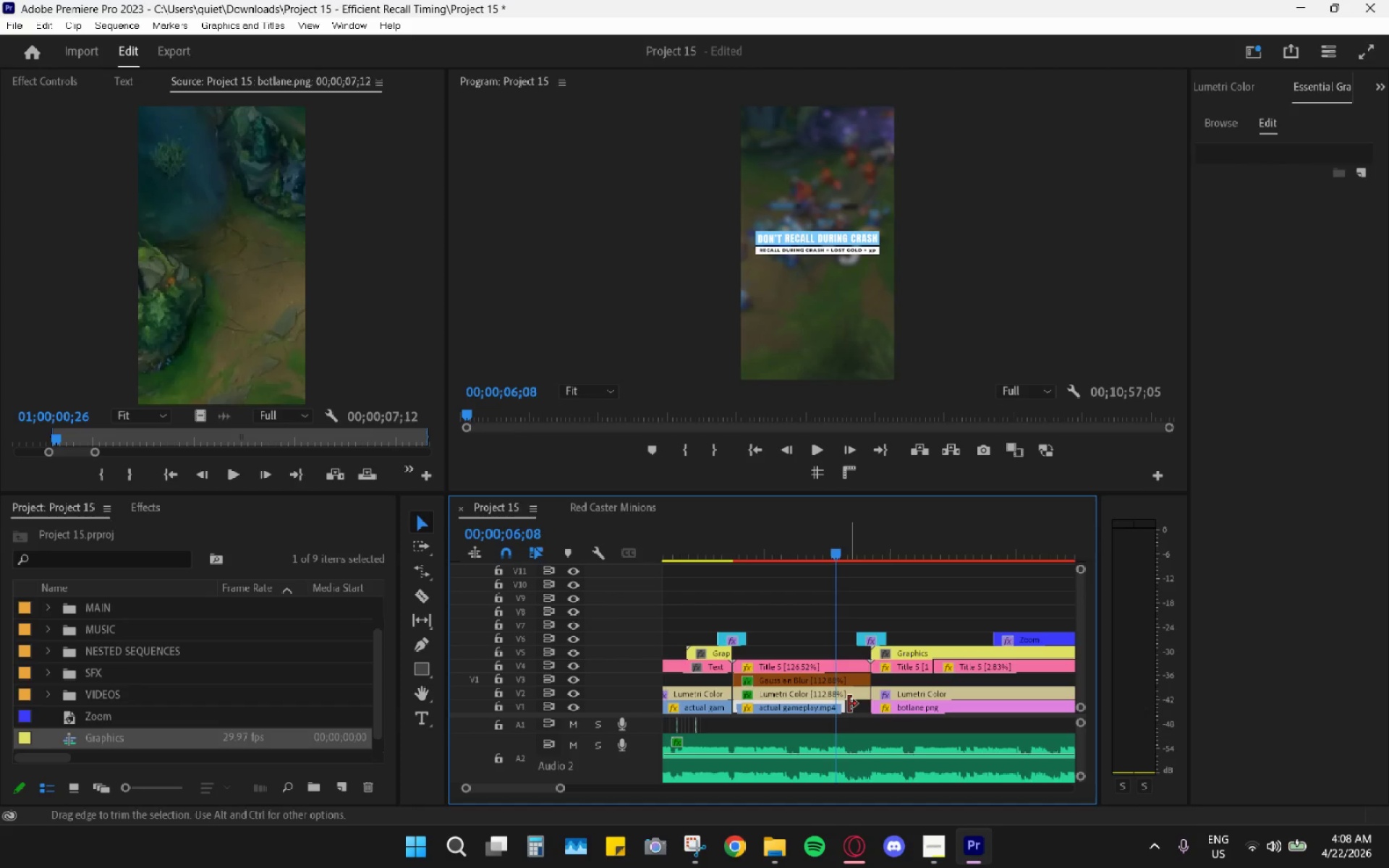 
left_click_drag(start_coordinate=[847, 703], to_coordinate=[872, 709])
 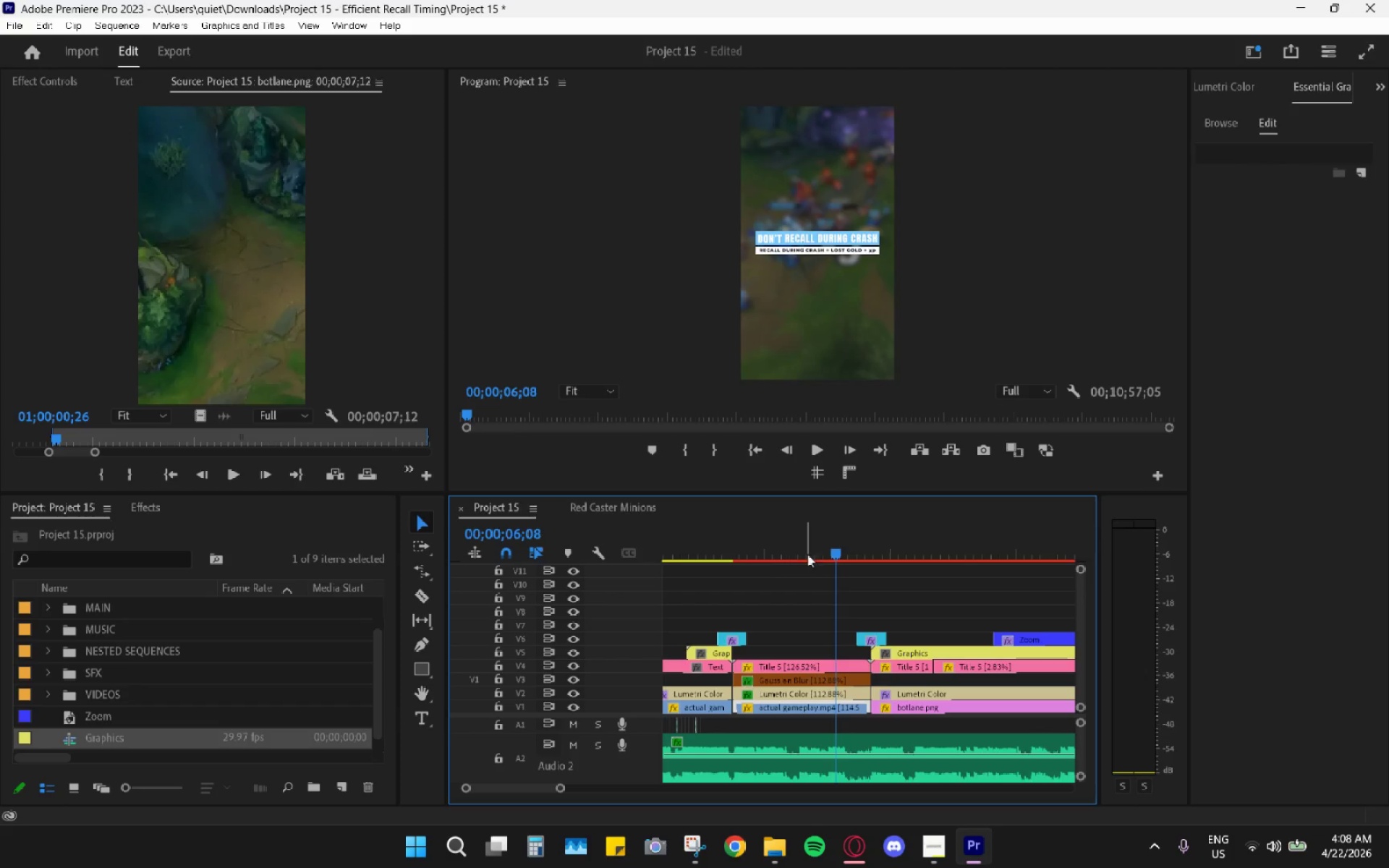 
key(Space)
 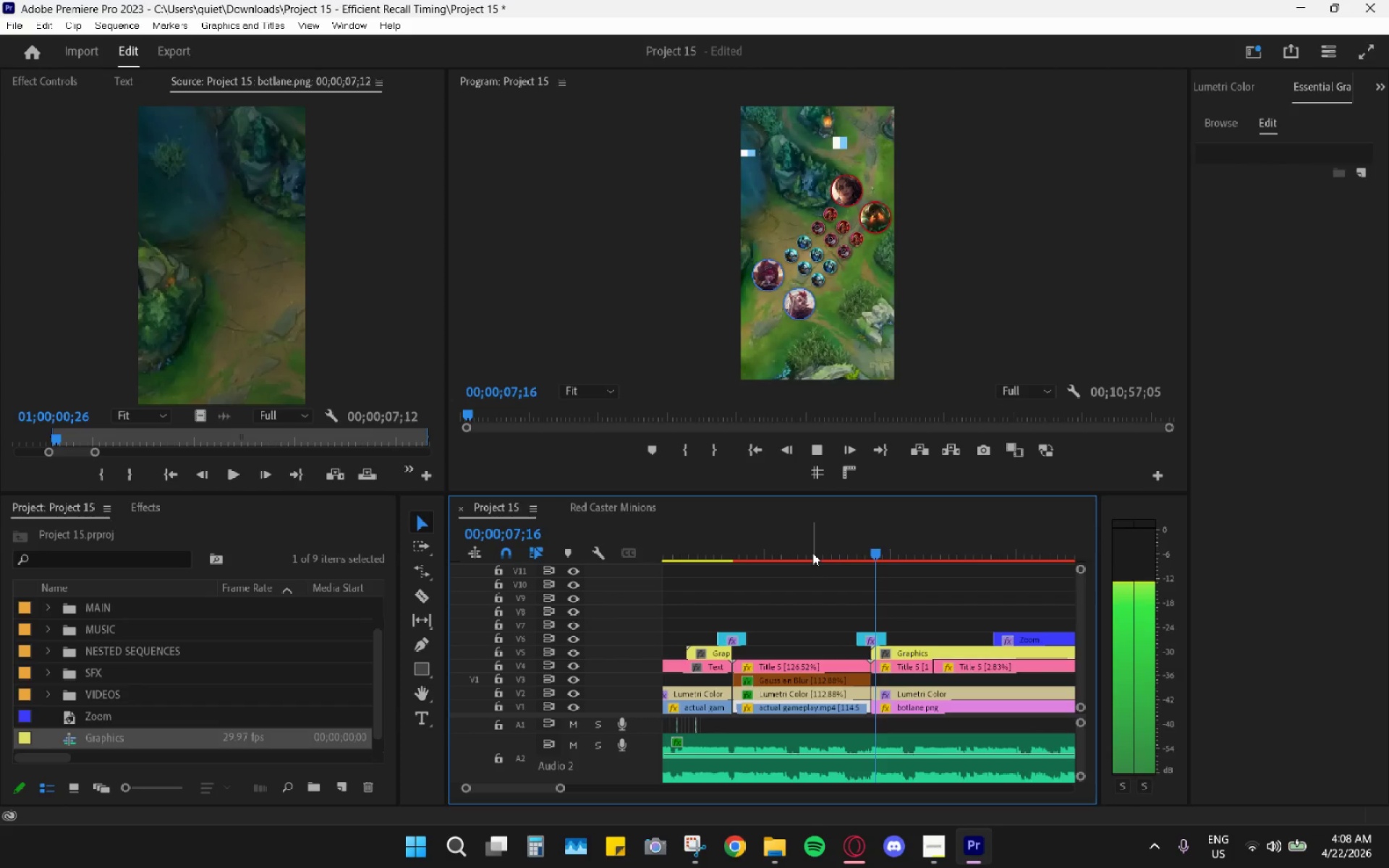 
key(Space)
 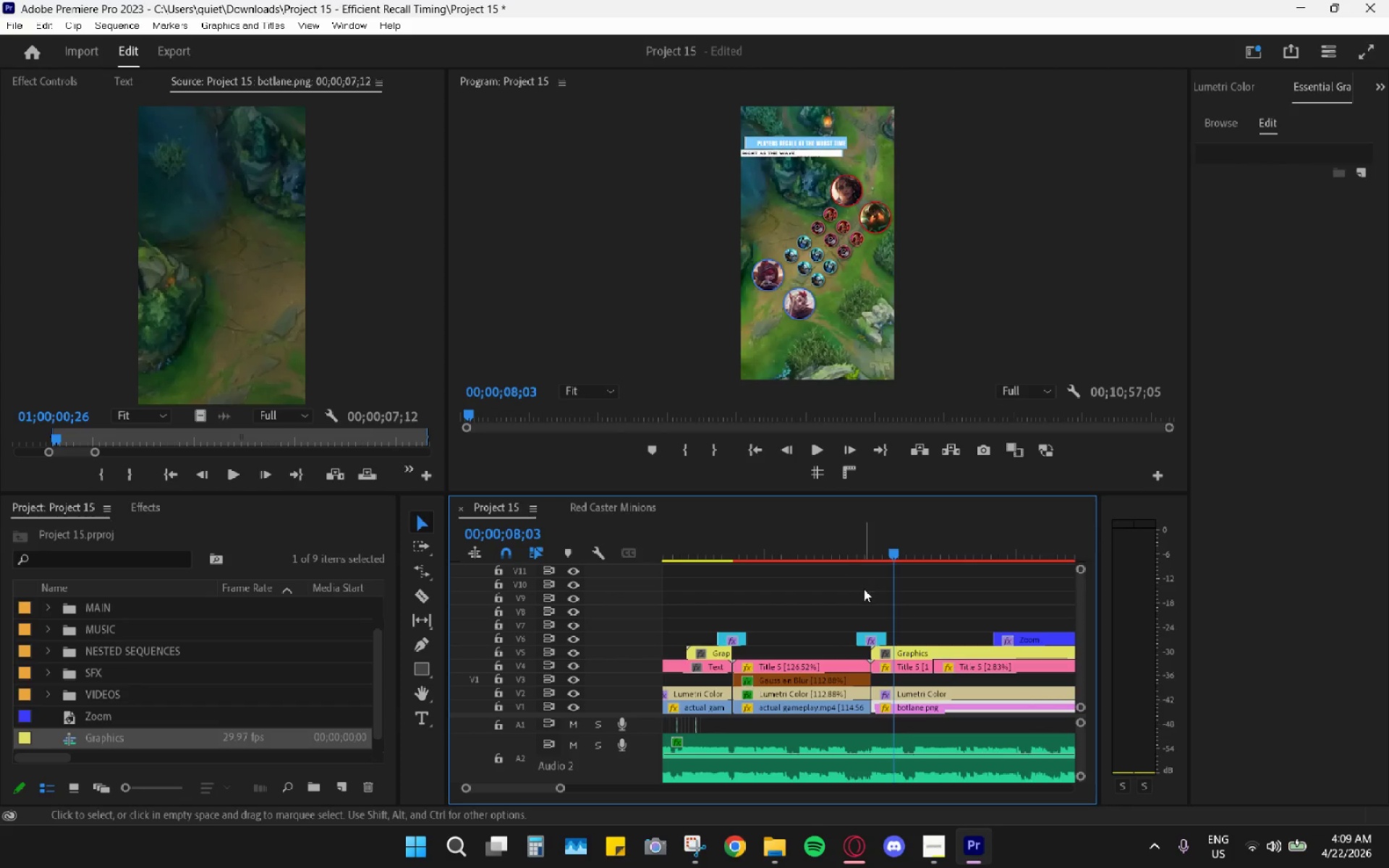 
key(Alt+AltLeft)
 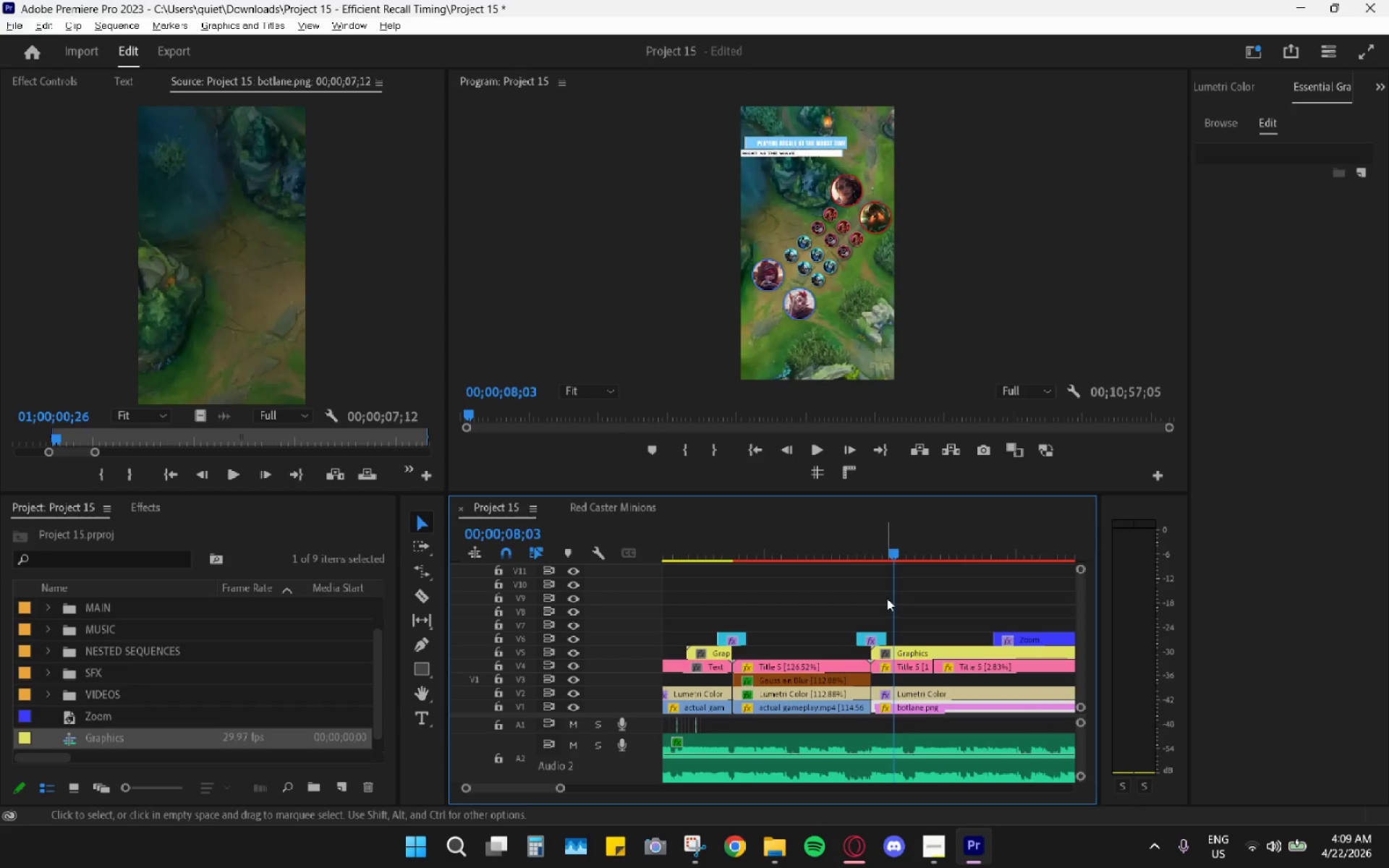 
key(Space)
 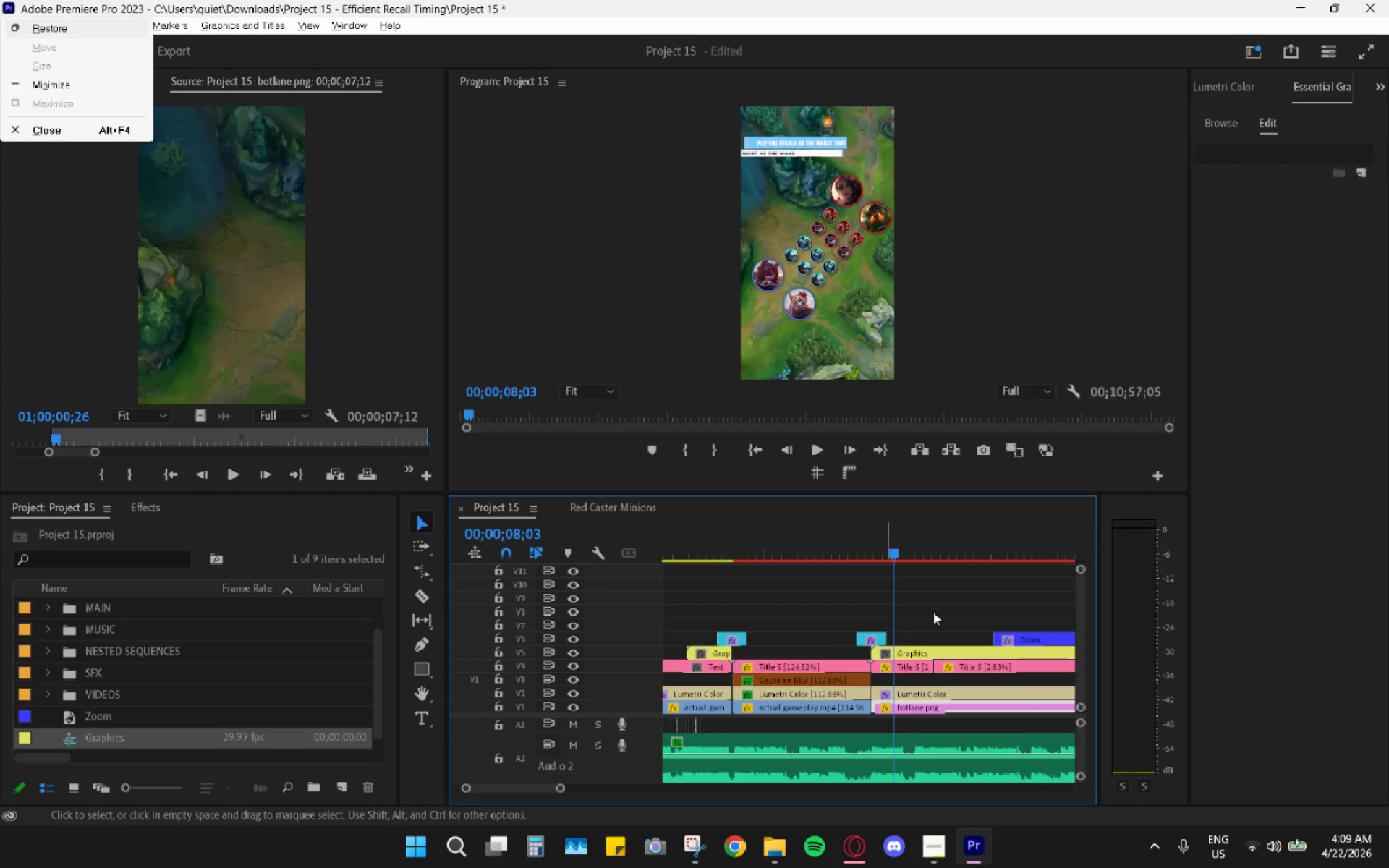 
key(Space)
 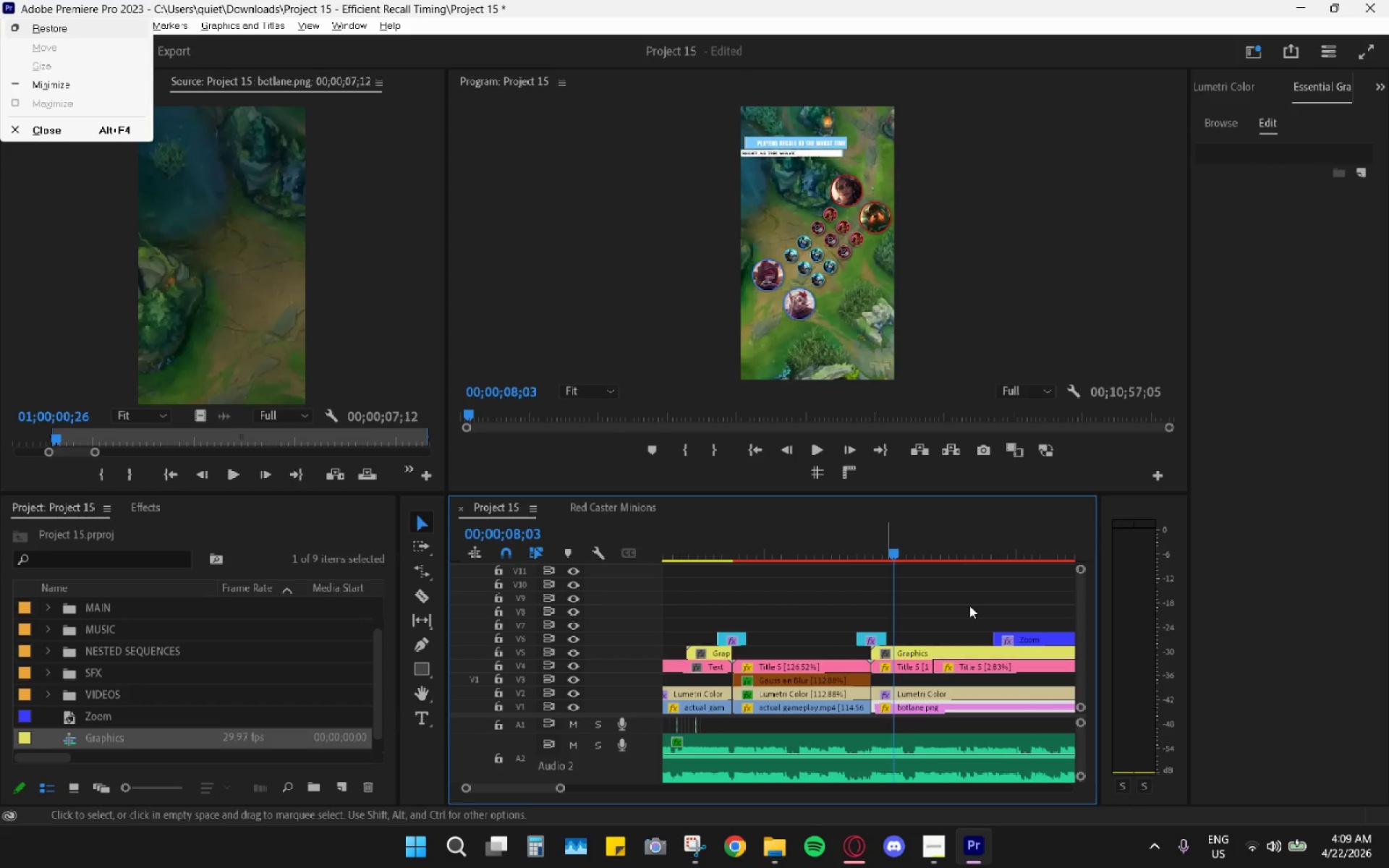 
key(Space)
 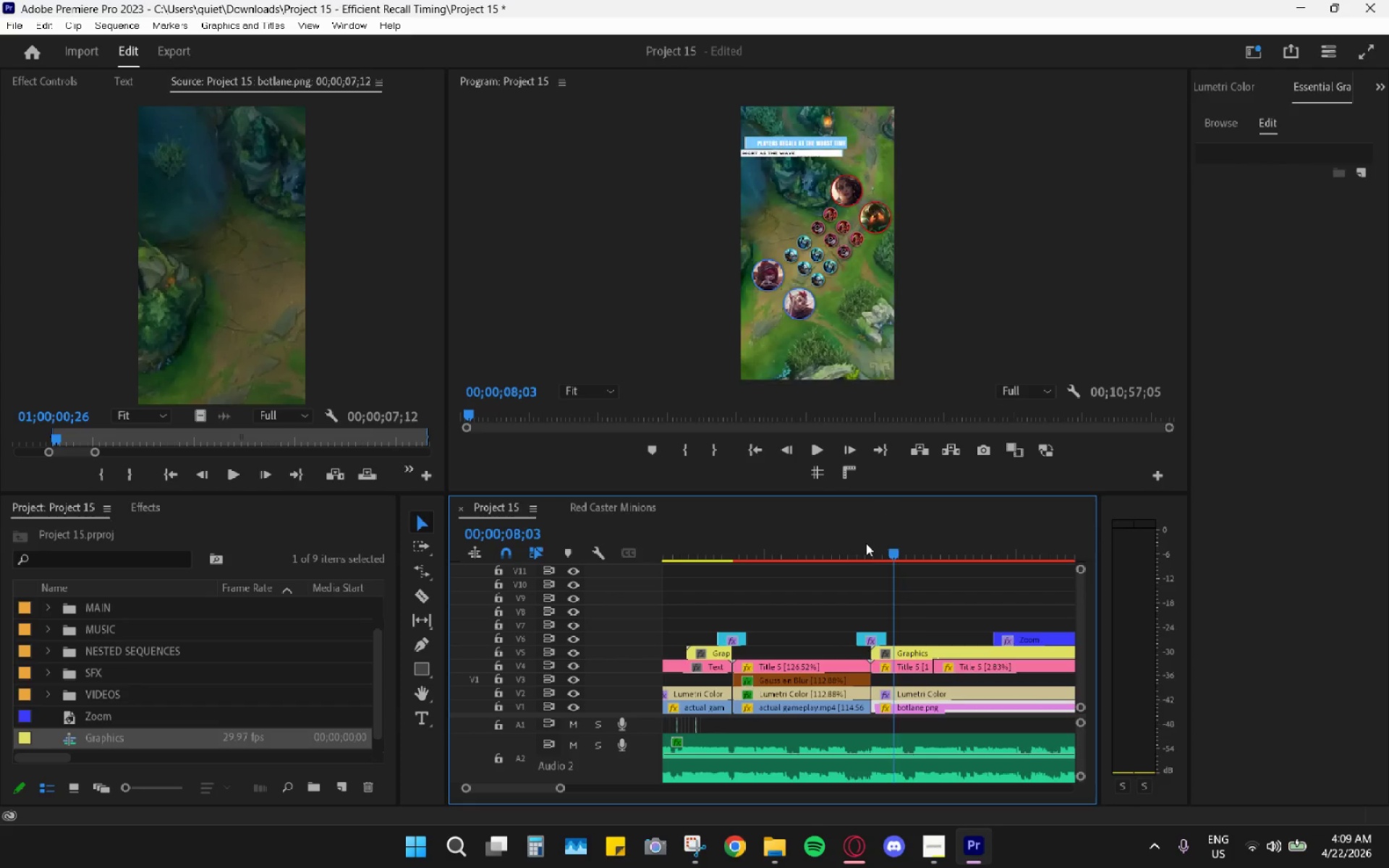 
key(Space)
 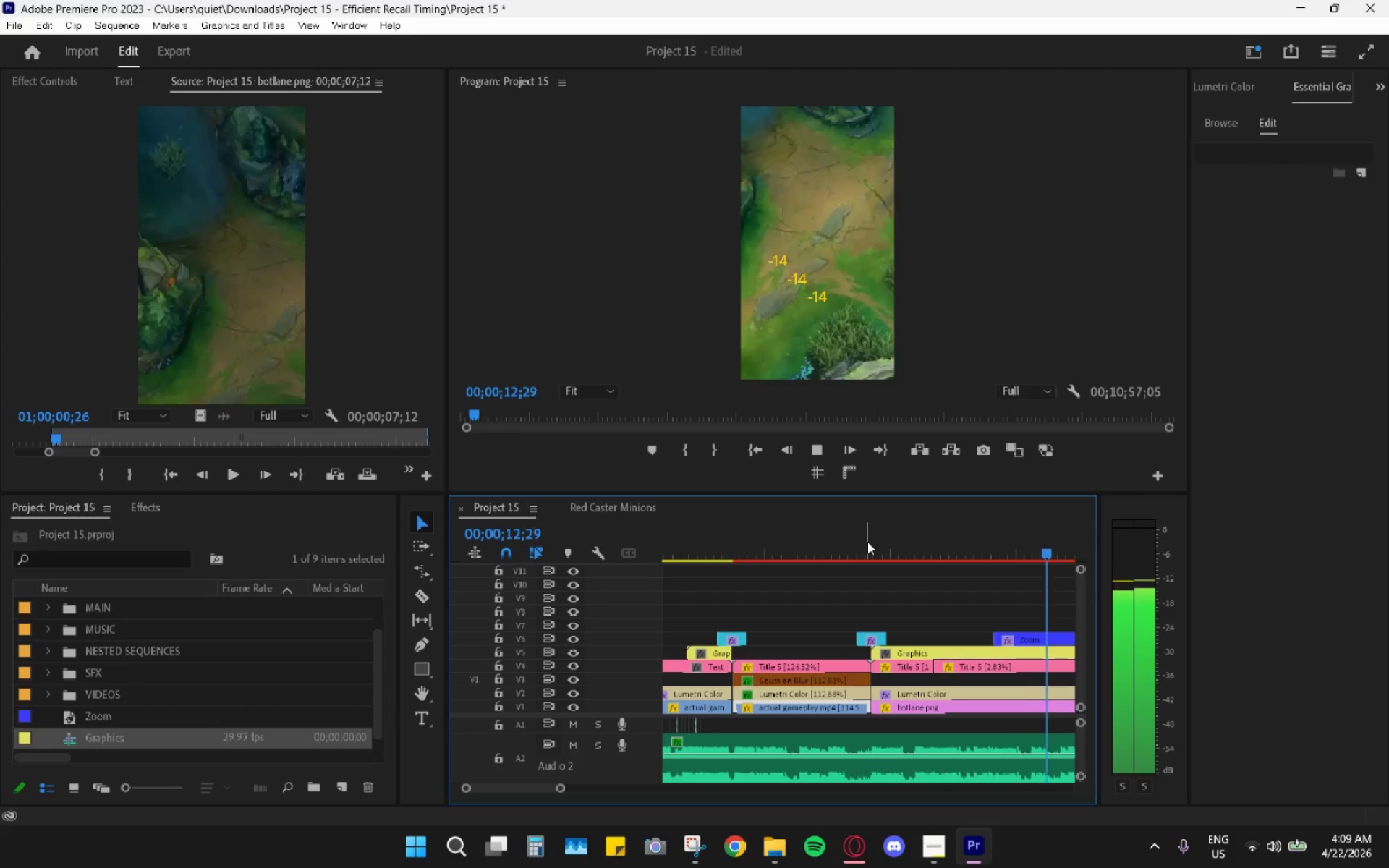 
wait(7.88)
 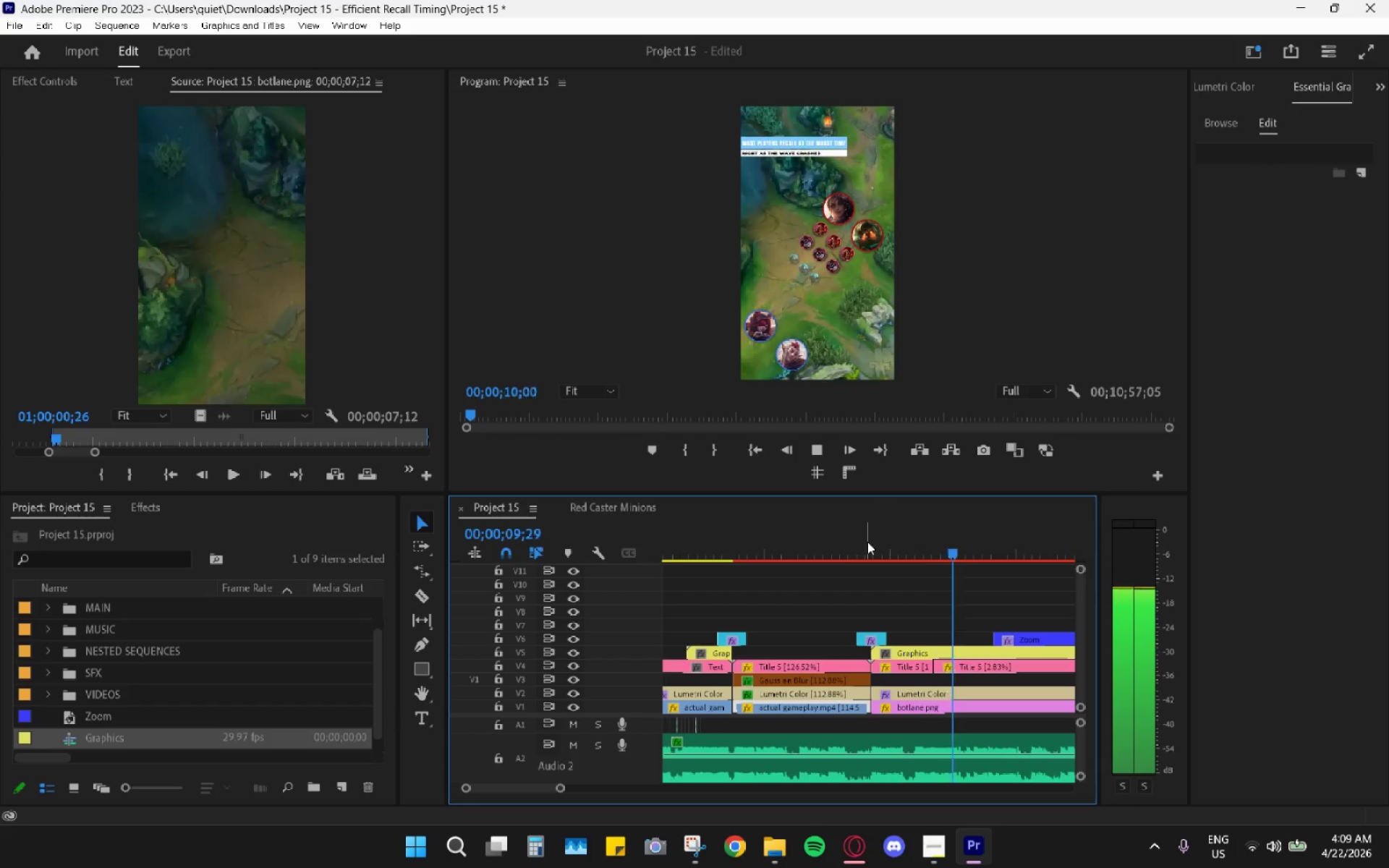 
key(Space)
 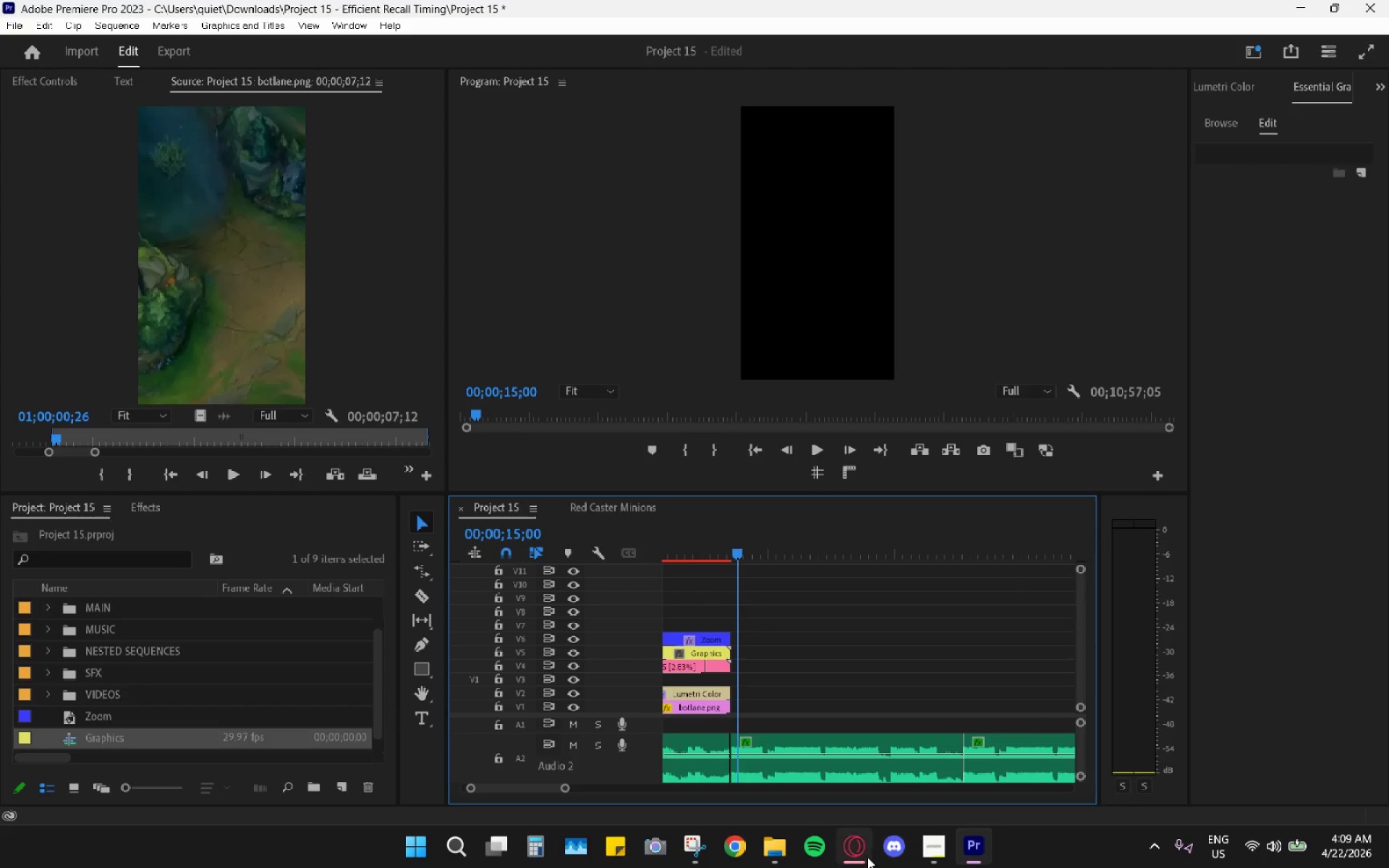 
left_click([854, 848])
 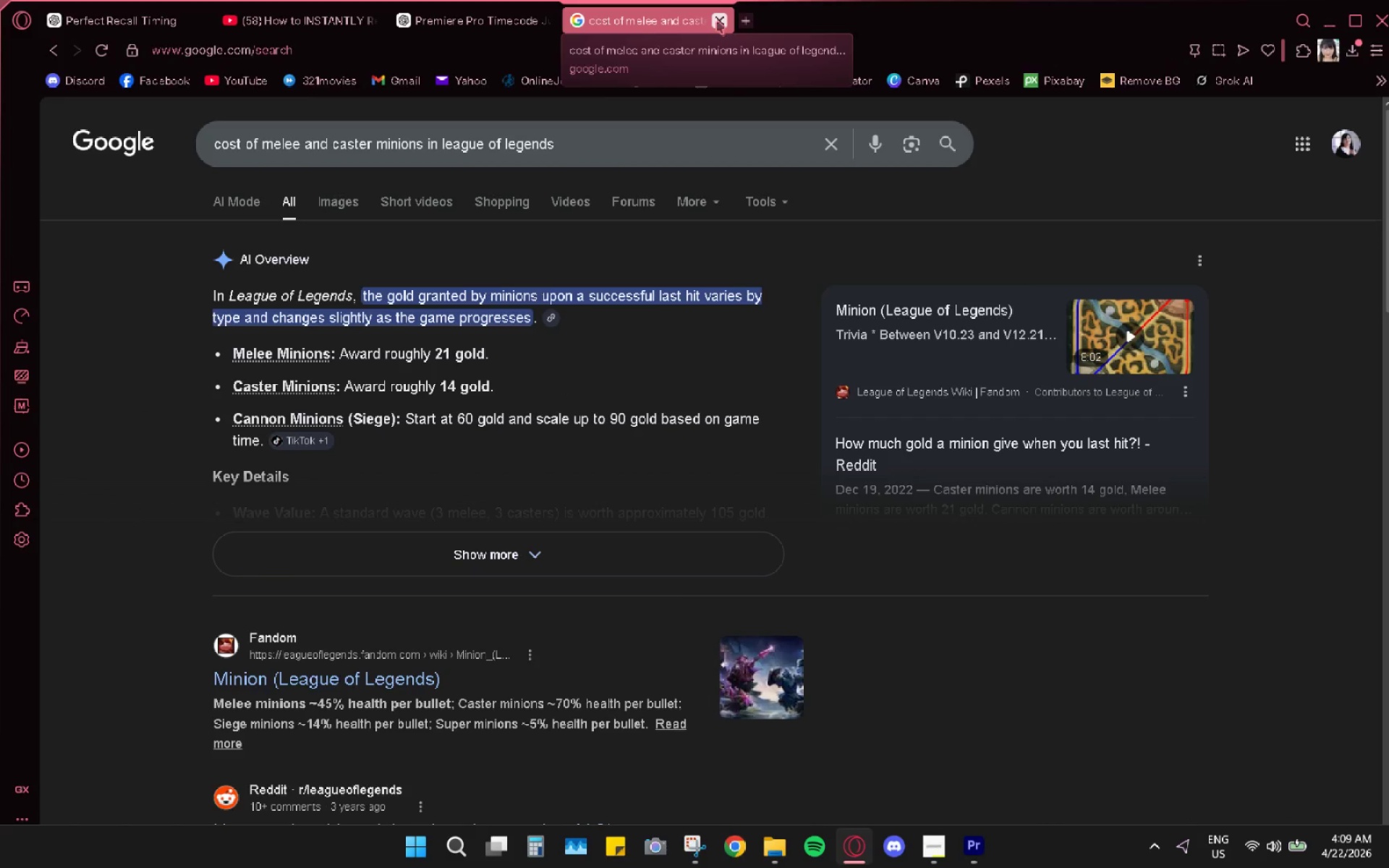 
double_click([556, 129])
 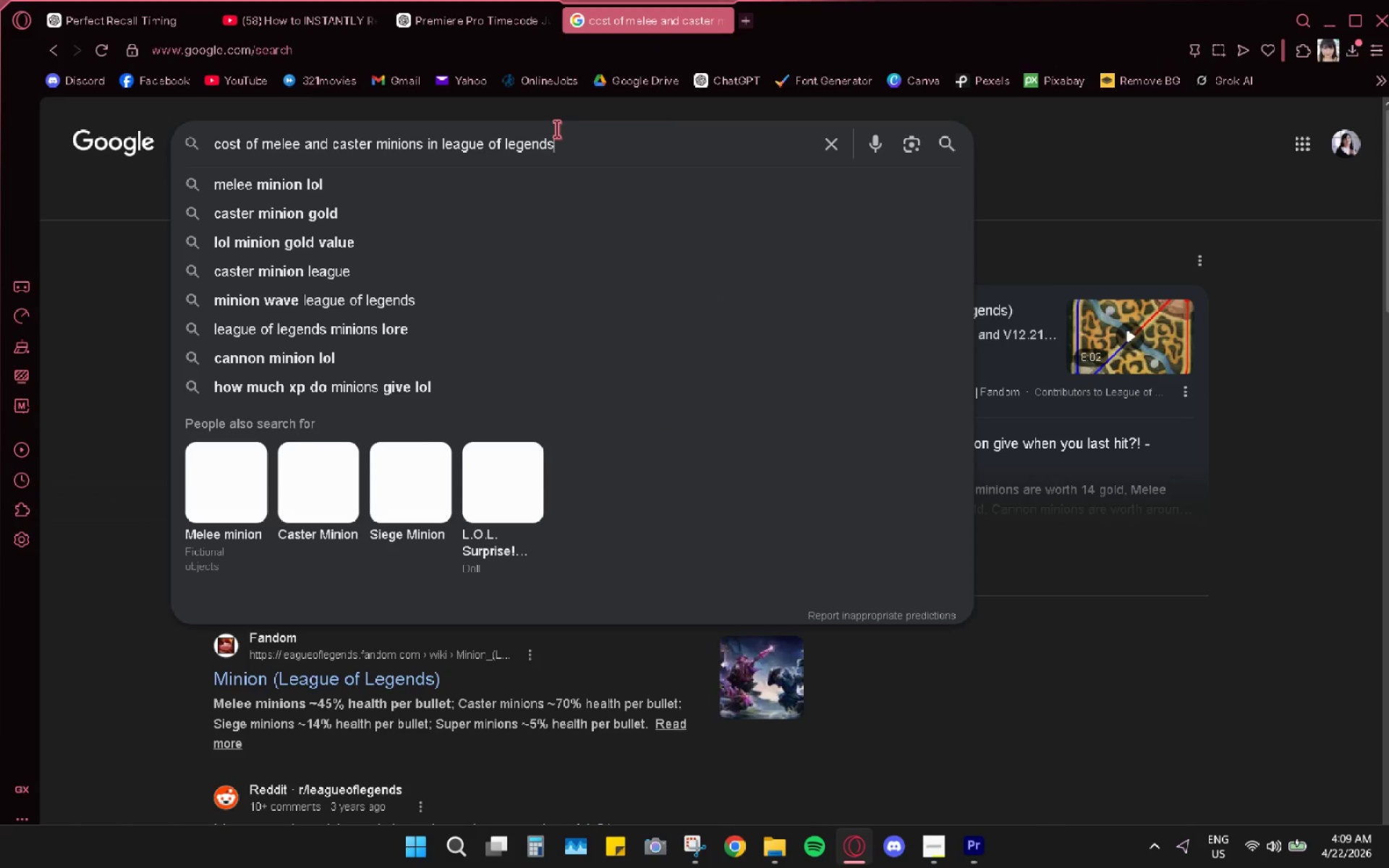 
triple_click([556, 129])
 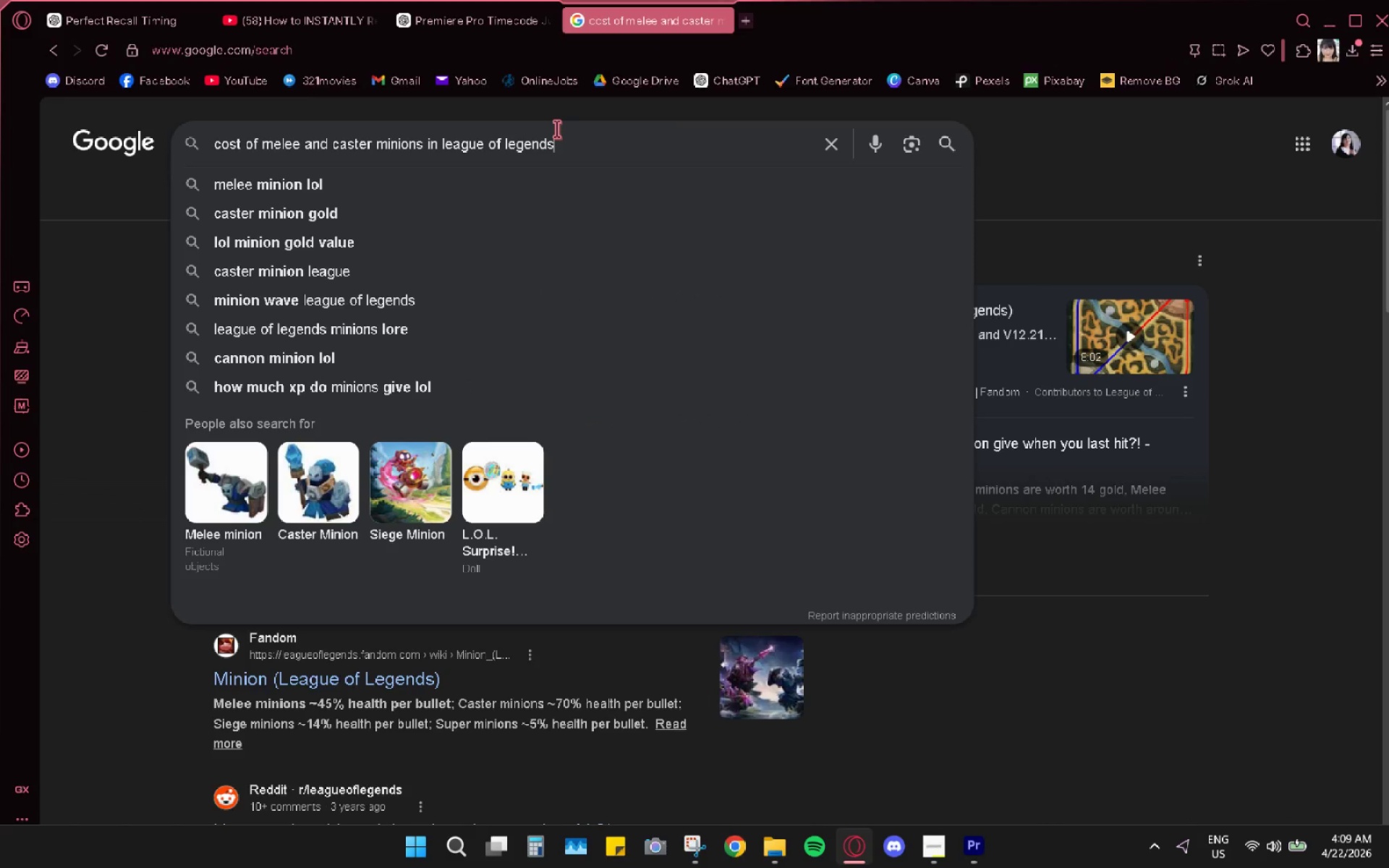 
triple_click([556, 129])
 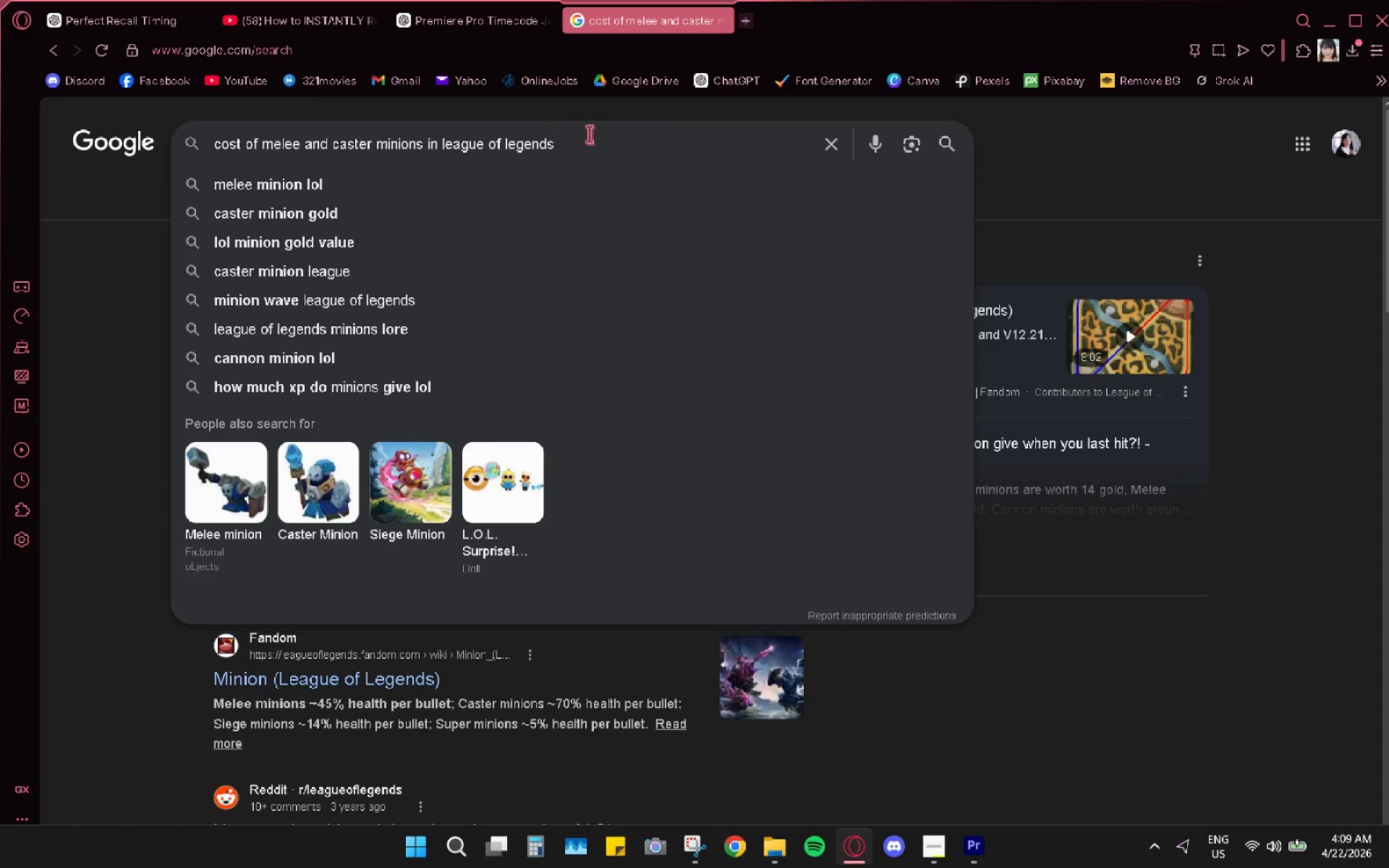 
left_click_drag(start_coordinate=[589, 134], to_coordinate=[0, 124])
 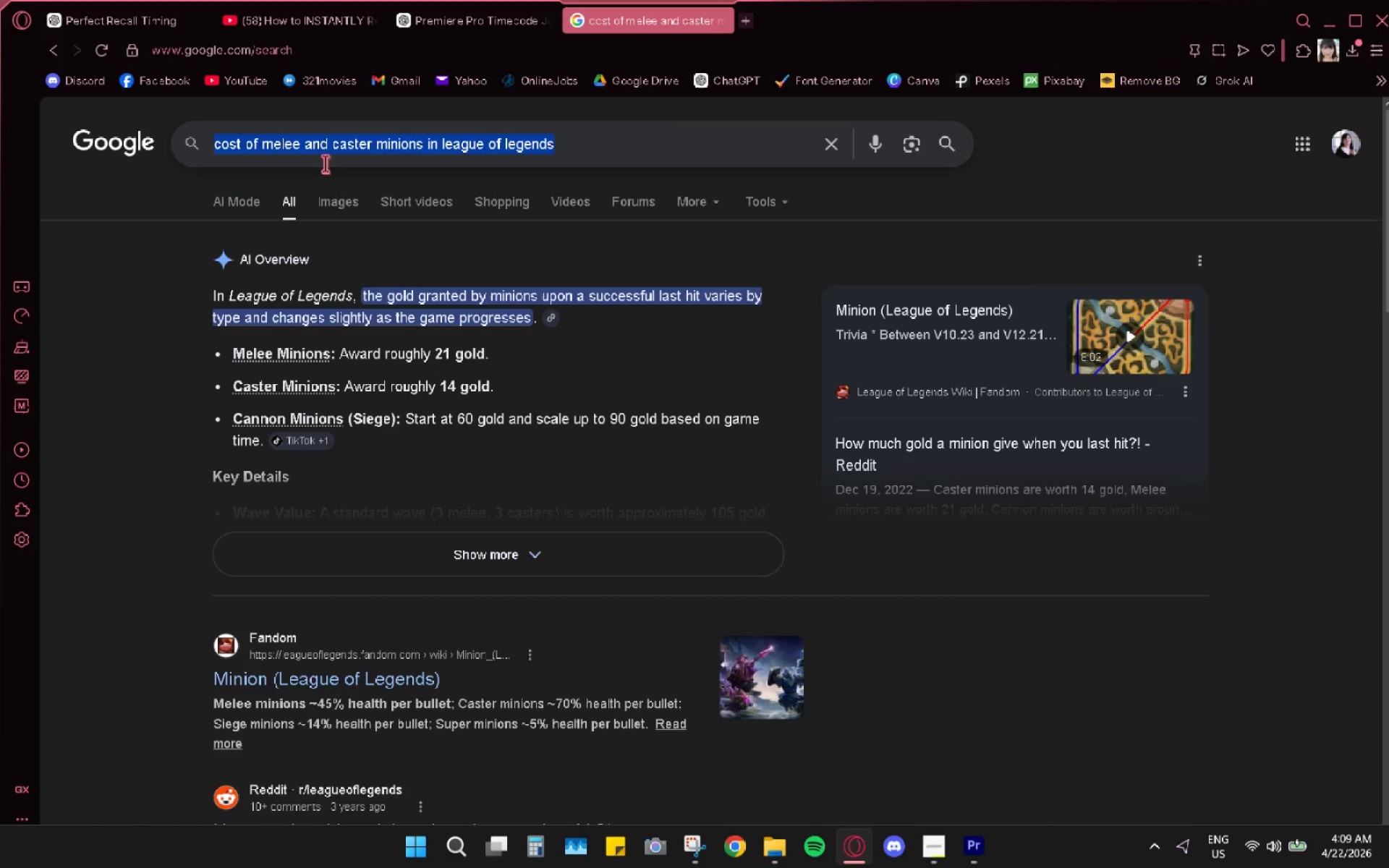 
type(red x)
 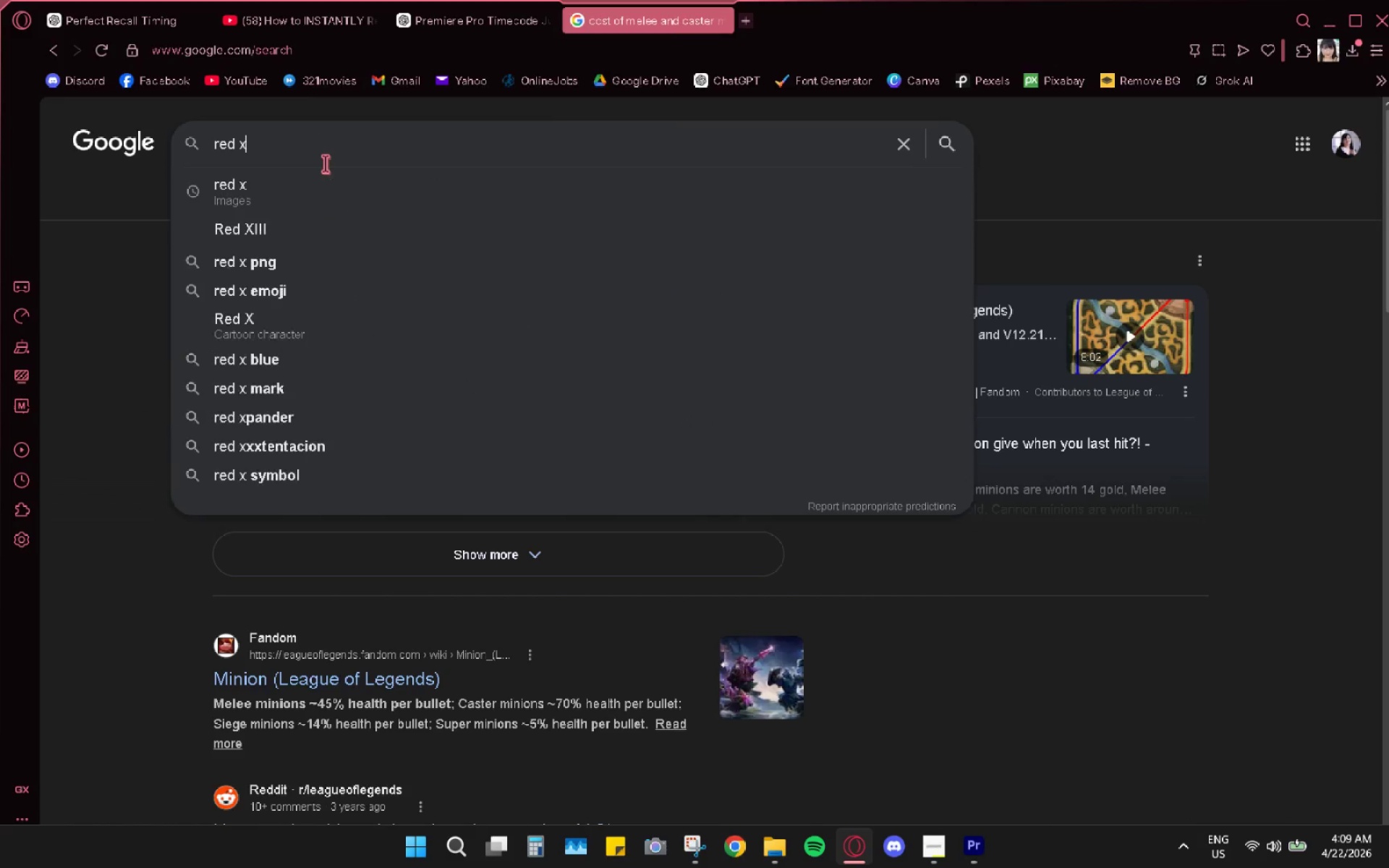 
key(Enter)
 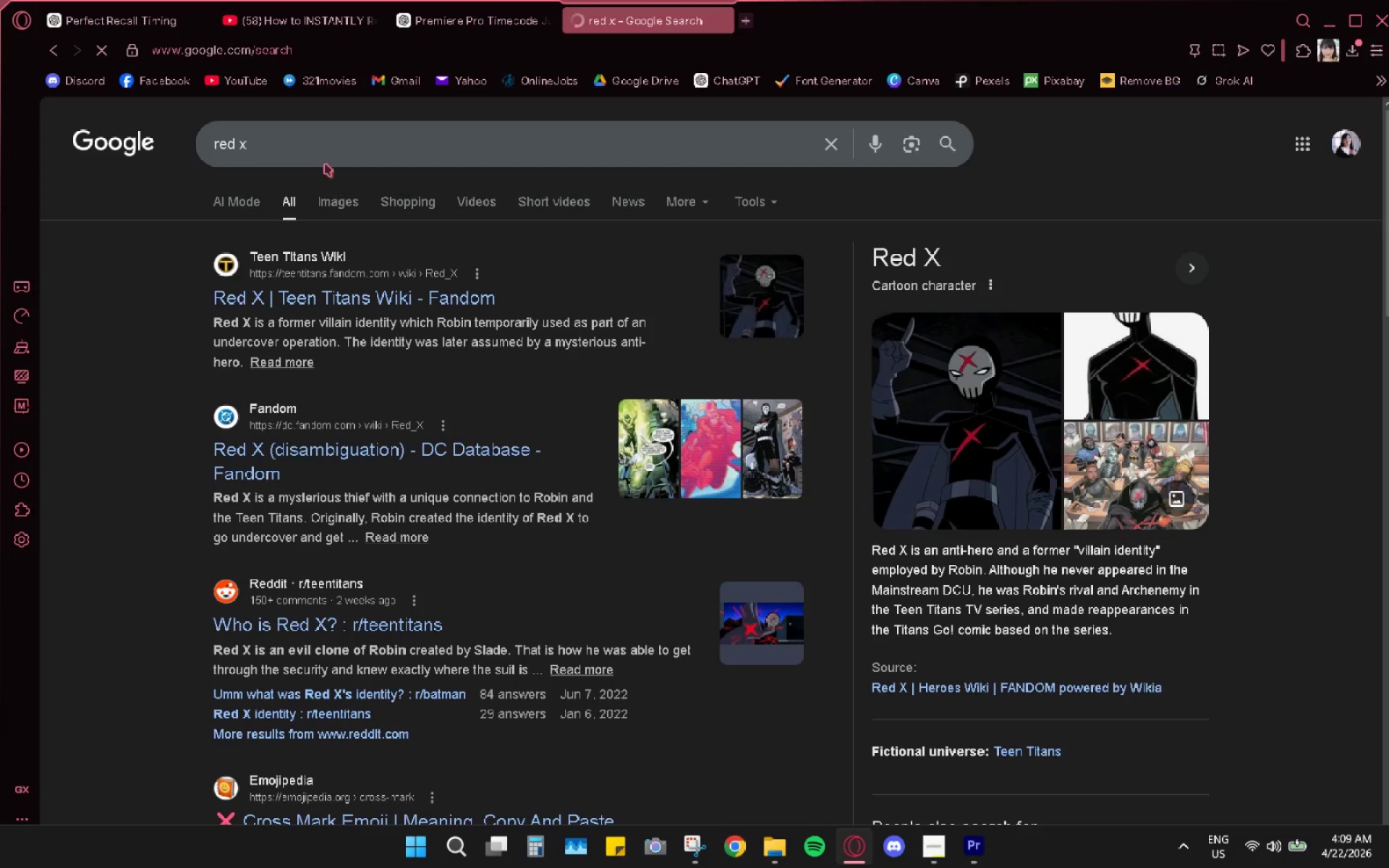 
left_click([325, 200])
 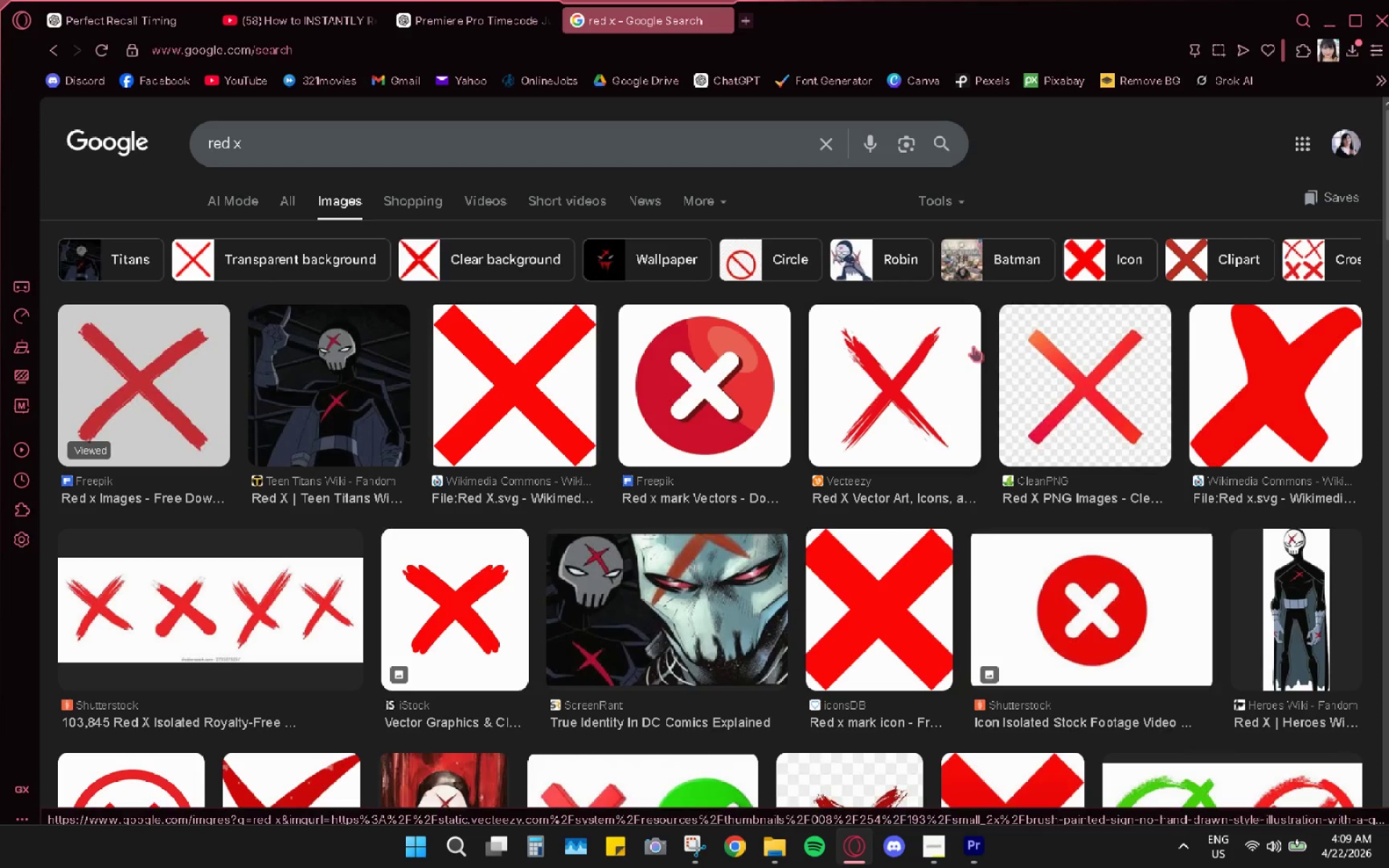 
wait(8.25)
 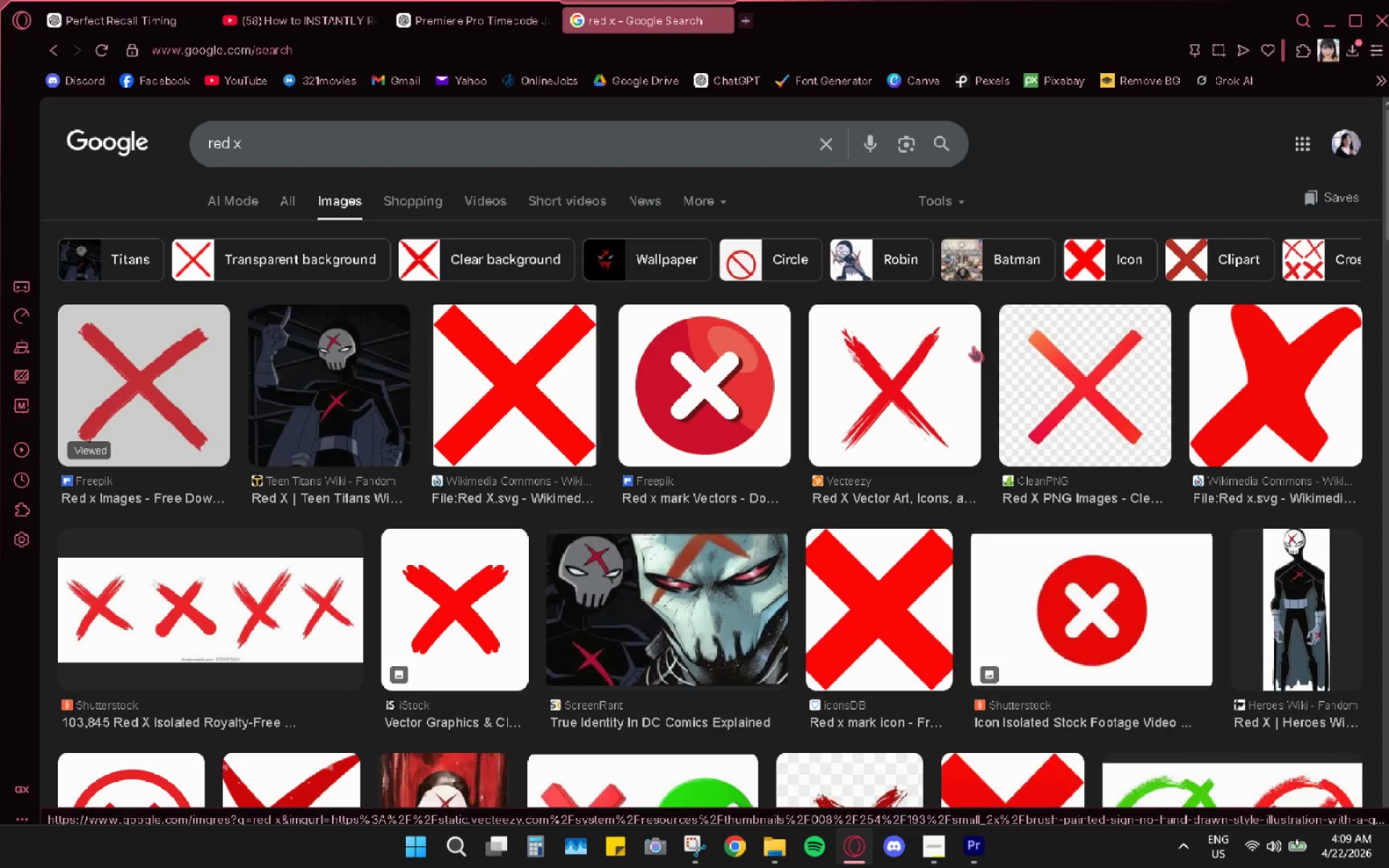 
scroll: coordinate [804, 525], scroll_direction: down, amount: 5.0
 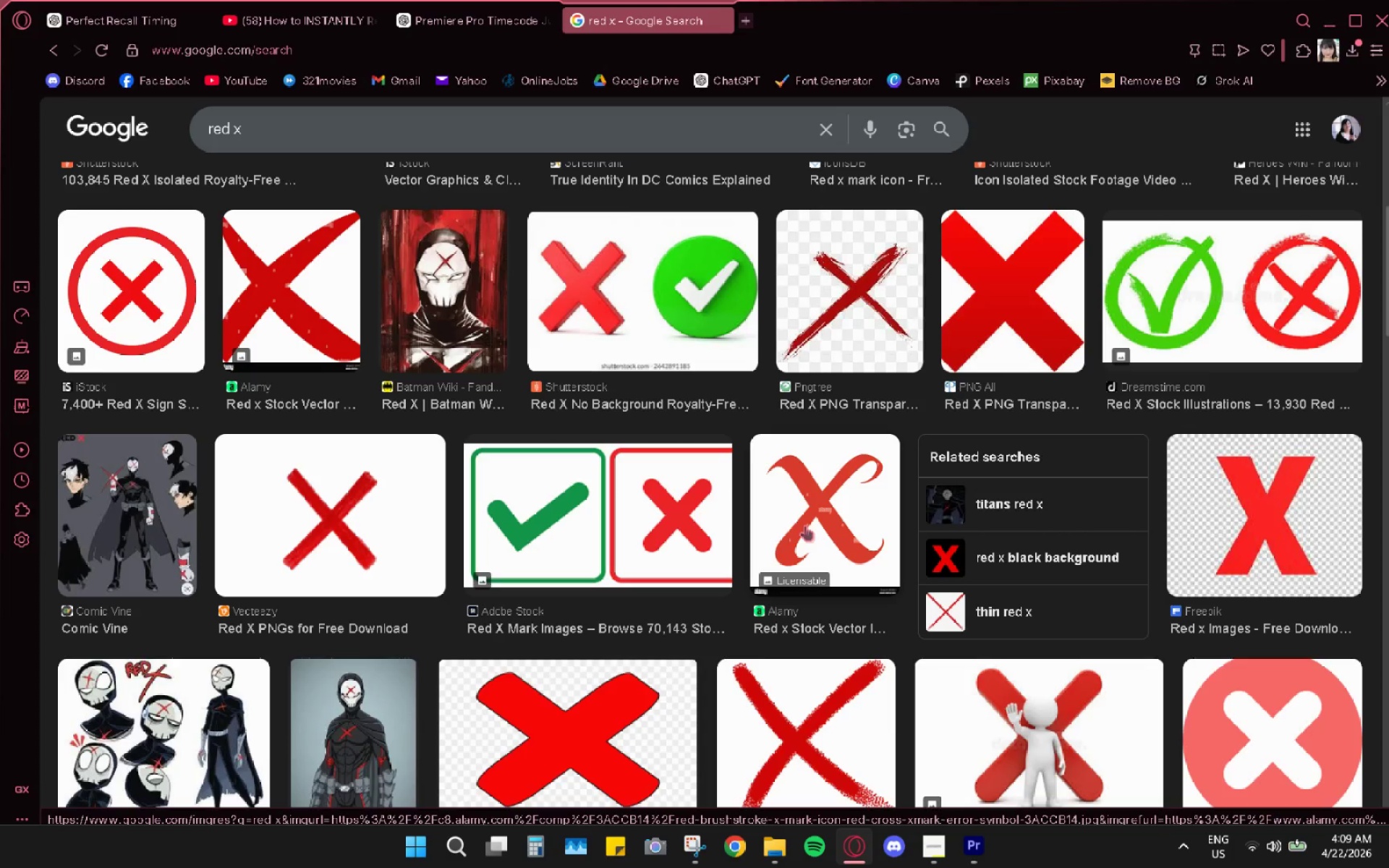 
scroll: coordinate [810, 517], scroll_direction: up, amount: 10.0
 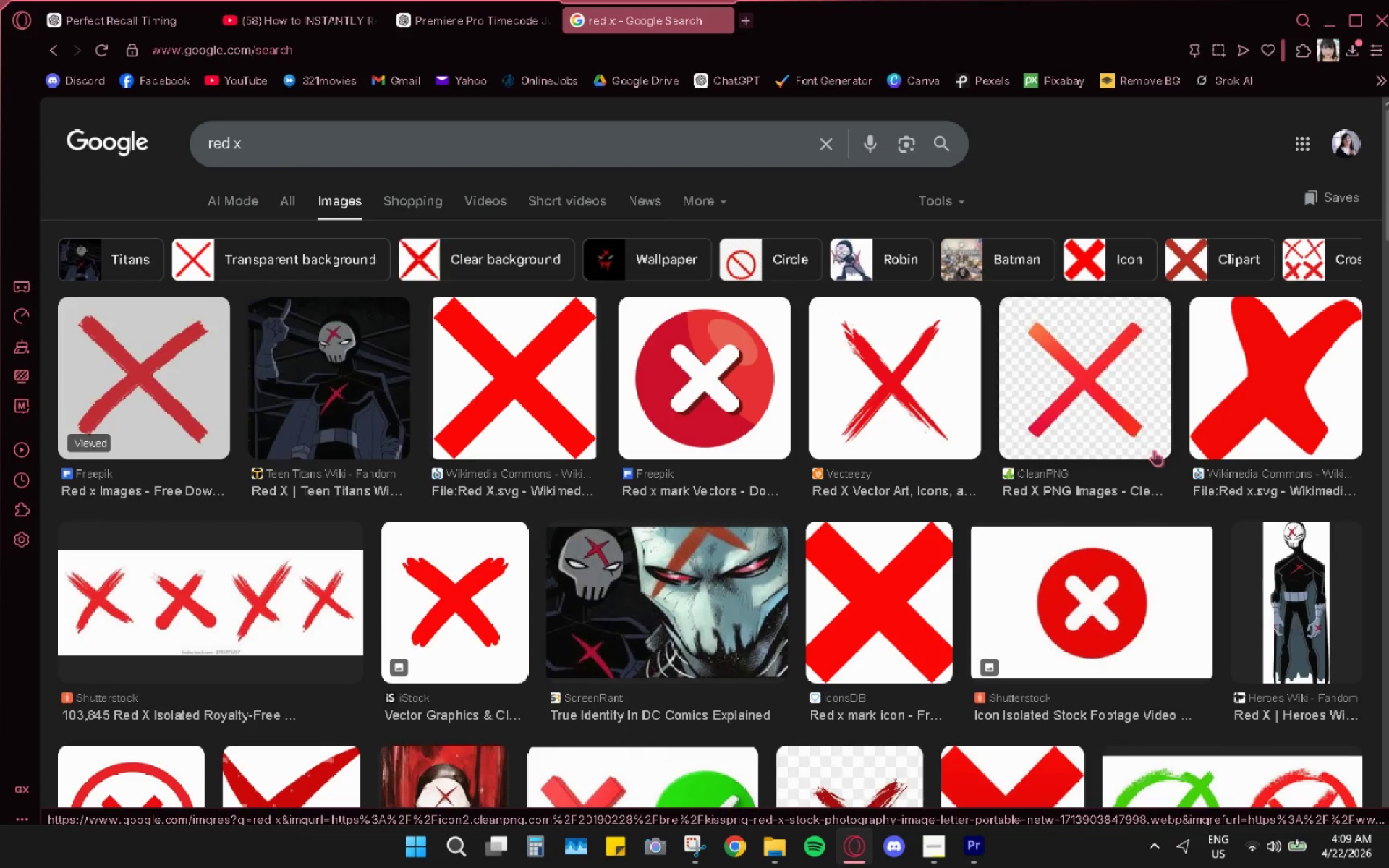 
wait(5.6)
 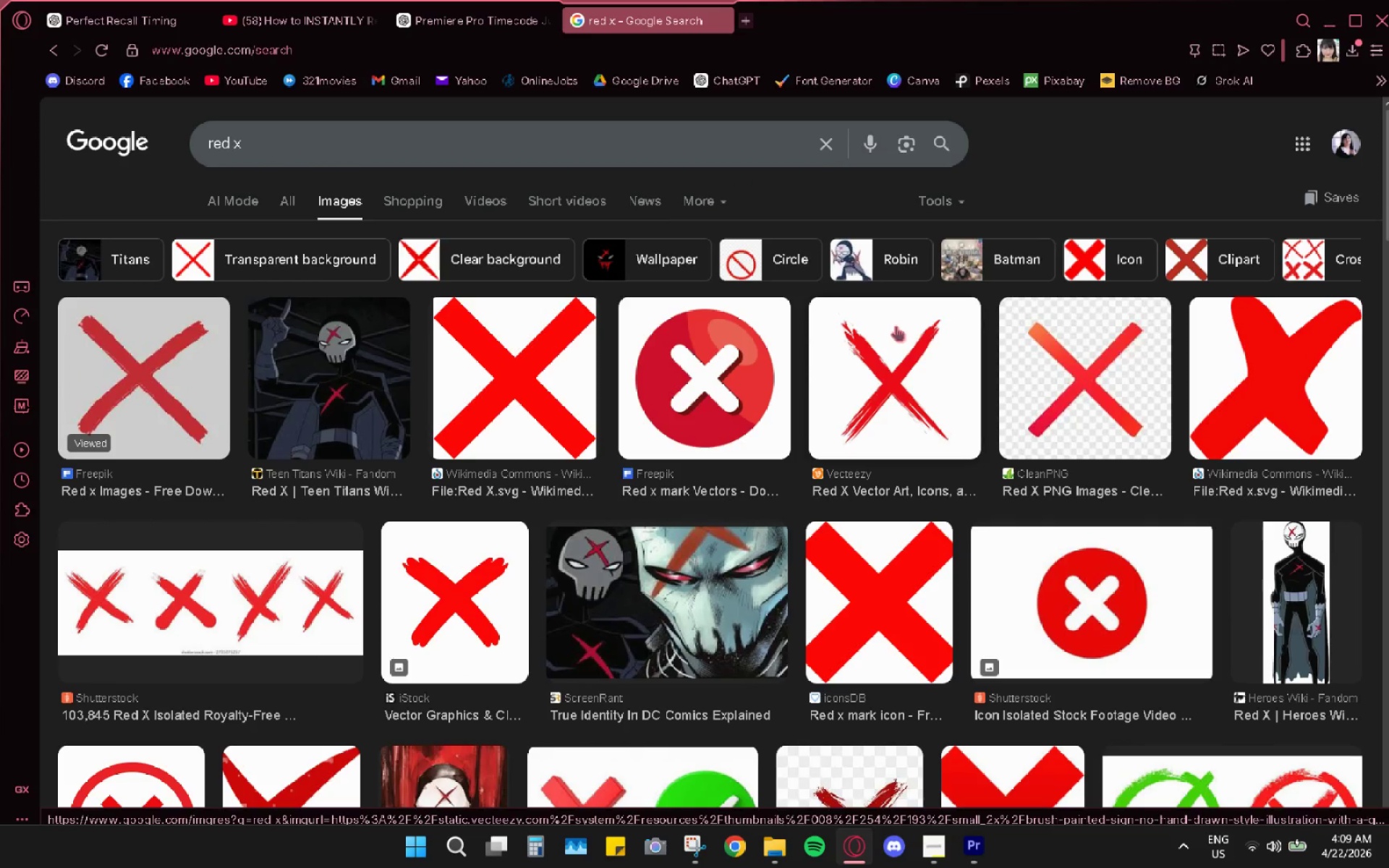 
scroll: coordinate [731, 651], scroll_direction: down, amount: 5.0
 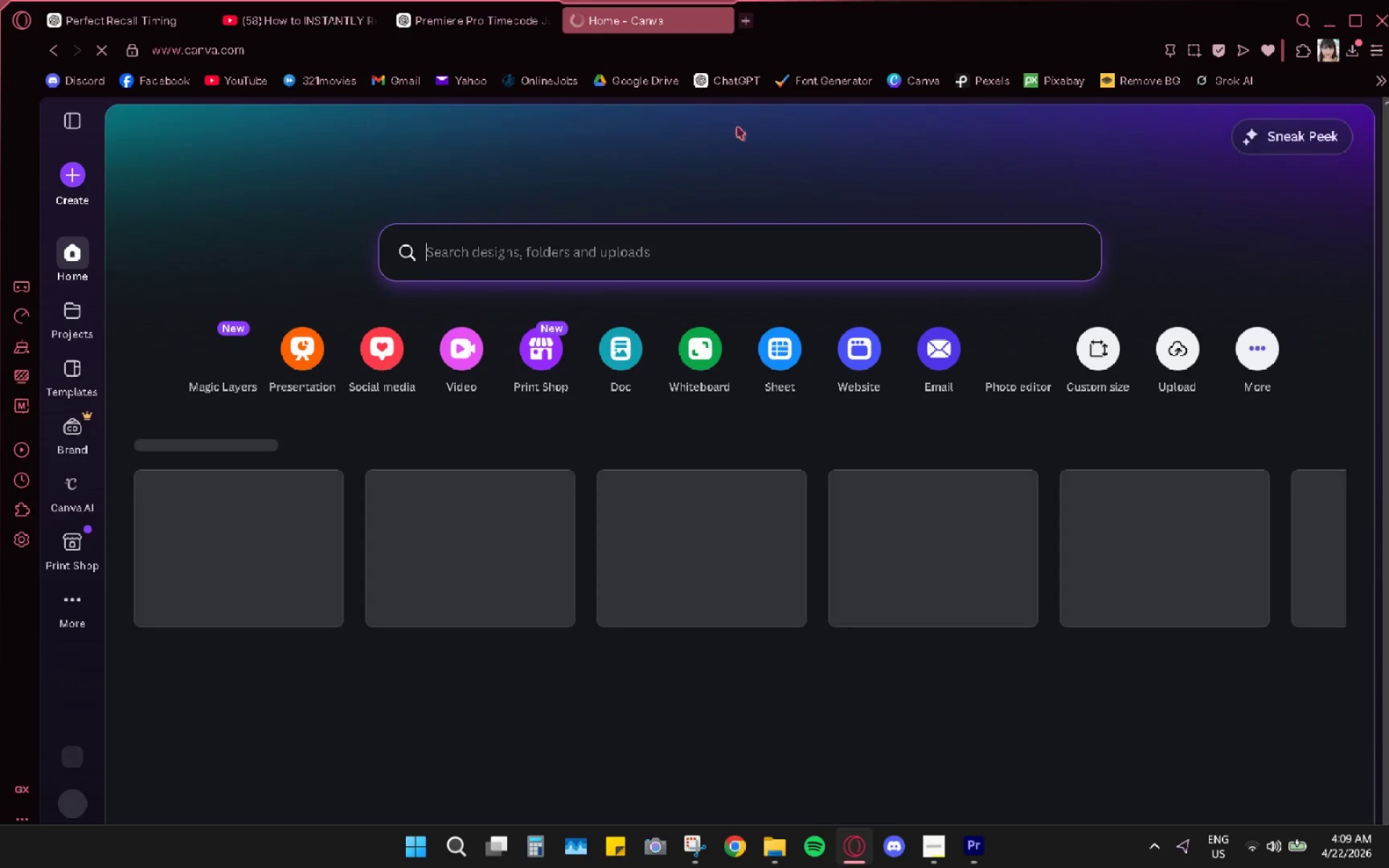 
wait(21.49)
 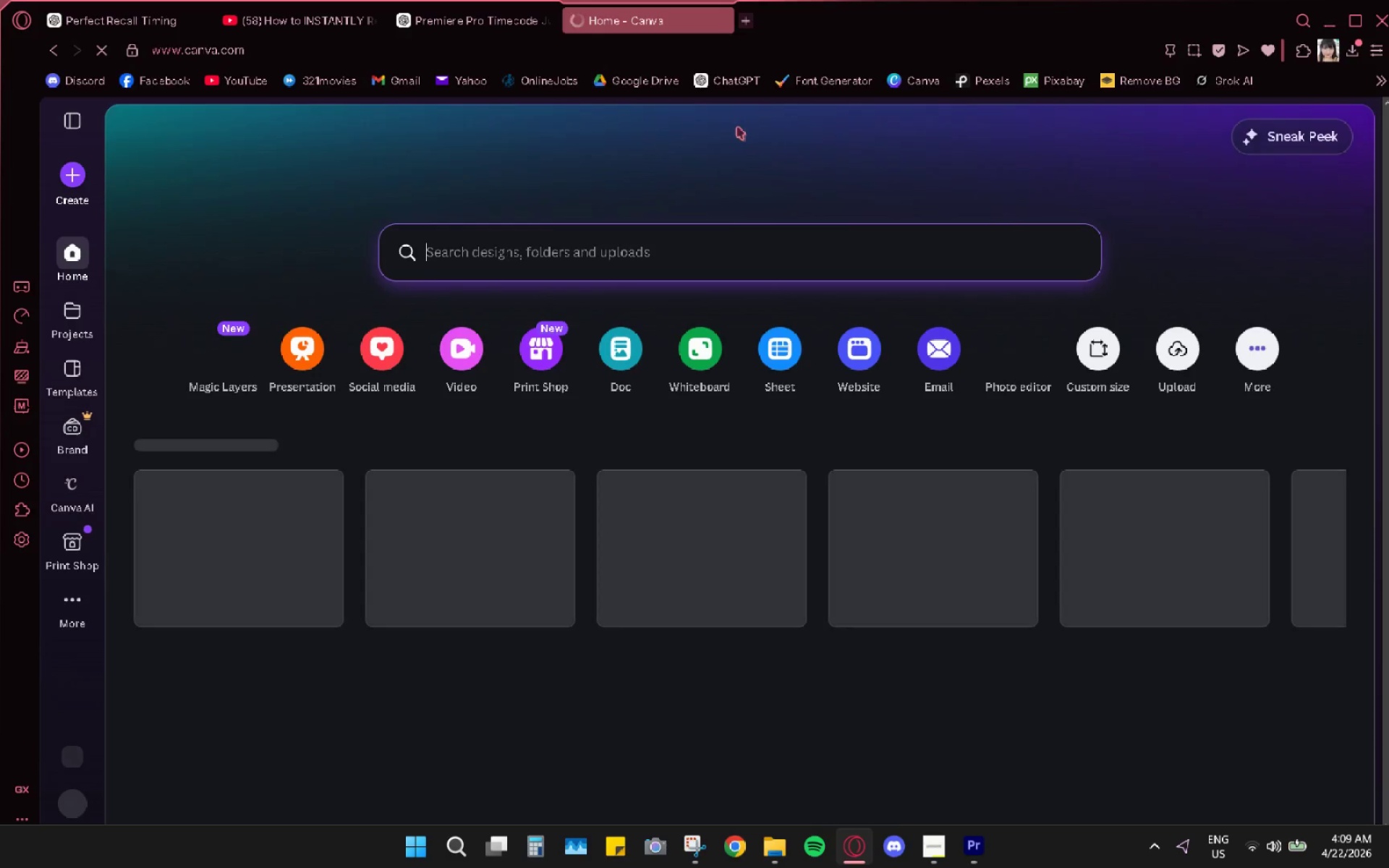 
double_click([427, 592])
 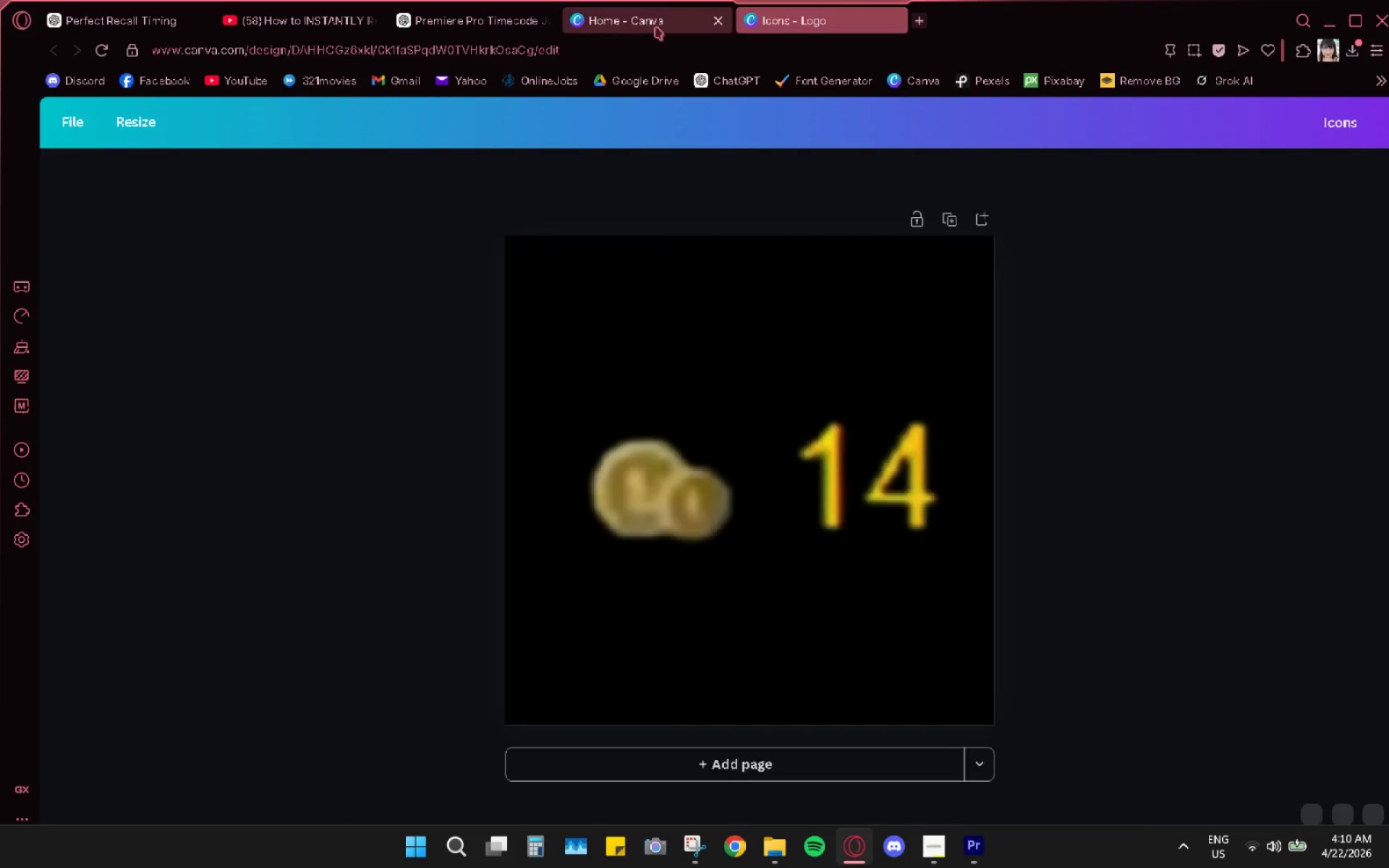 
left_click([715, 22])
 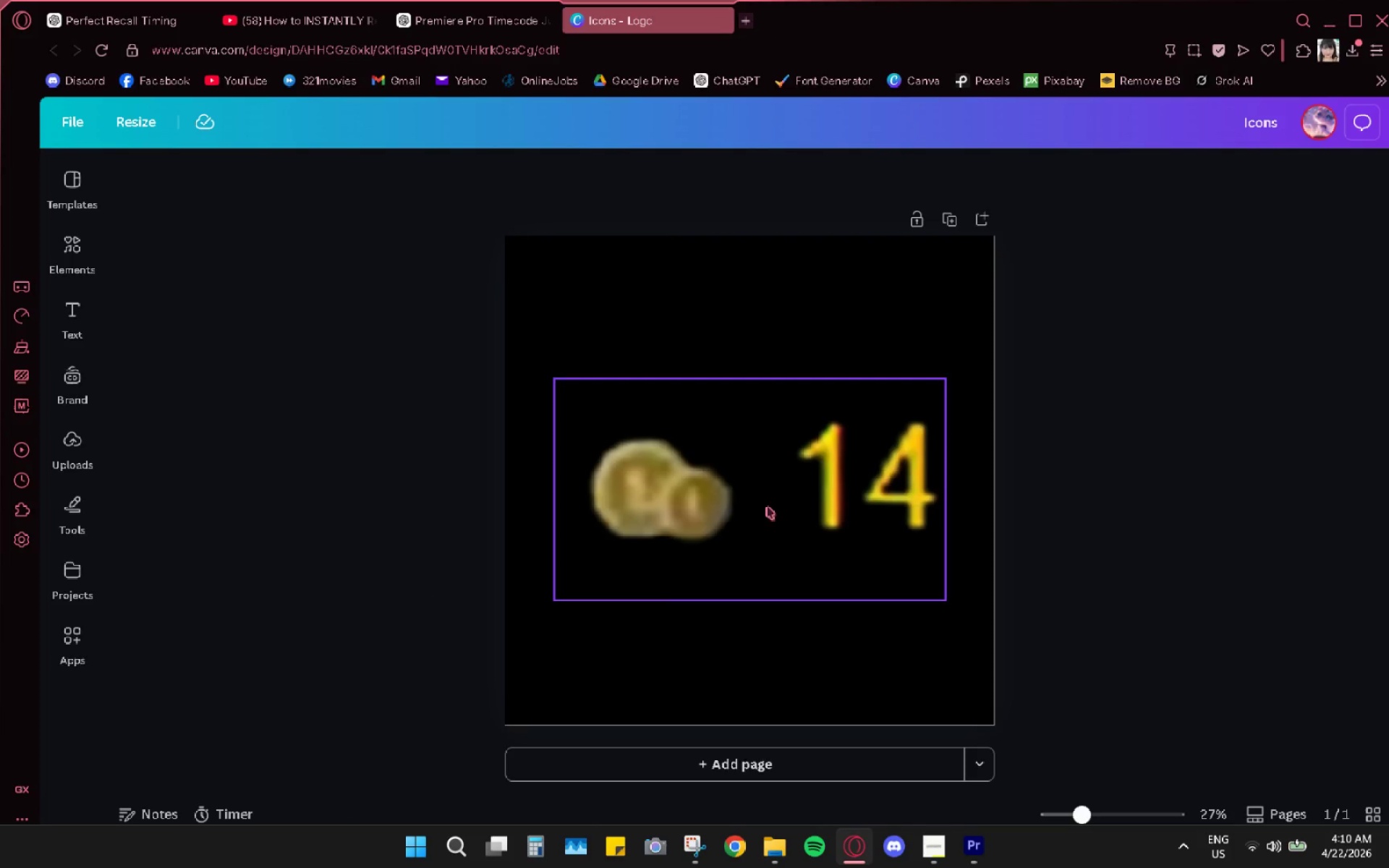 
left_click([778, 441])
 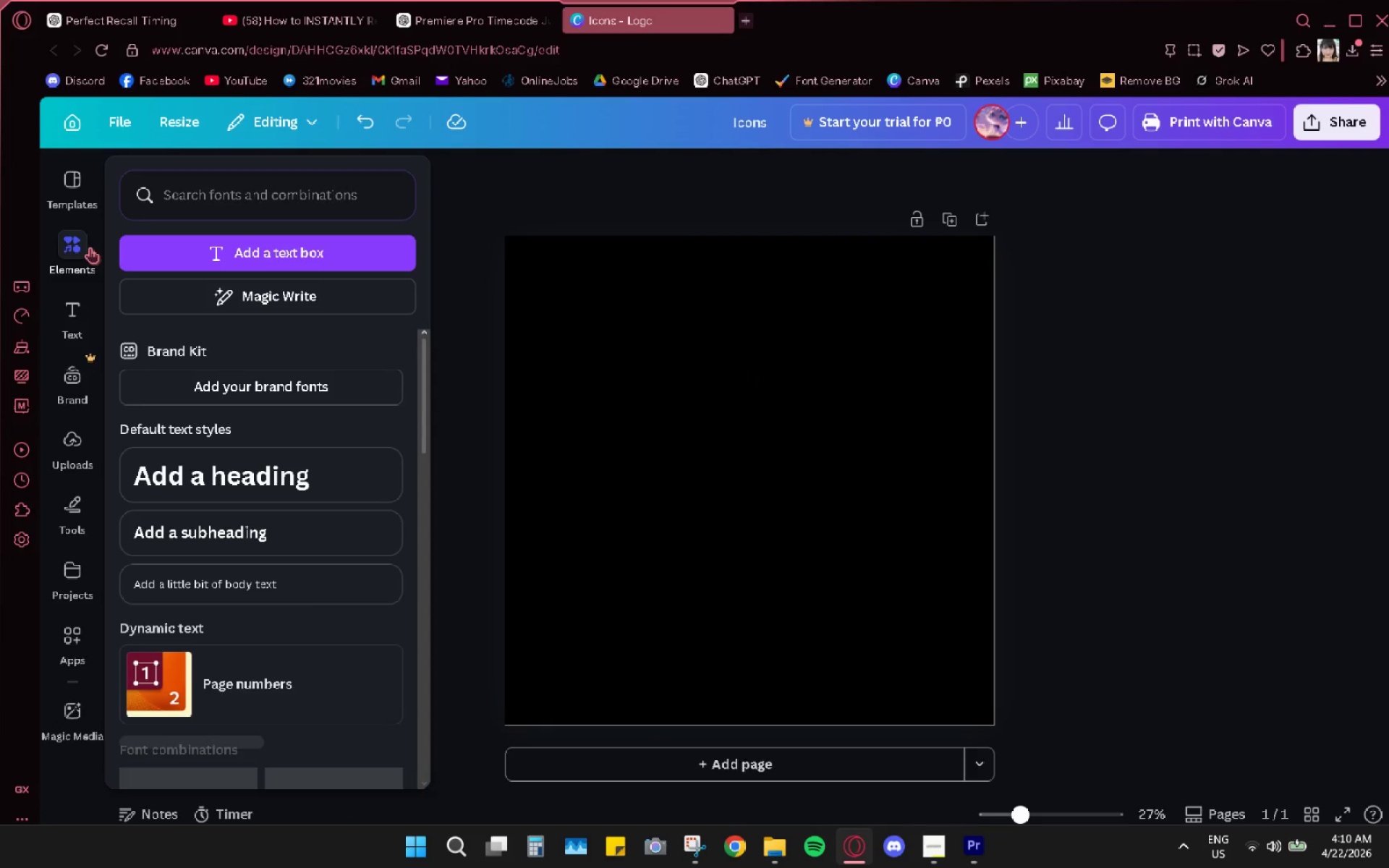 
double_click([187, 187])
 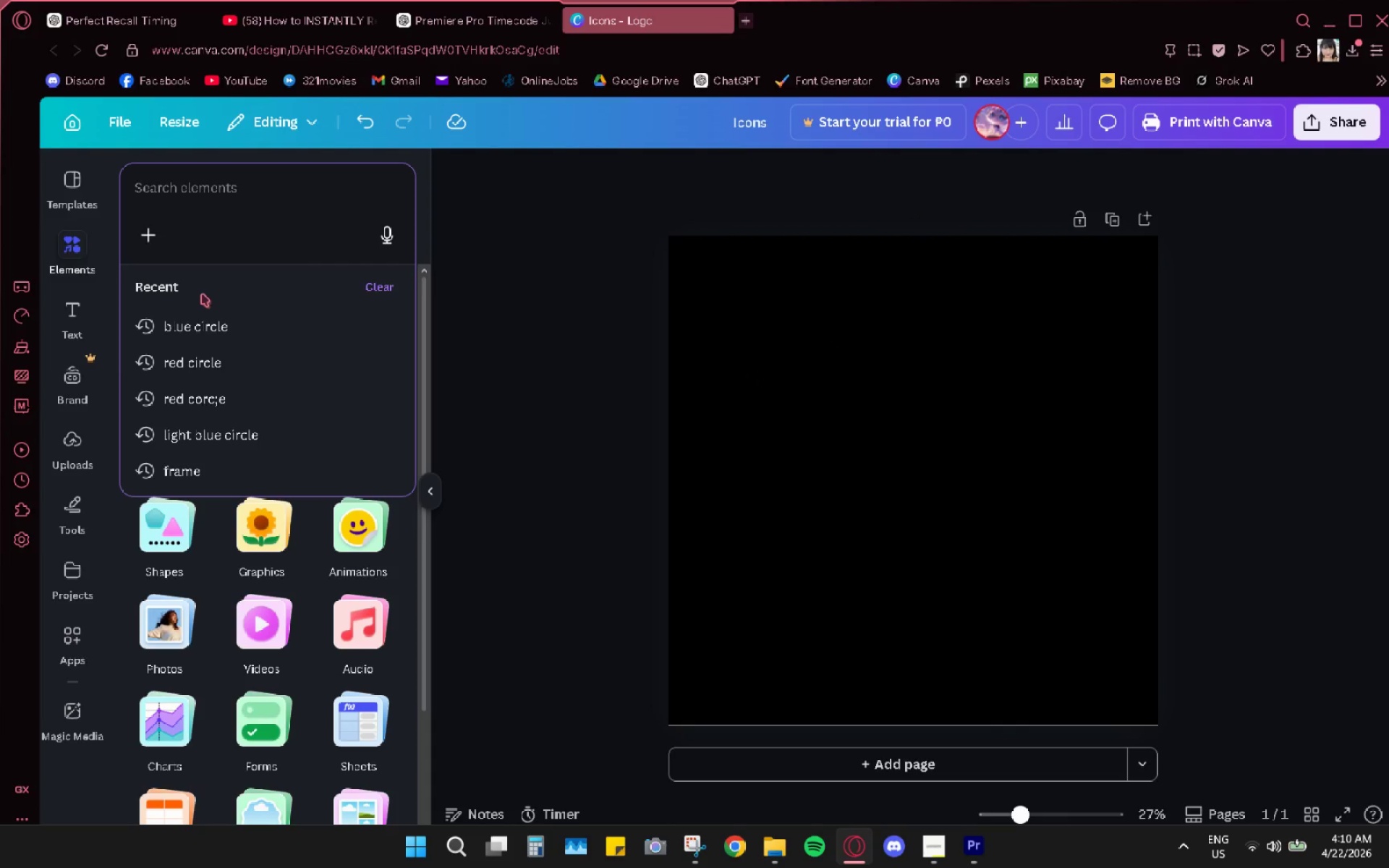 
type(red x)
 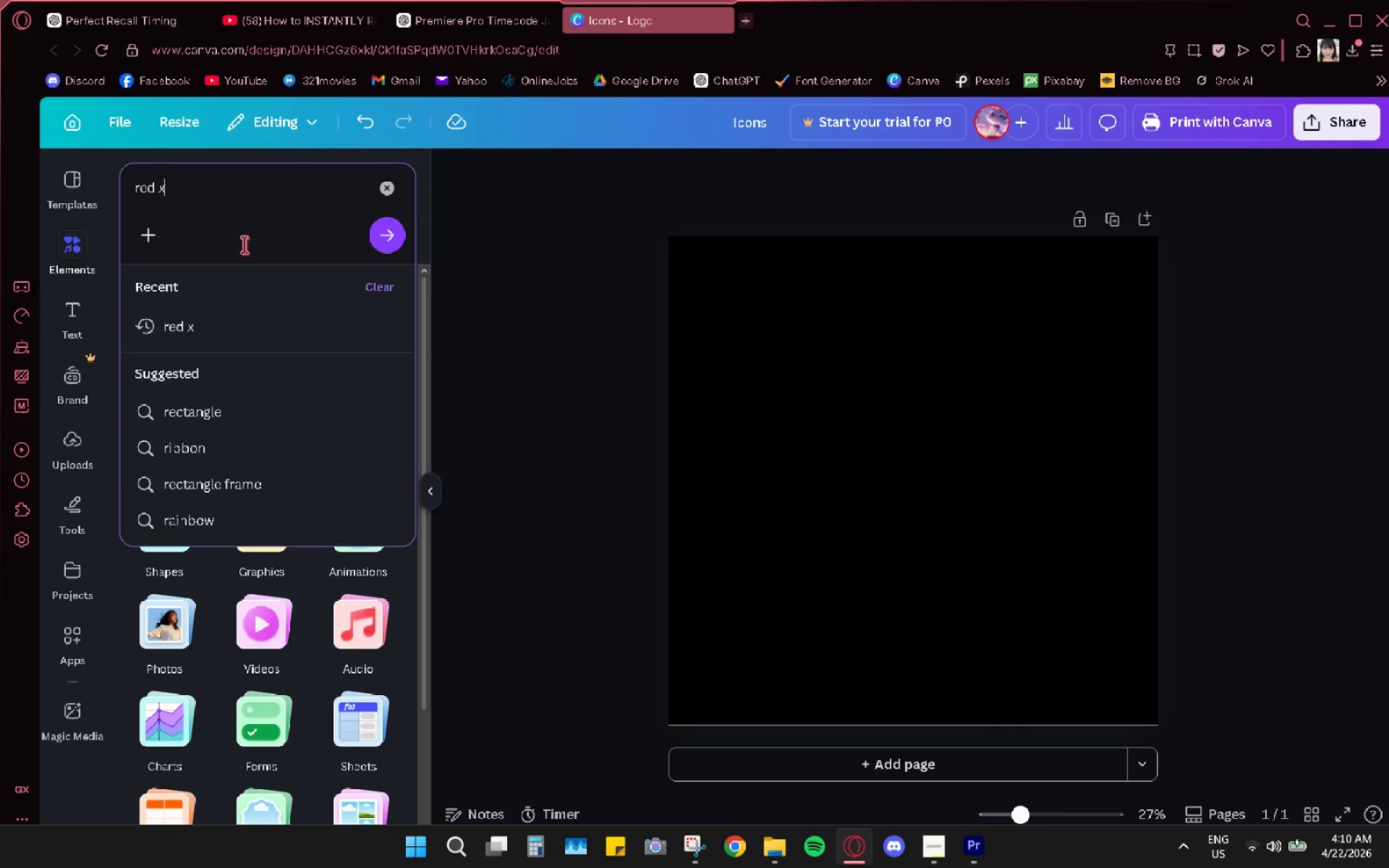 
key(Enter)
 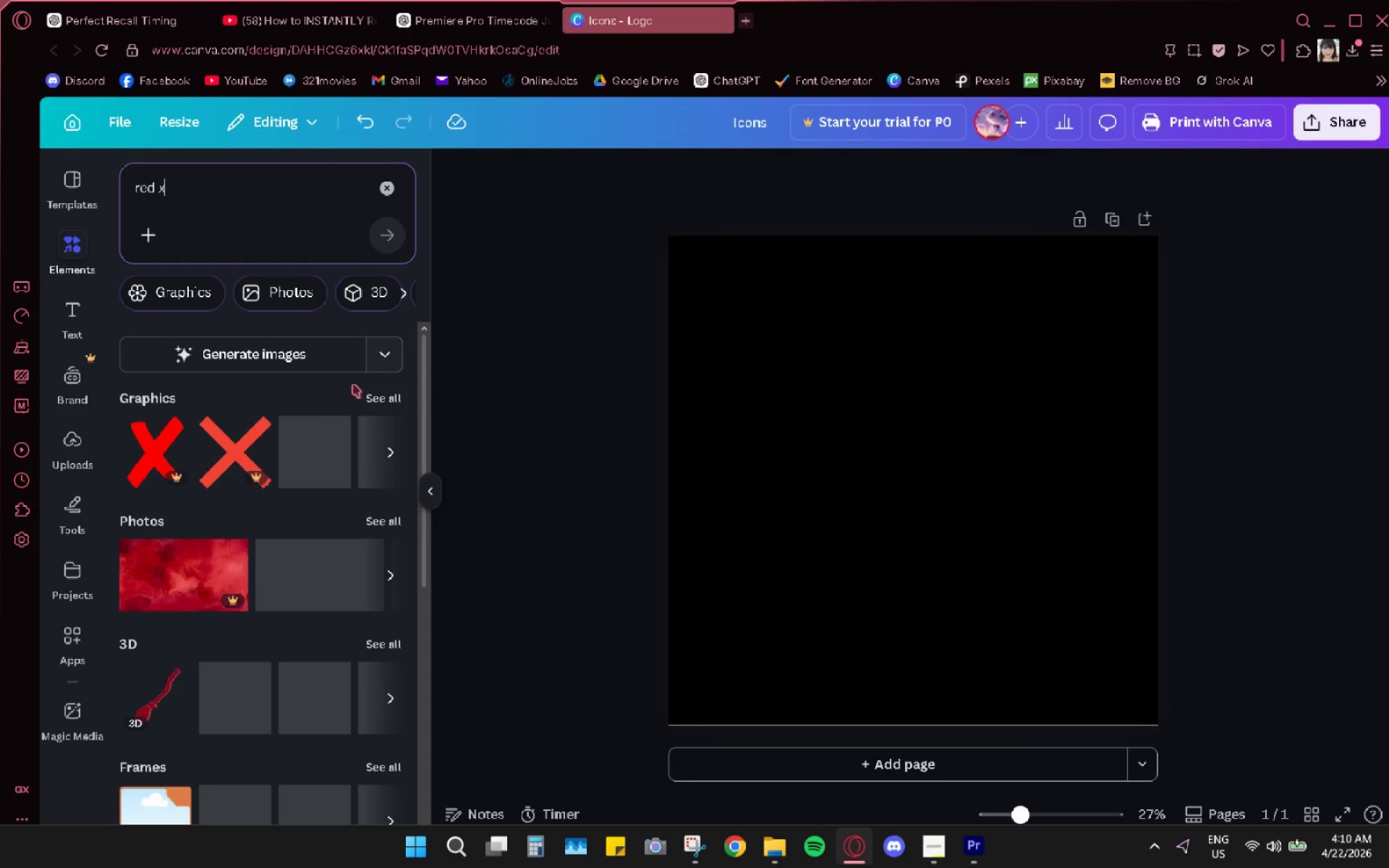 
left_click_drag(start_coordinate=[205, 196], to_coordinate=[103, 181])
 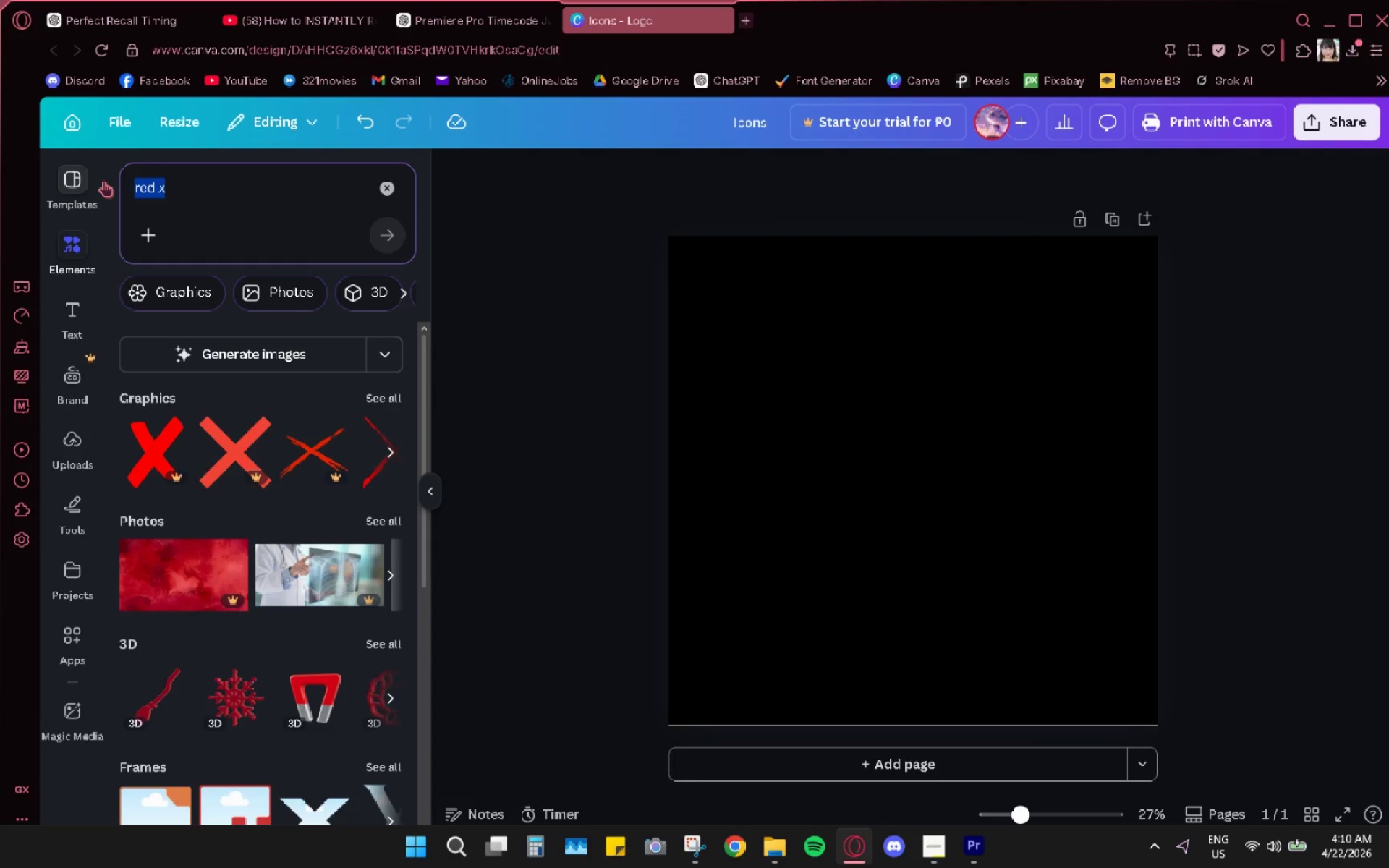 
type(wrong)
 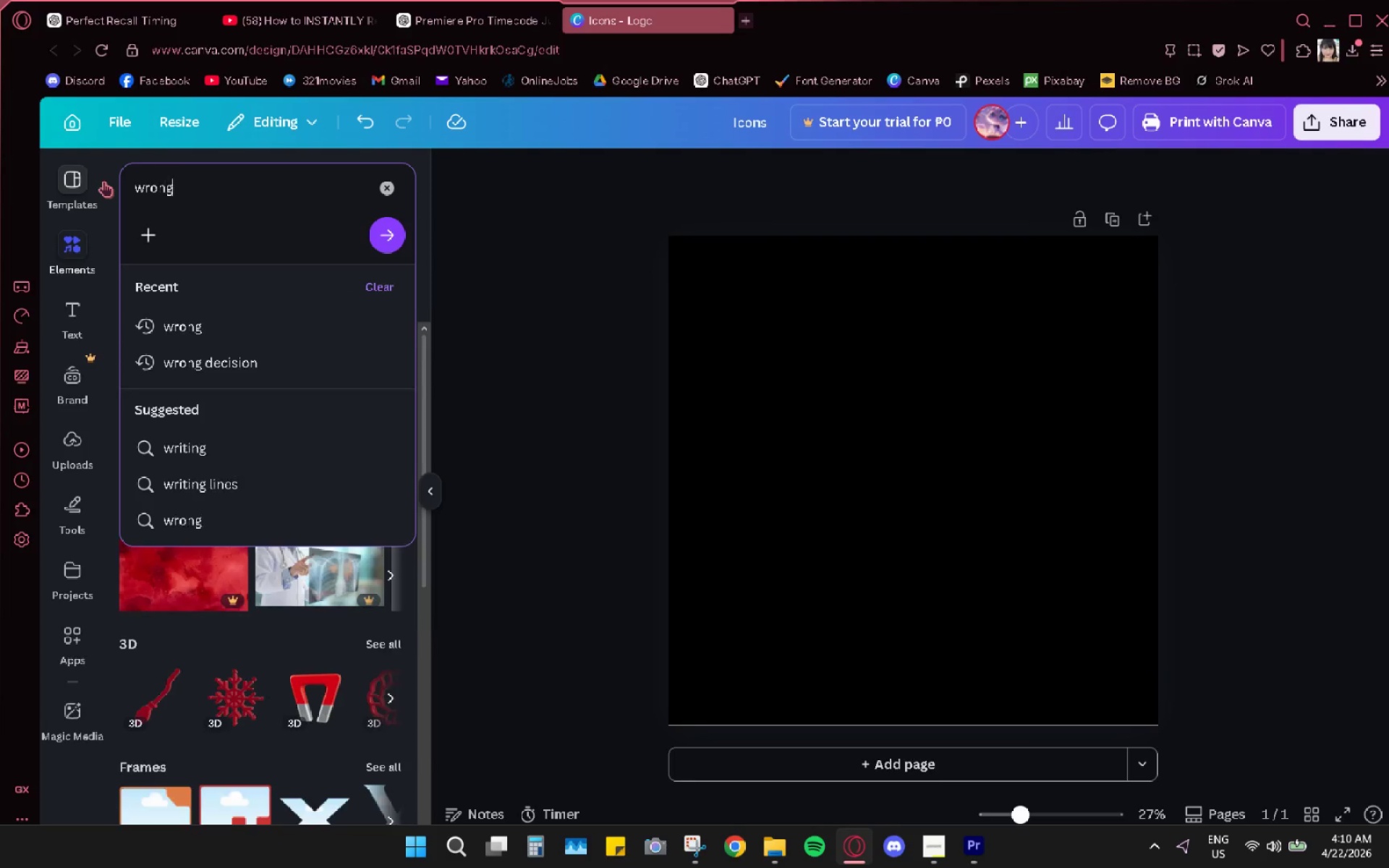 
key(Enter)
 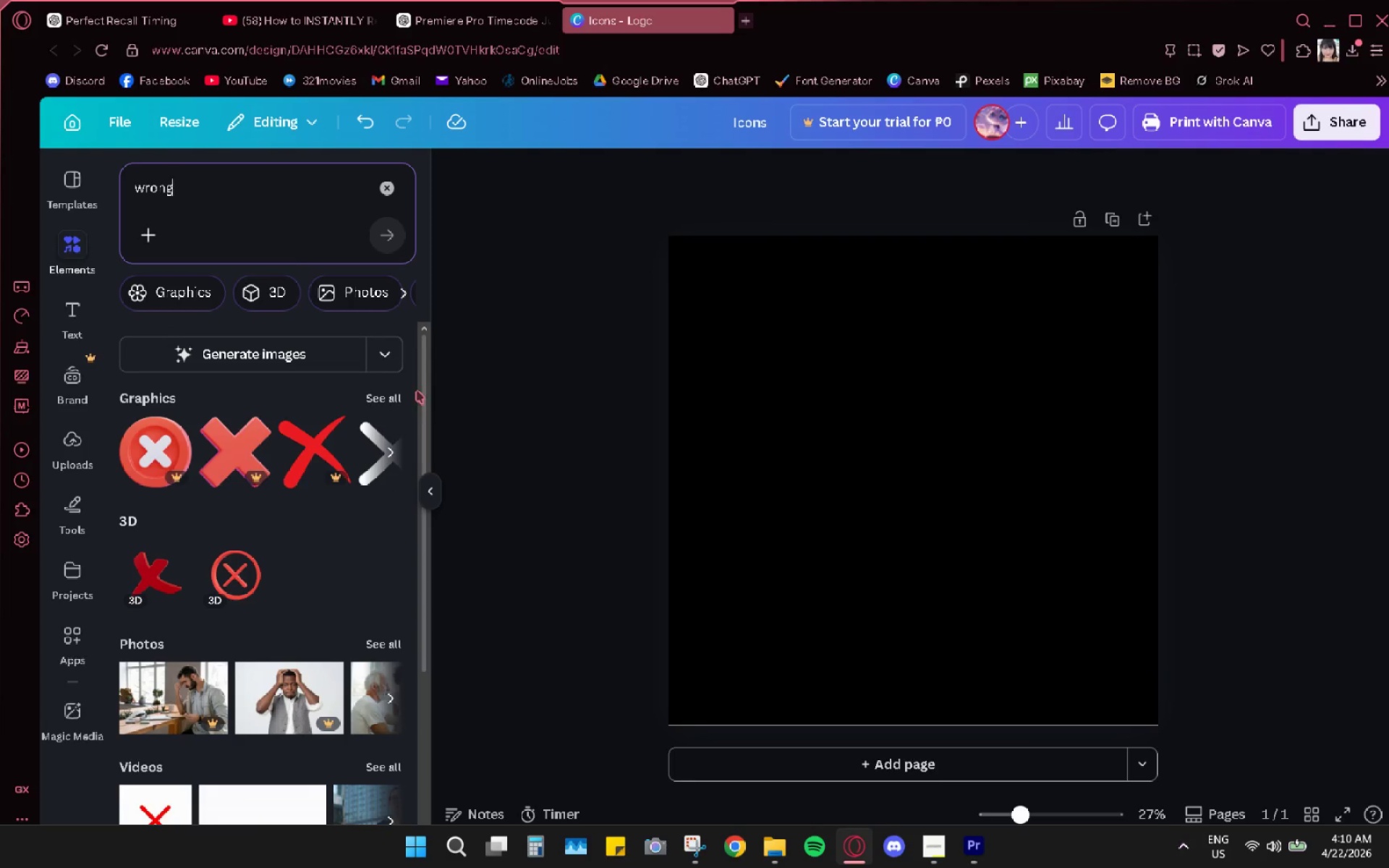 
left_click([383, 401])
 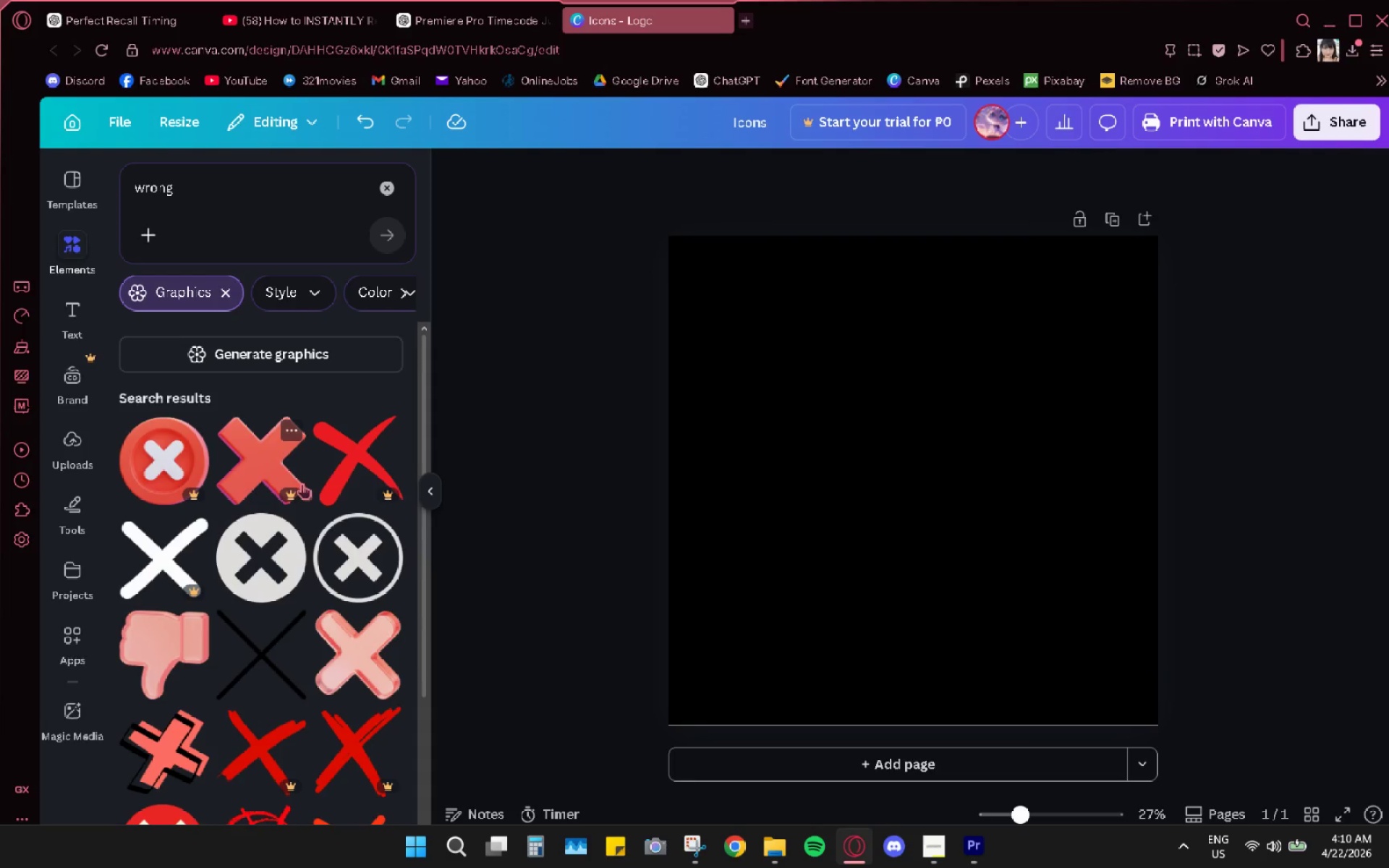 
scroll: coordinate [322, 516], scroll_direction: down, amount: 3.0
 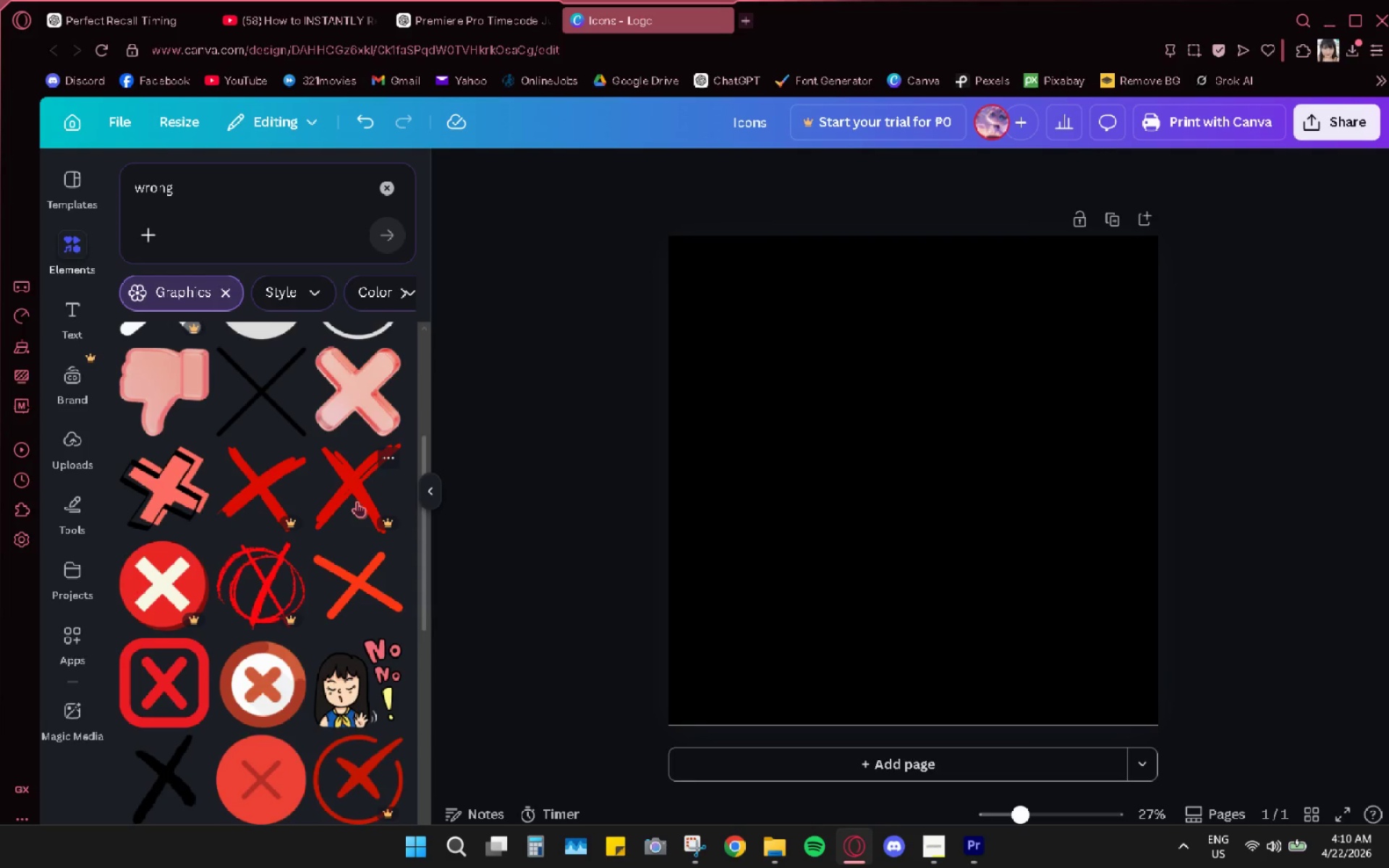 
scroll: coordinate [357, 501], scroll_direction: up, amount: 3.0
 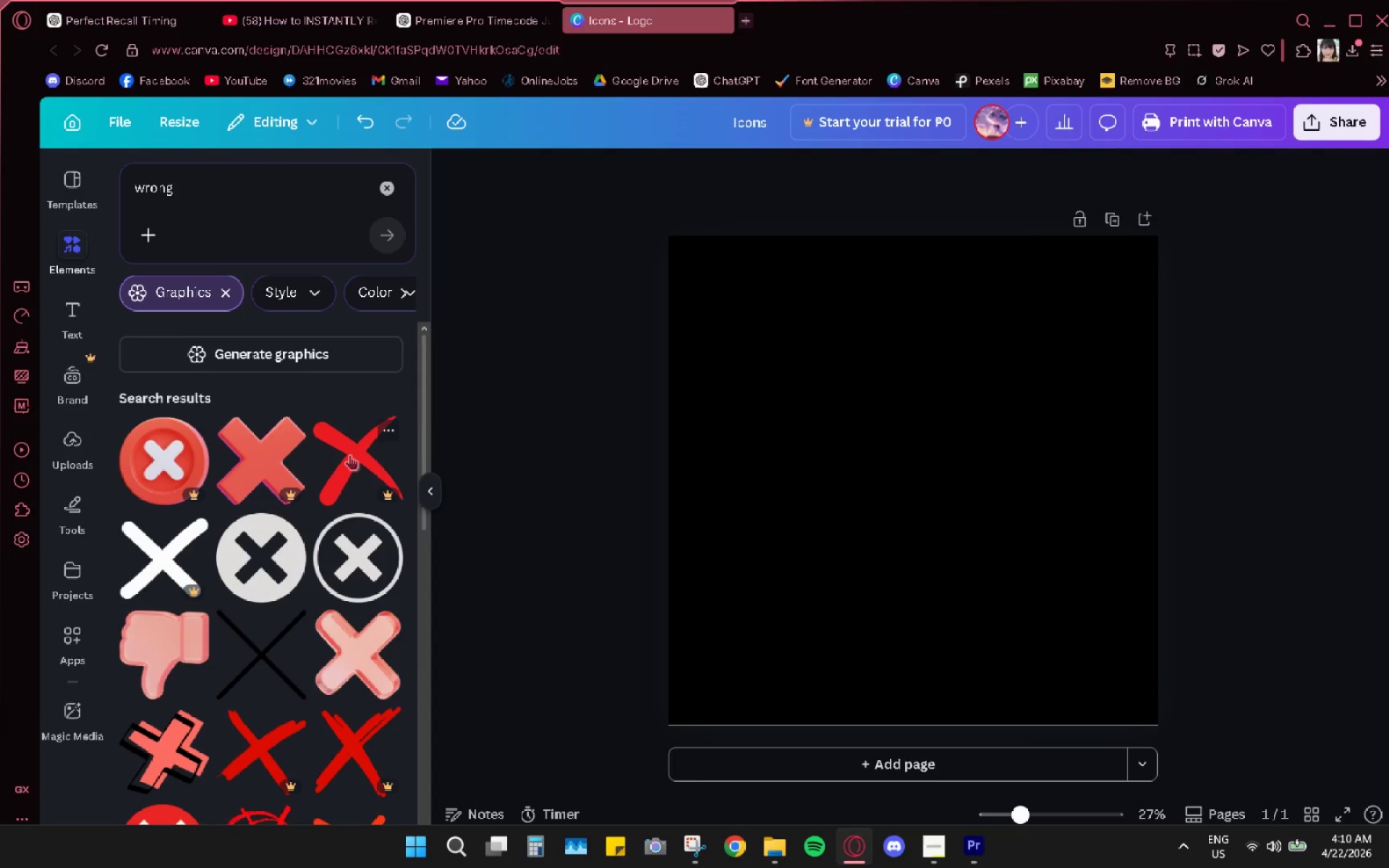 
scroll: coordinate [360, 536], scroll_direction: down, amount: 4.0
 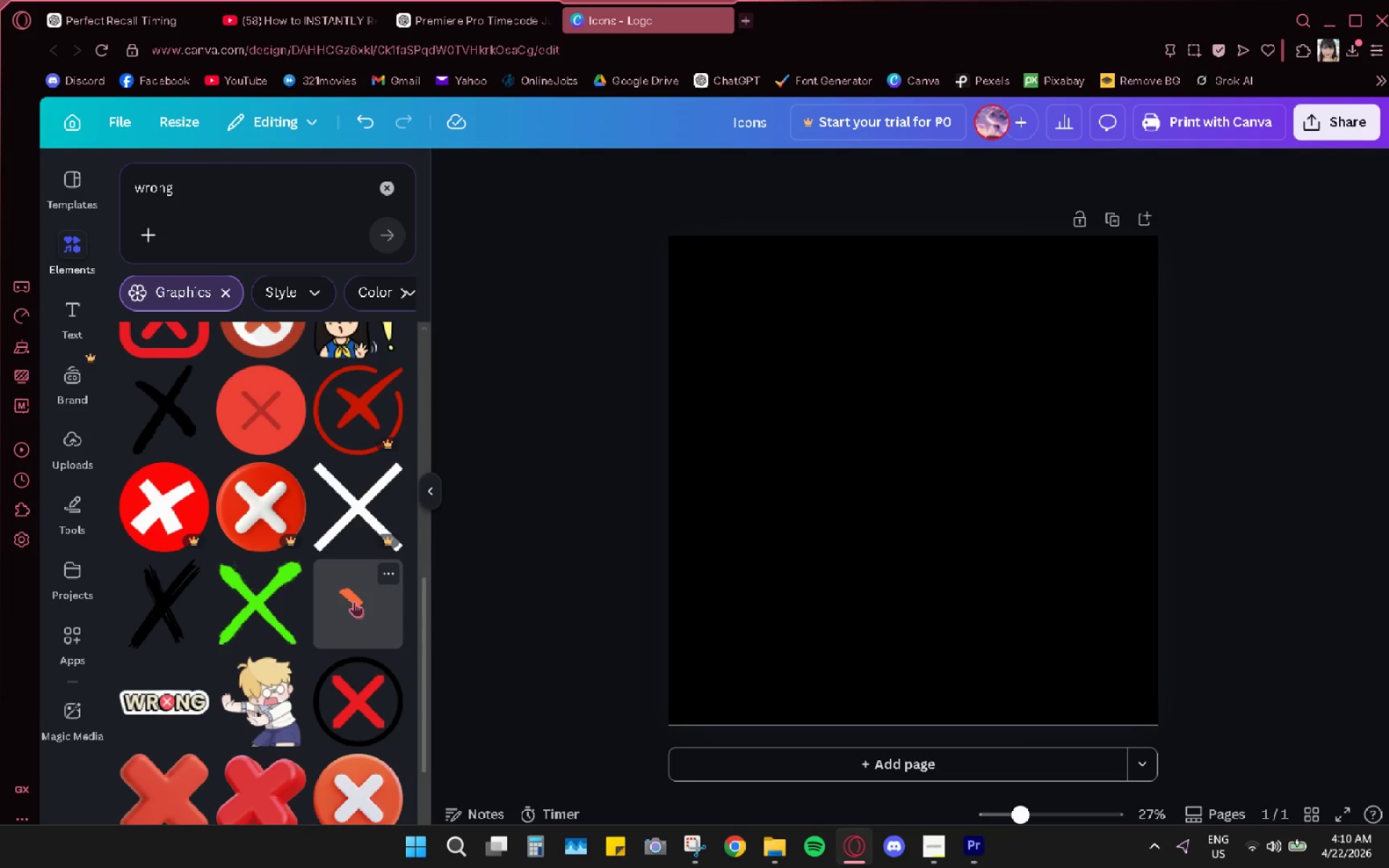 
wait(5.83)
 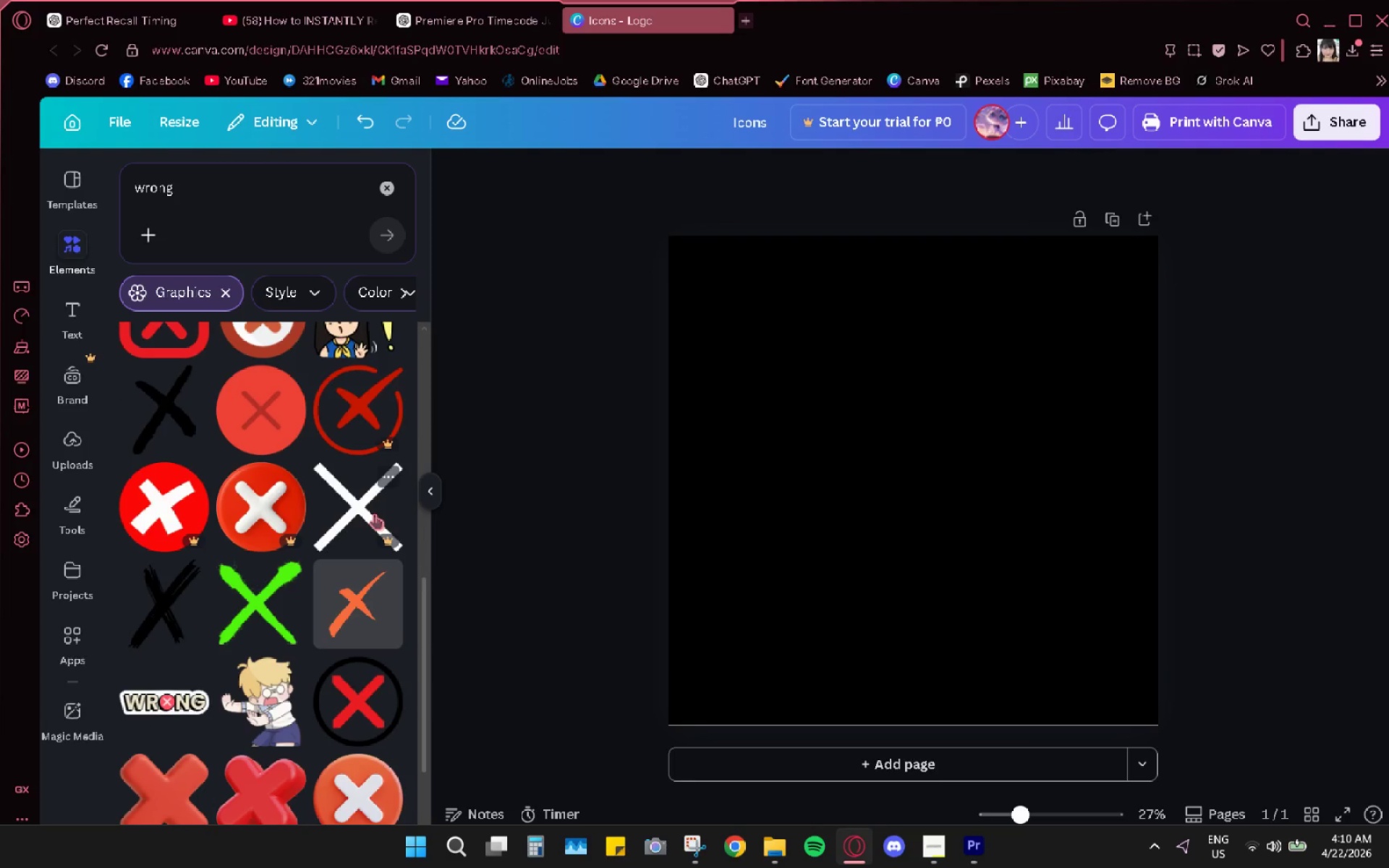 
scroll: coordinate [370, 576], scroll_direction: down, amount: 3.0
 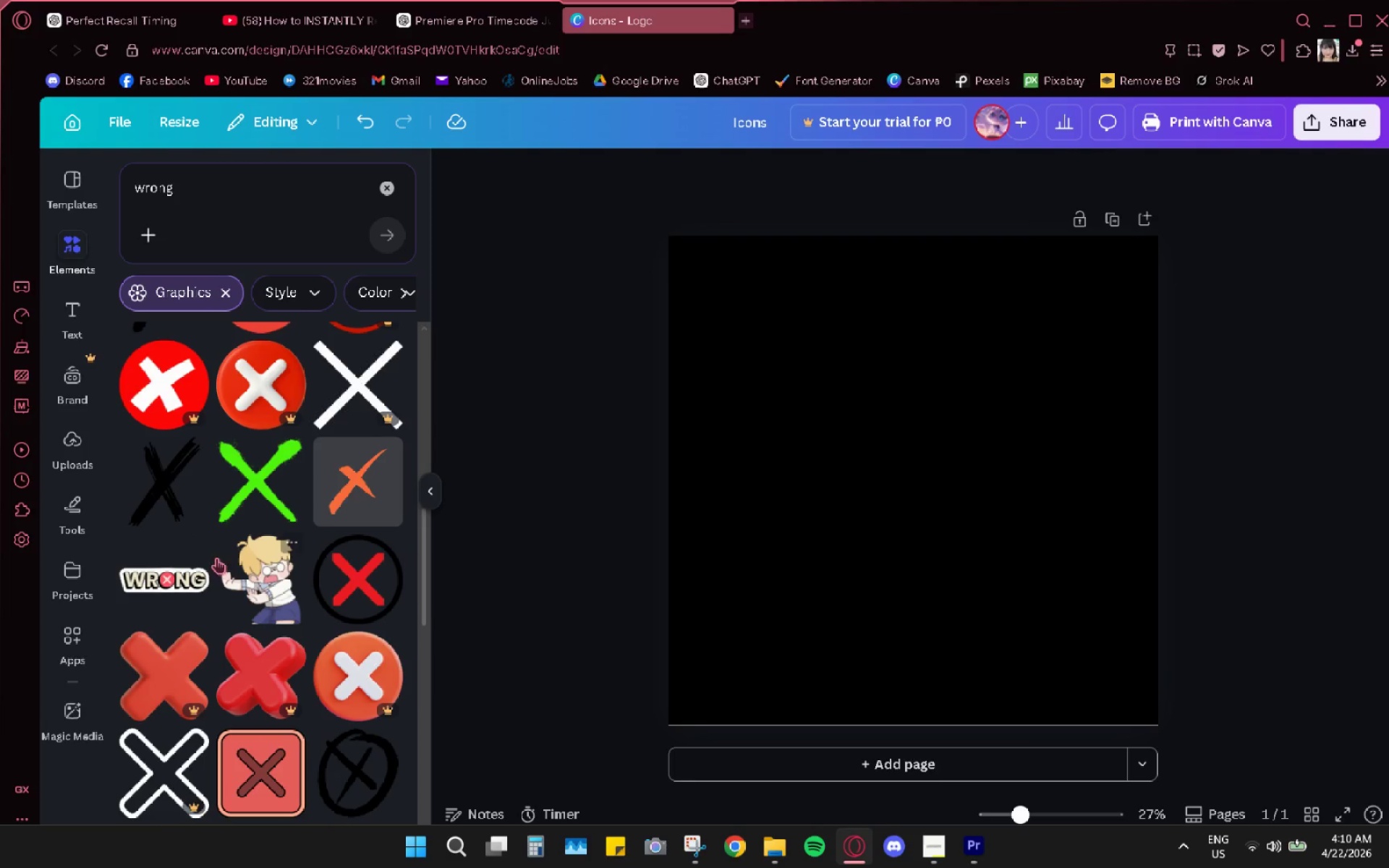 
mouse_move([139, 480])
 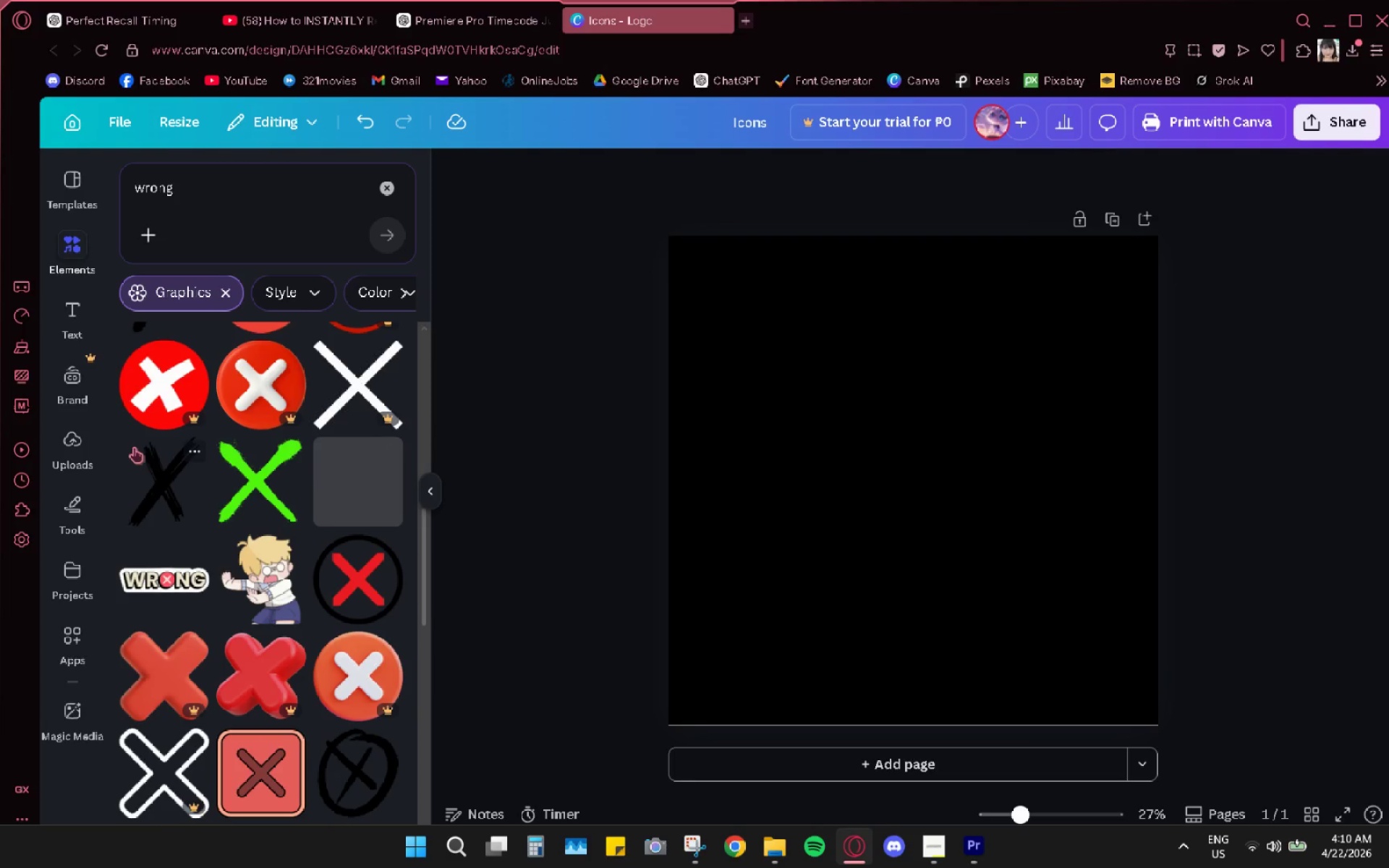 
scroll: coordinate [314, 556], scroll_direction: down, amount: 16.0
 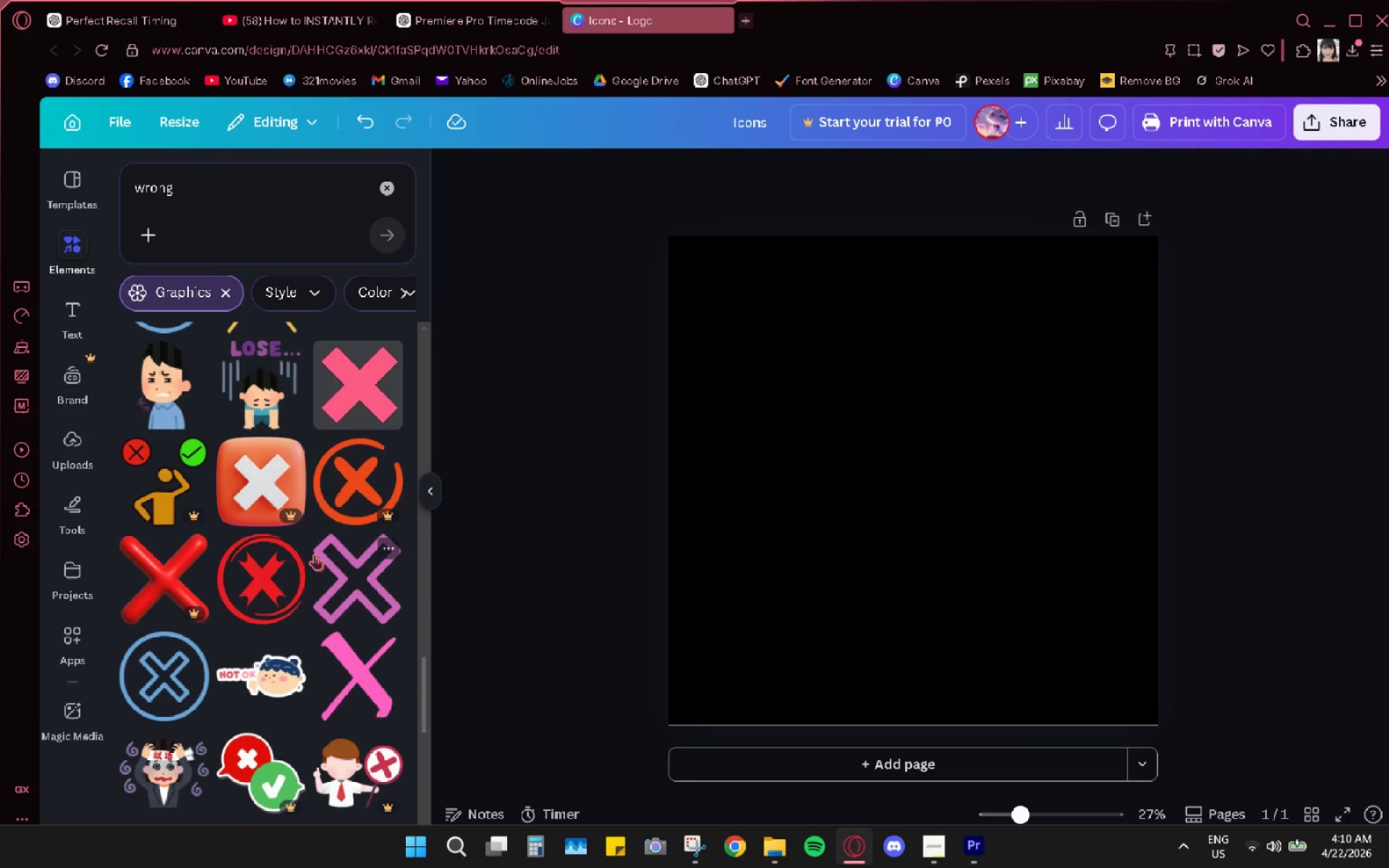 
scroll: coordinate [248, 613], scroll_direction: down, amount: 19.0
 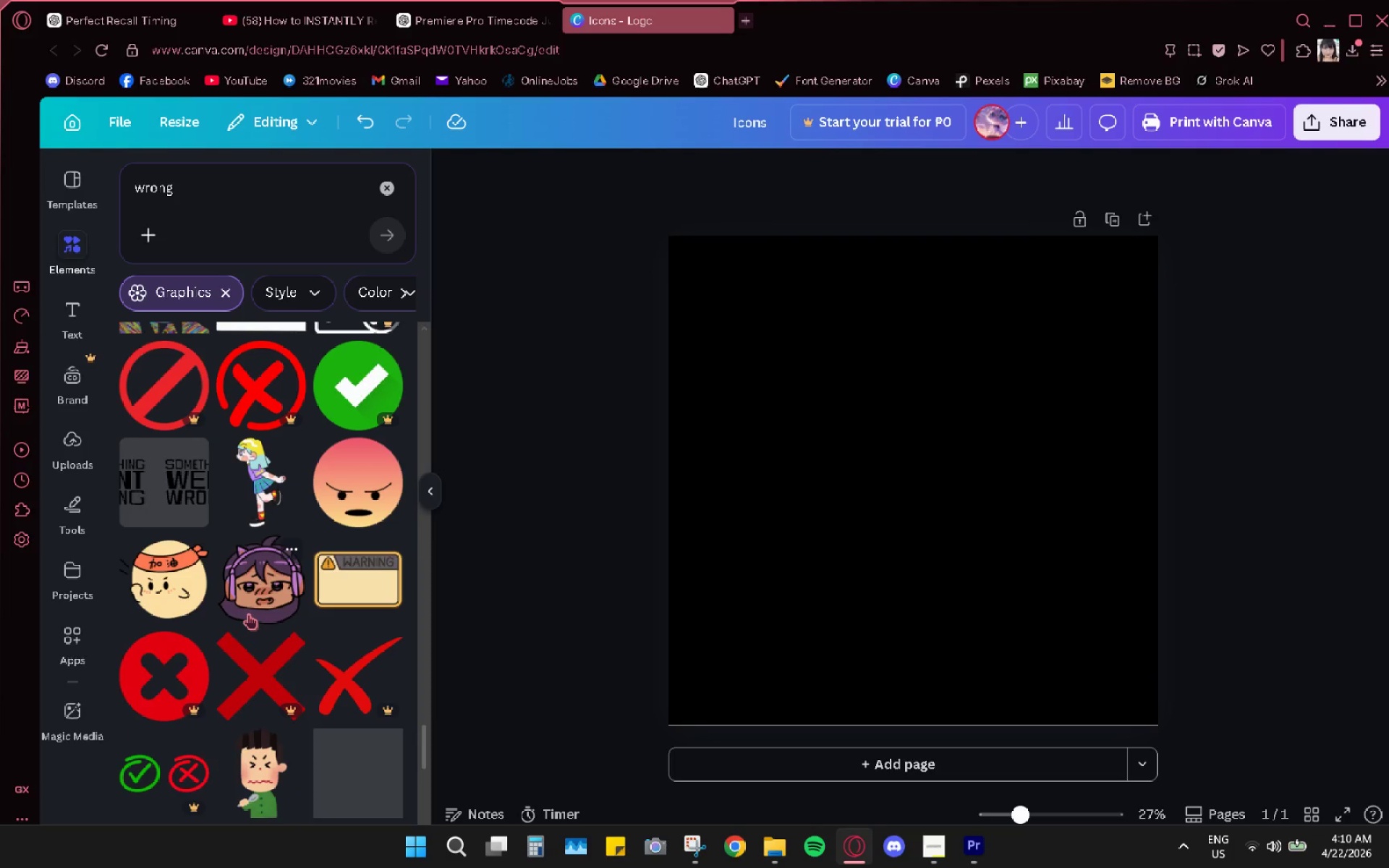 
scroll: coordinate [261, 603], scroll_direction: down, amount: 21.0
 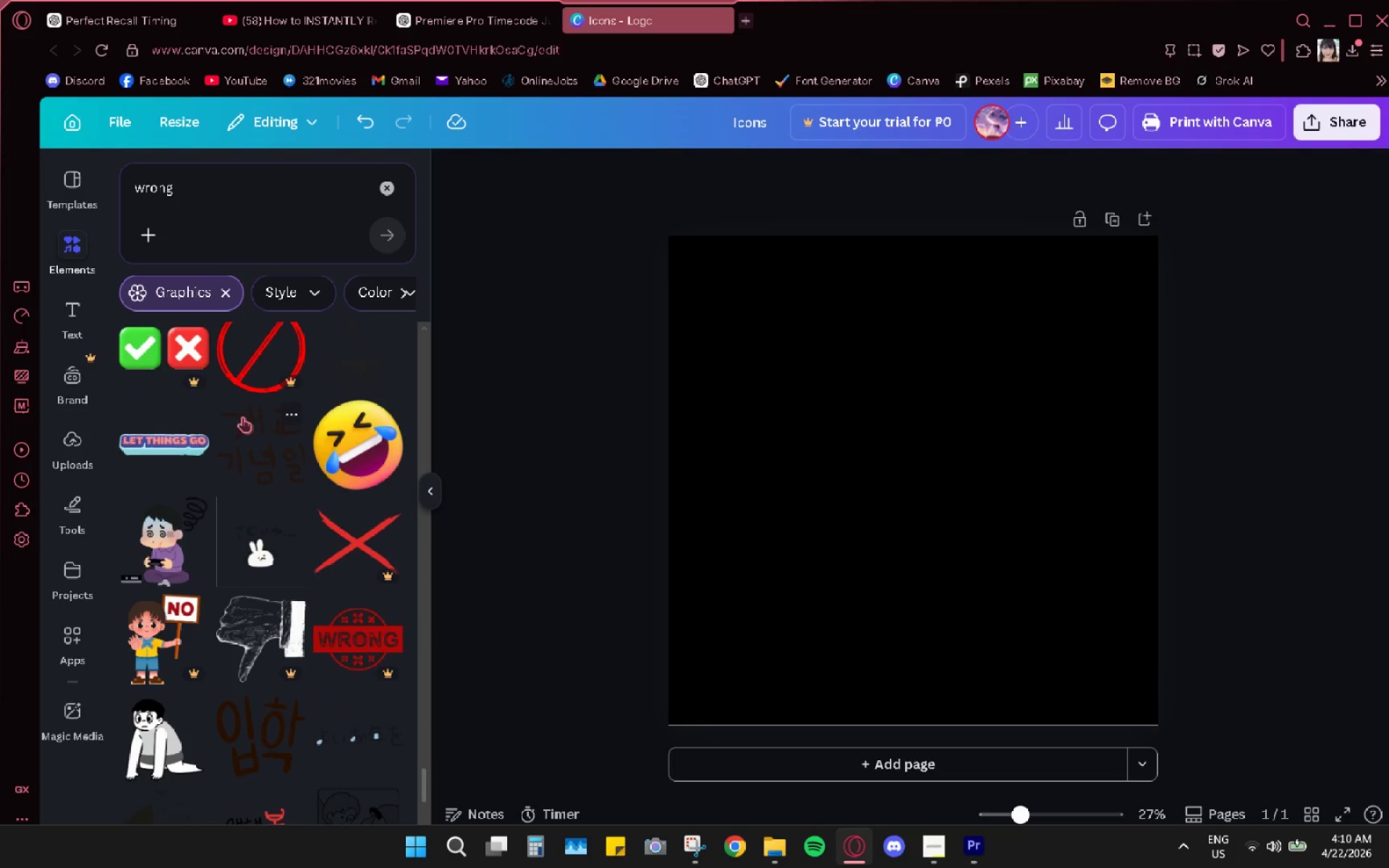 
scroll: coordinate [250, 407], scroll_direction: up, amount: 1.0
 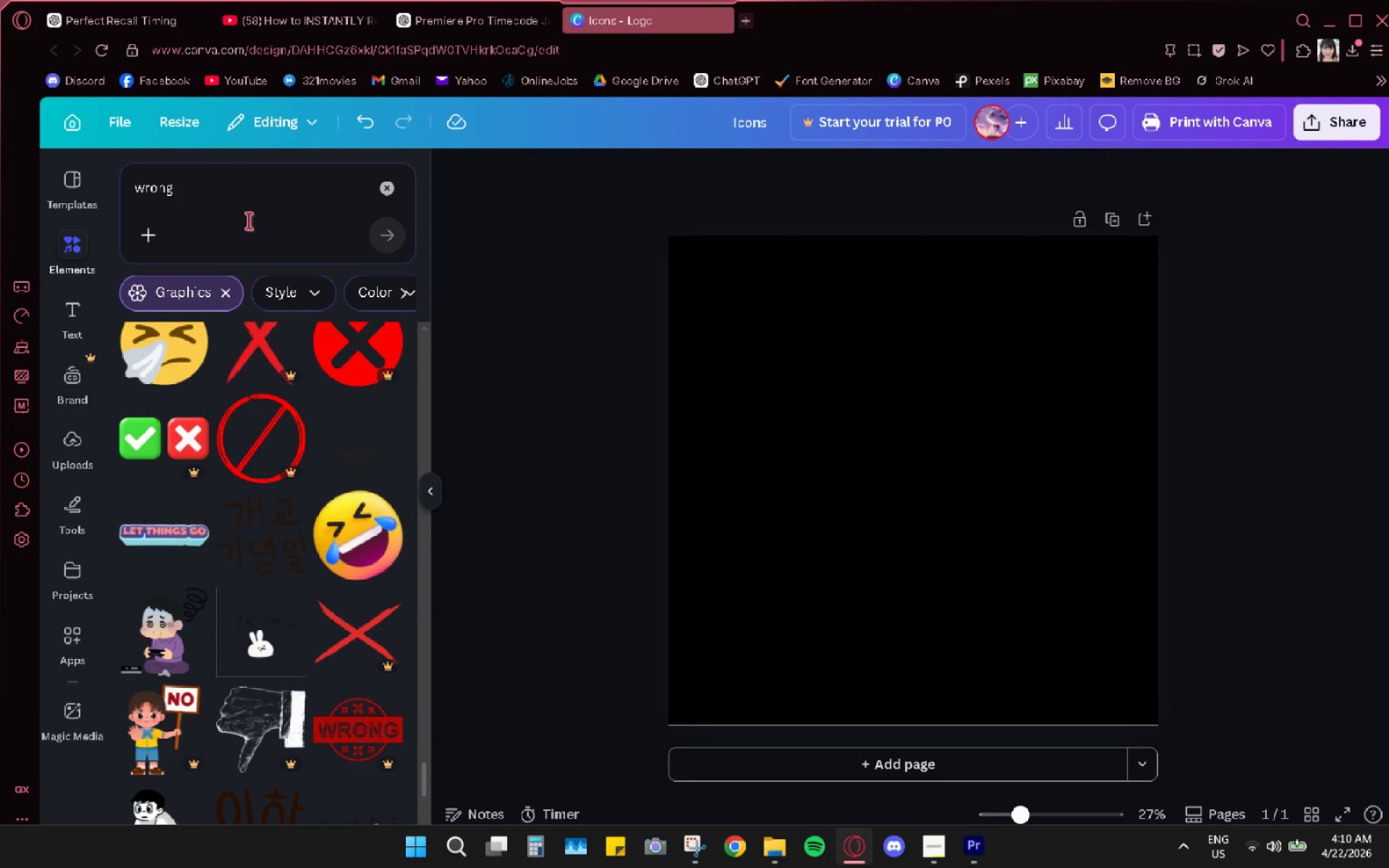 
double_click([299, 180])
 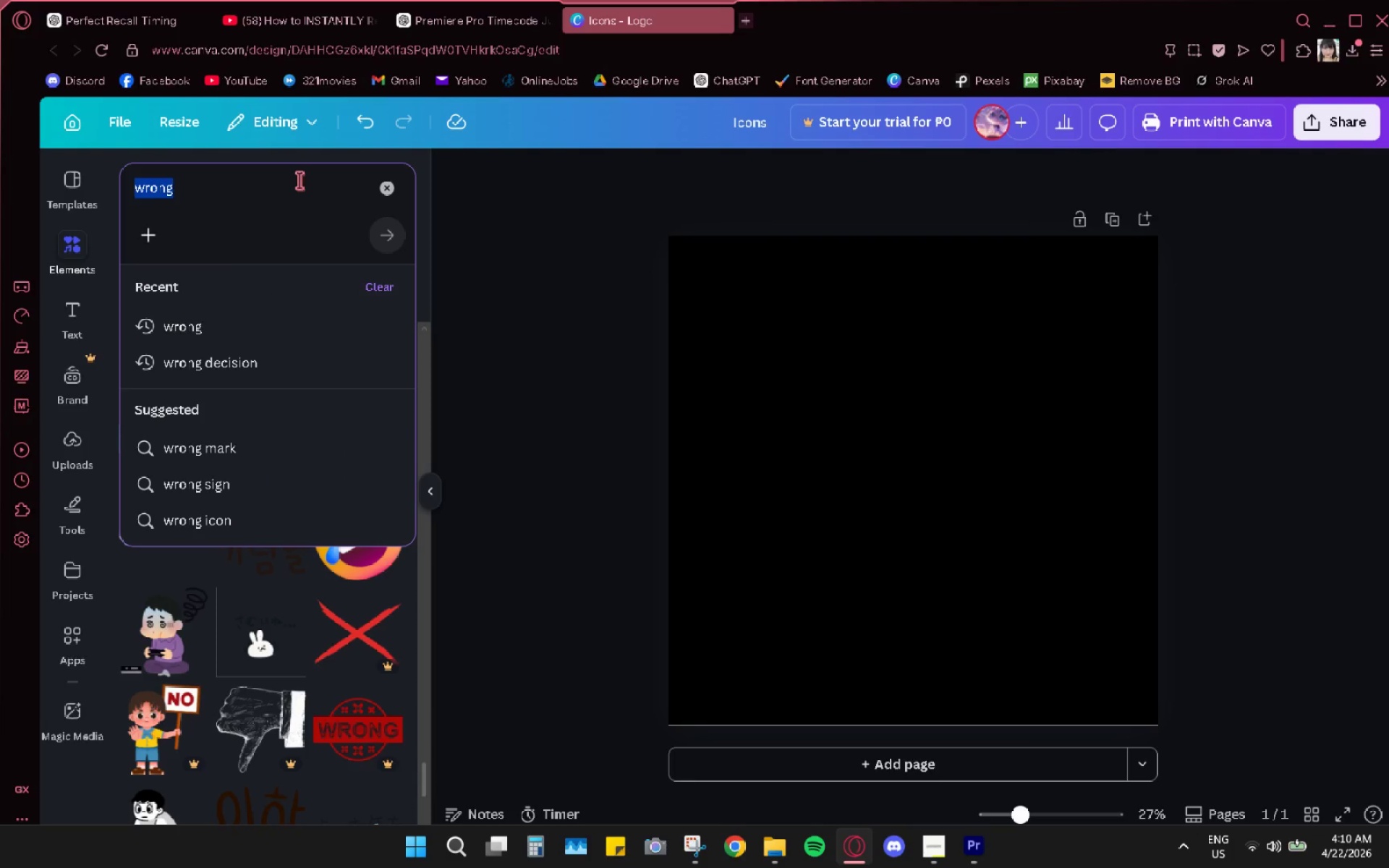 
type(red x)
 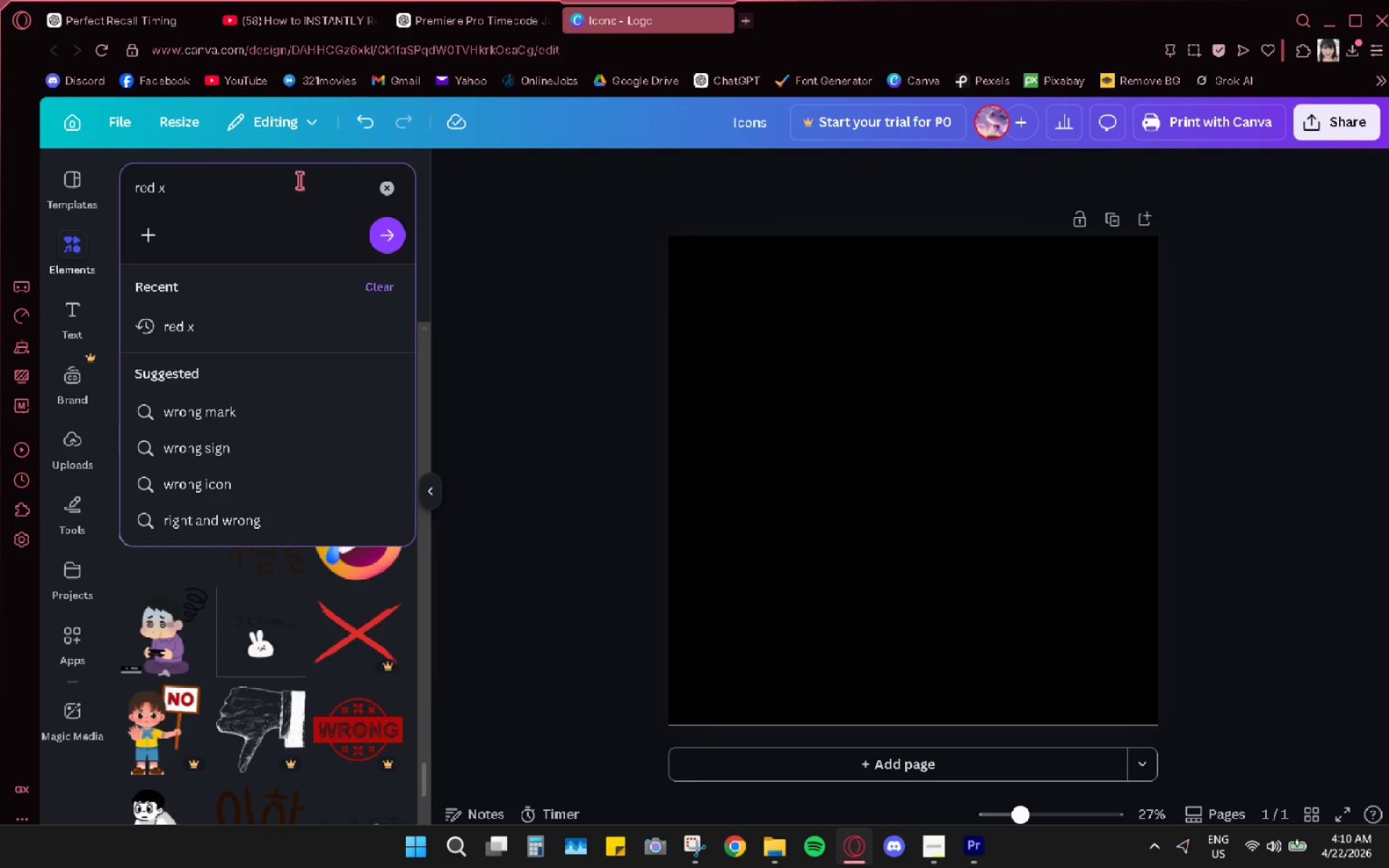 
key(Enter)
 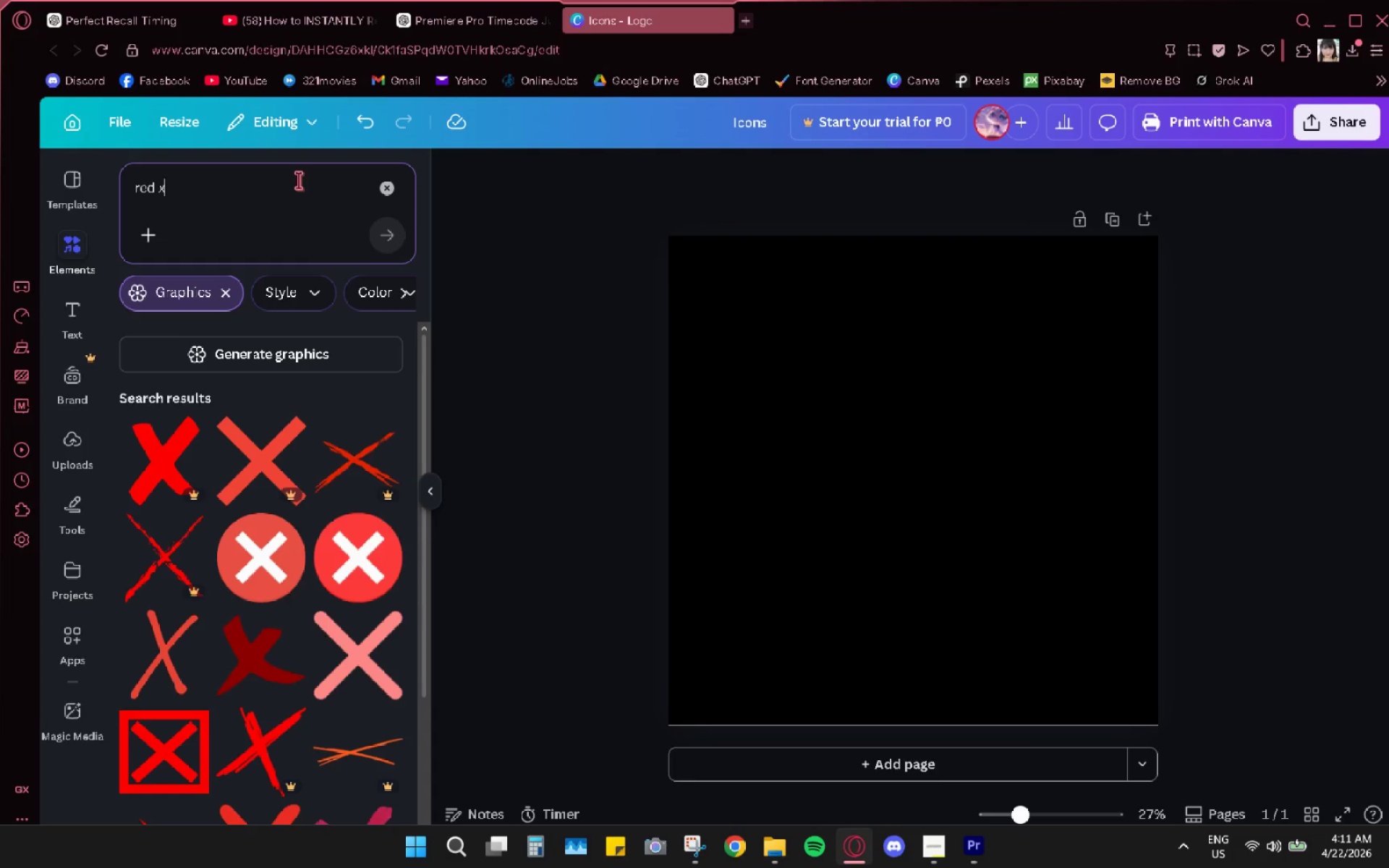 
wait(11.86)
 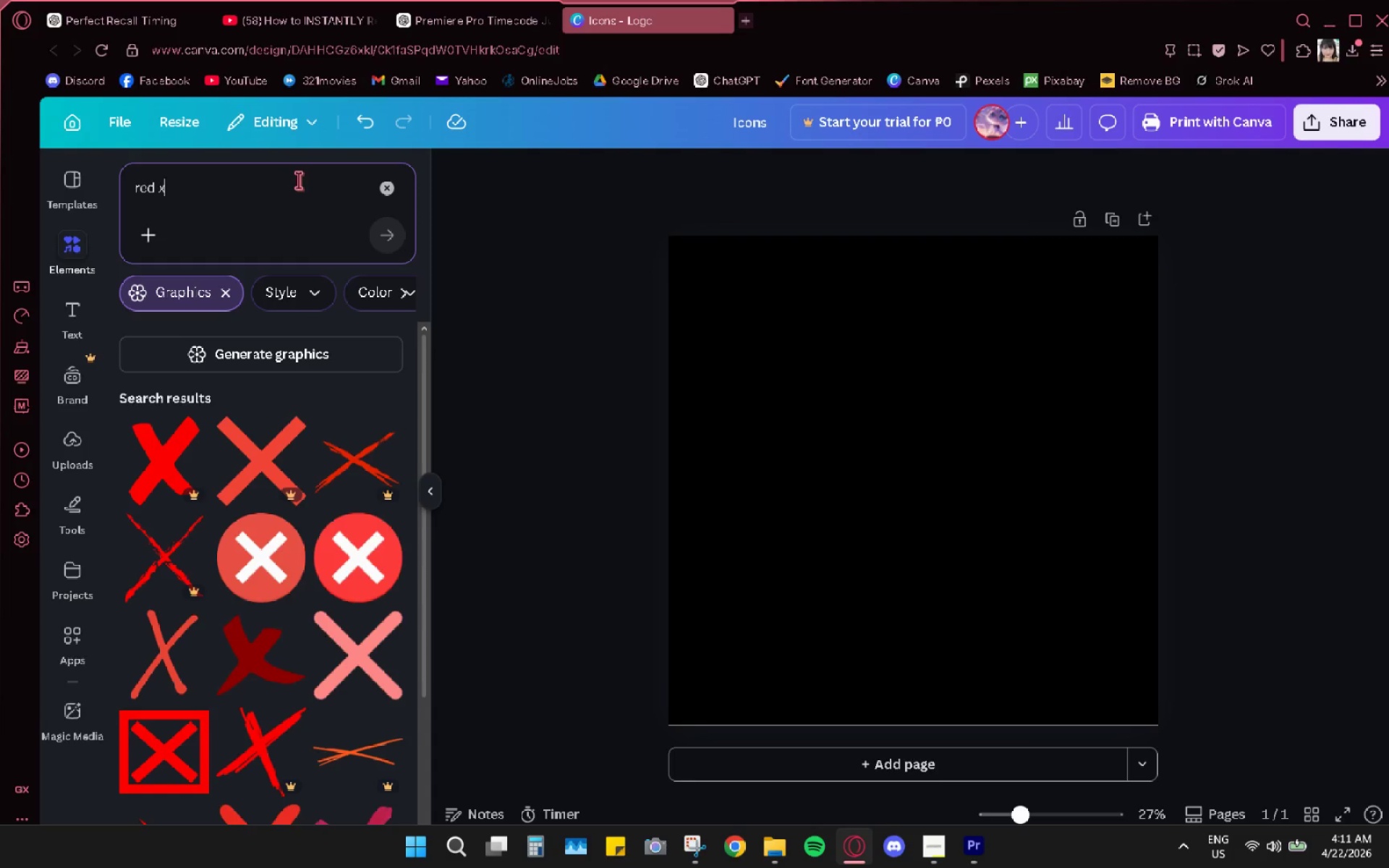 
scroll: coordinate [185, 731], scroll_direction: down, amount: 2.0
 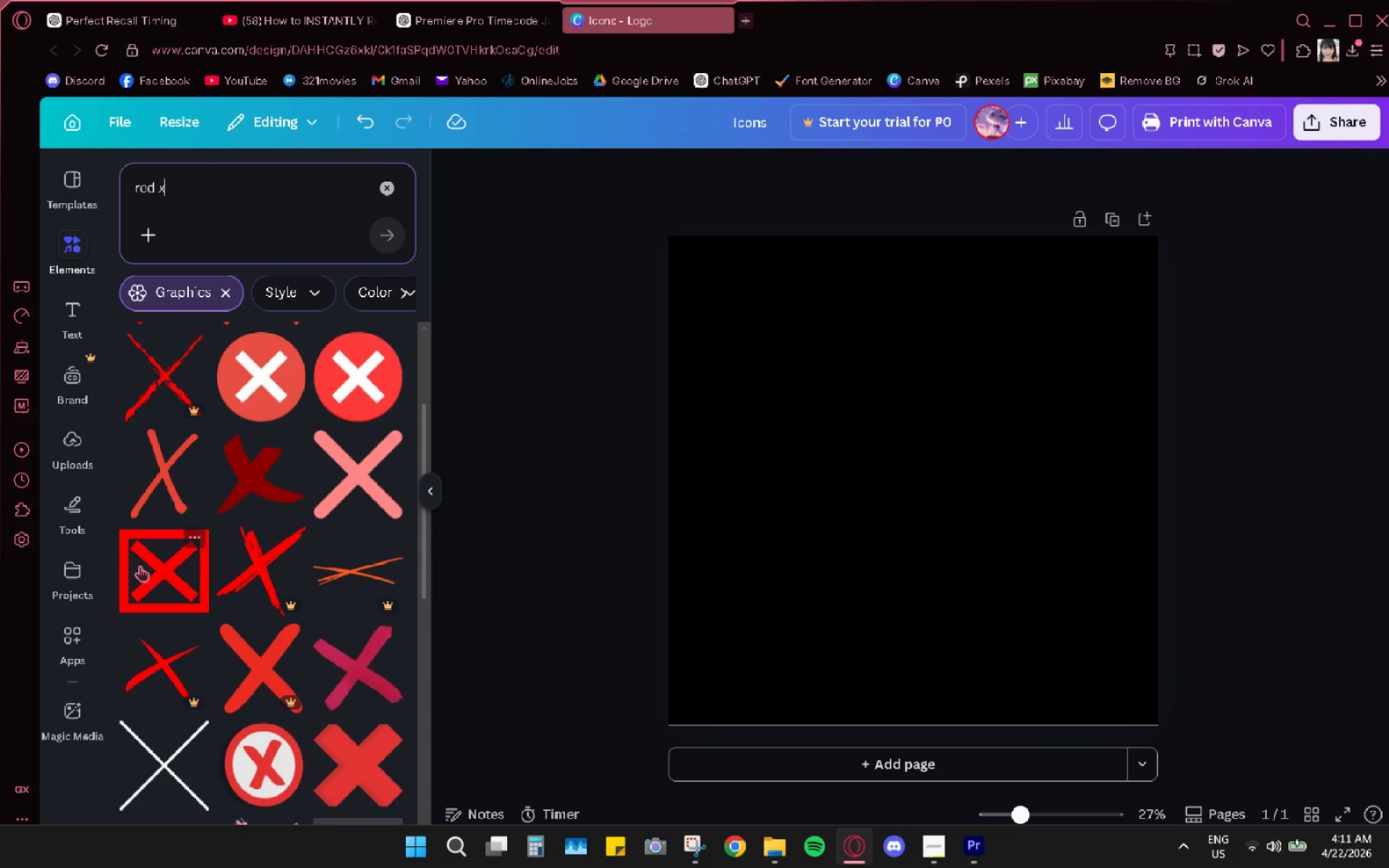 
left_click([140, 559])
 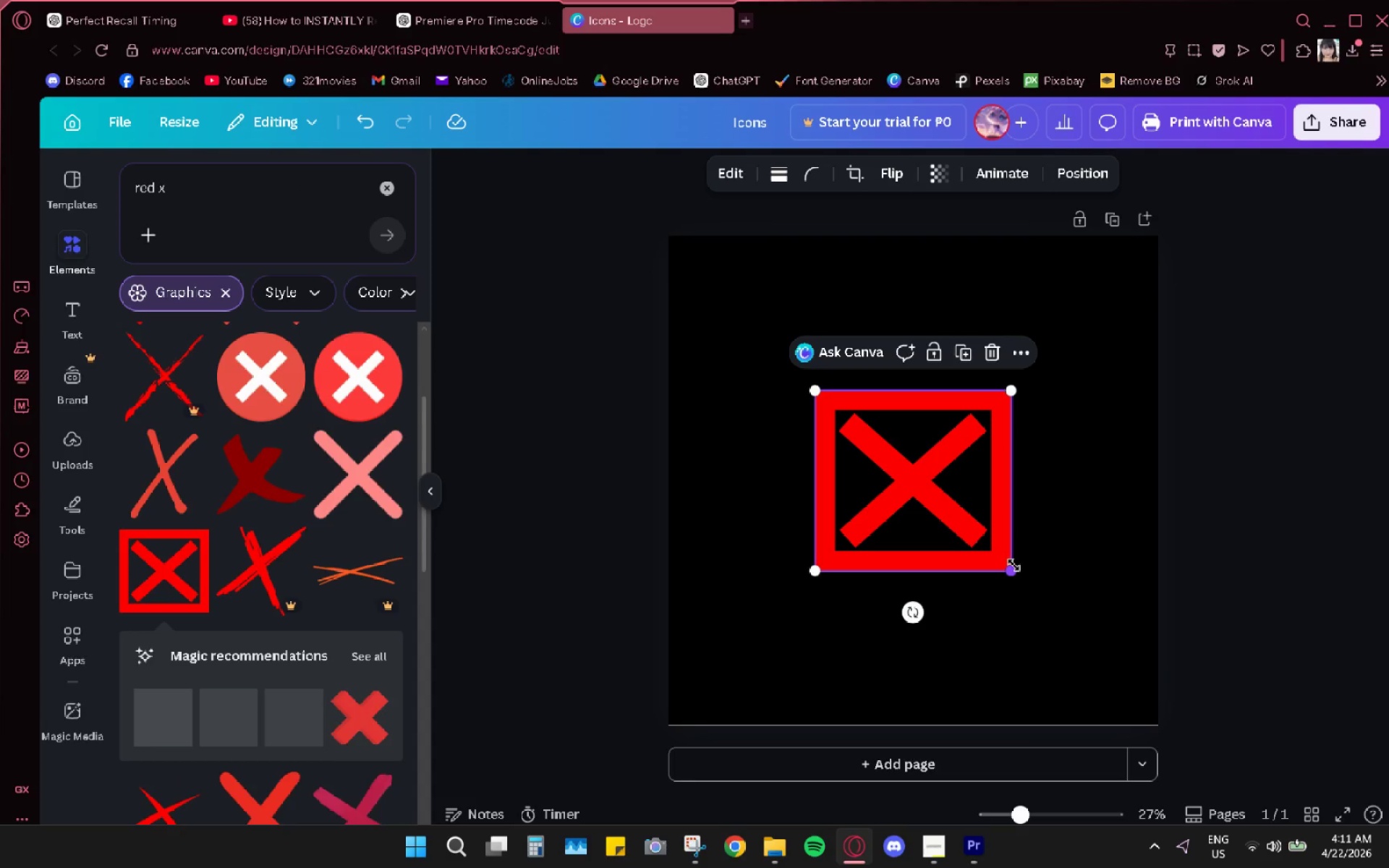 
left_click_drag(start_coordinate=[1003, 571], to_coordinate=[1076, 694])
 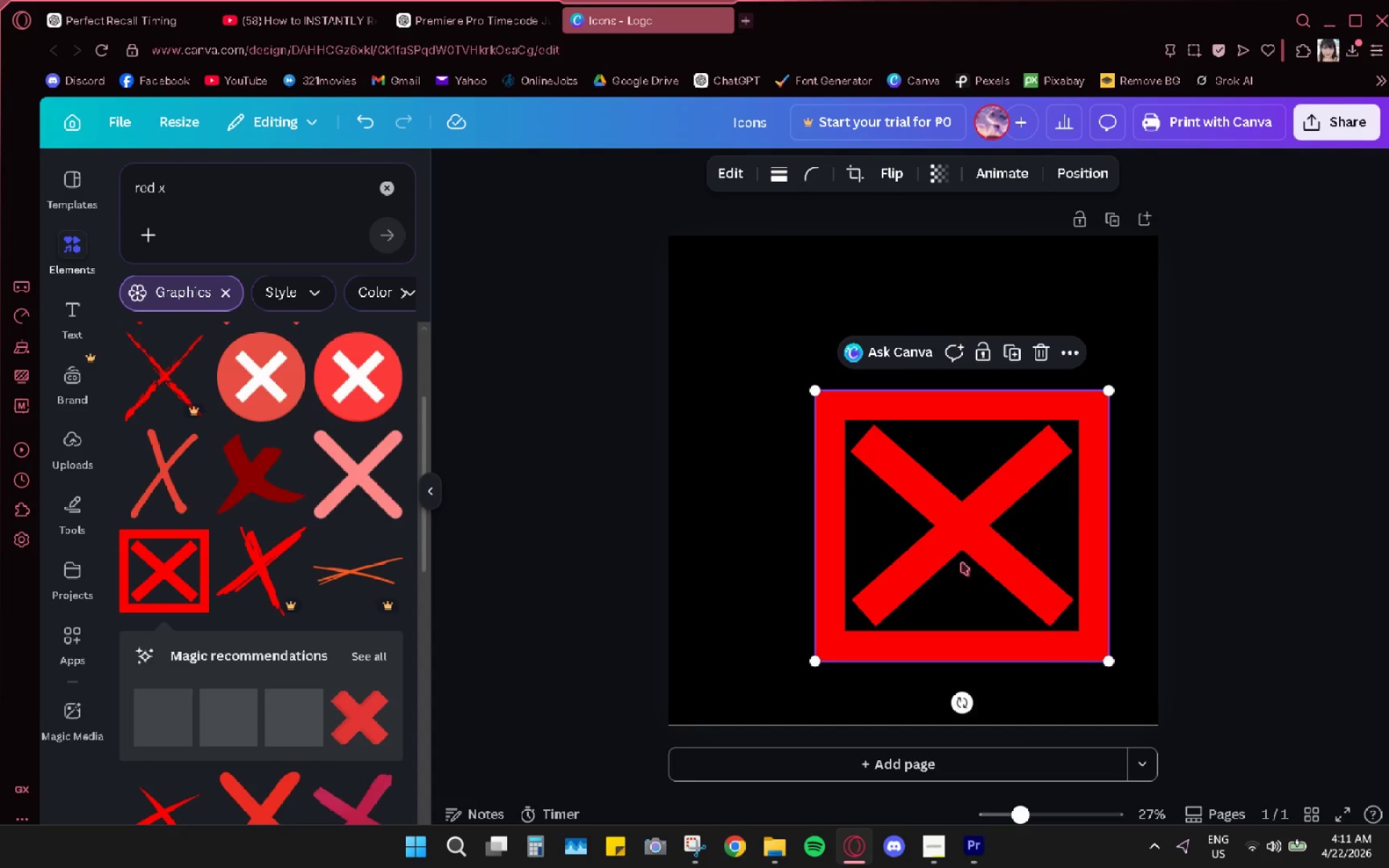 
left_click_drag(start_coordinate=[961, 562], to_coordinate=[878, 460])
 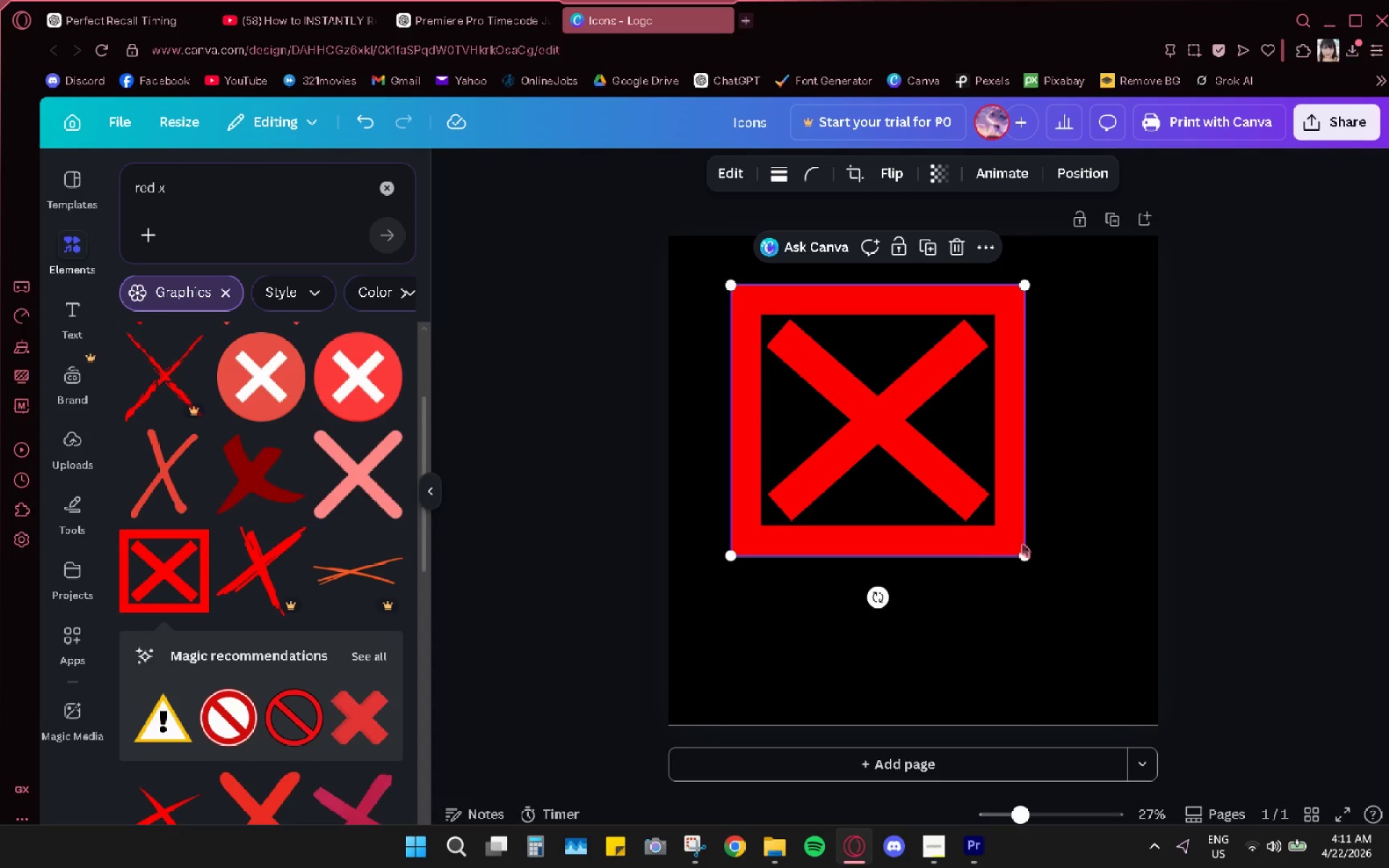 
left_click_drag(start_coordinate=[1024, 555], to_coordinate=[1063, 688])
 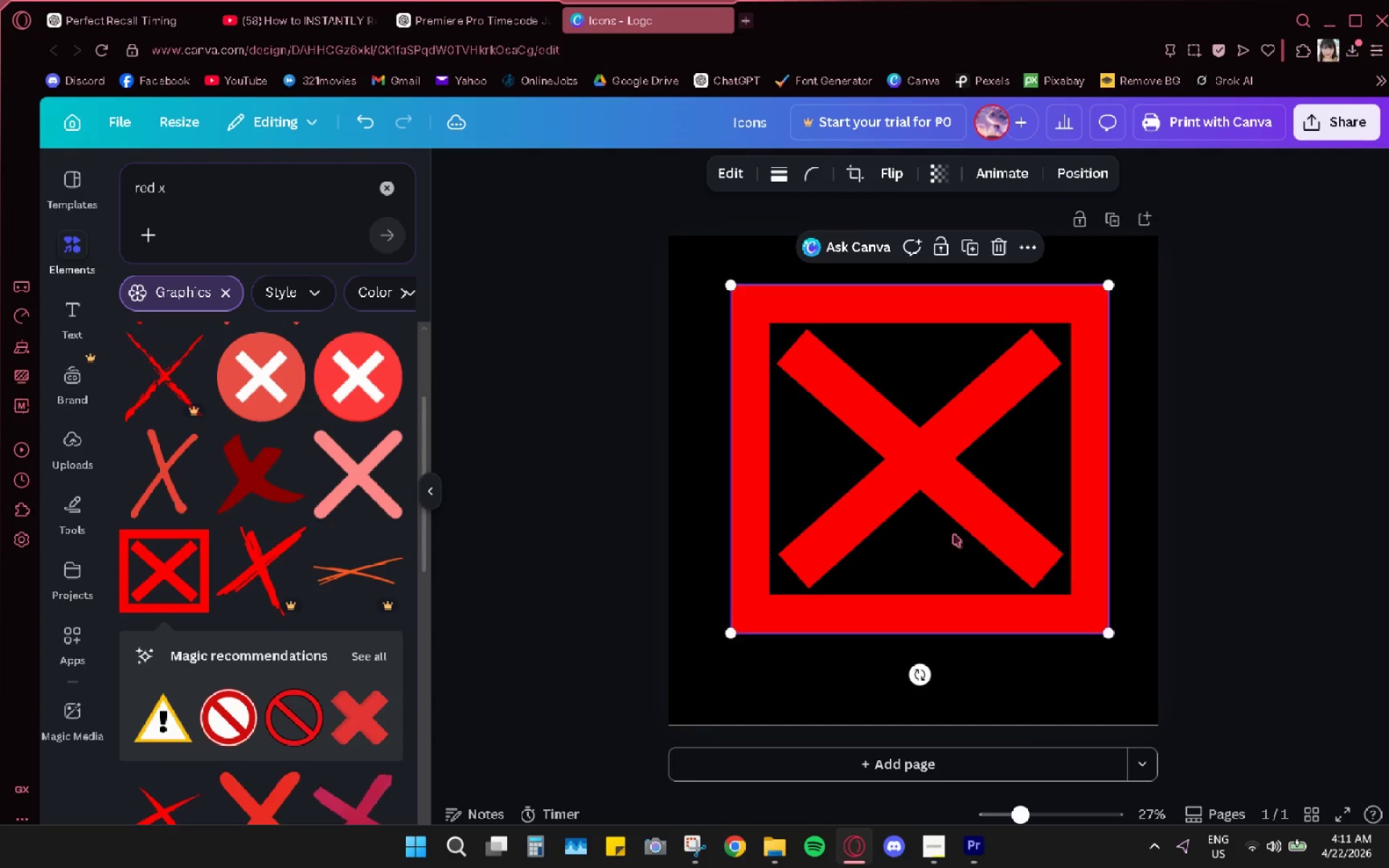 
left_click_drag(start_coordinate=[953, 533], to_coordinate=[938, 532])
 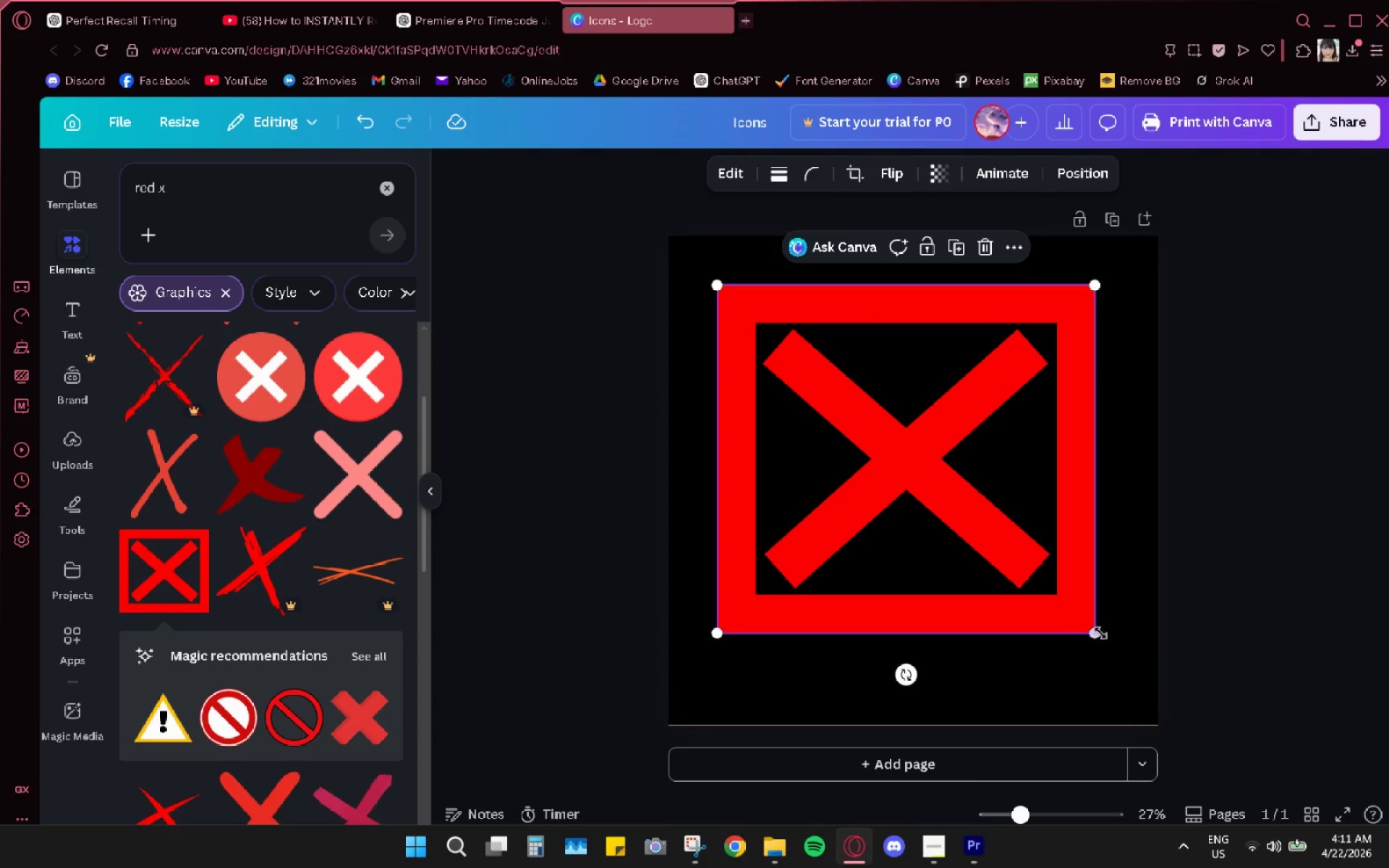 
left_click_drag(start_coordinate=[1095, 631], to_coordinate=[1093, 657])
 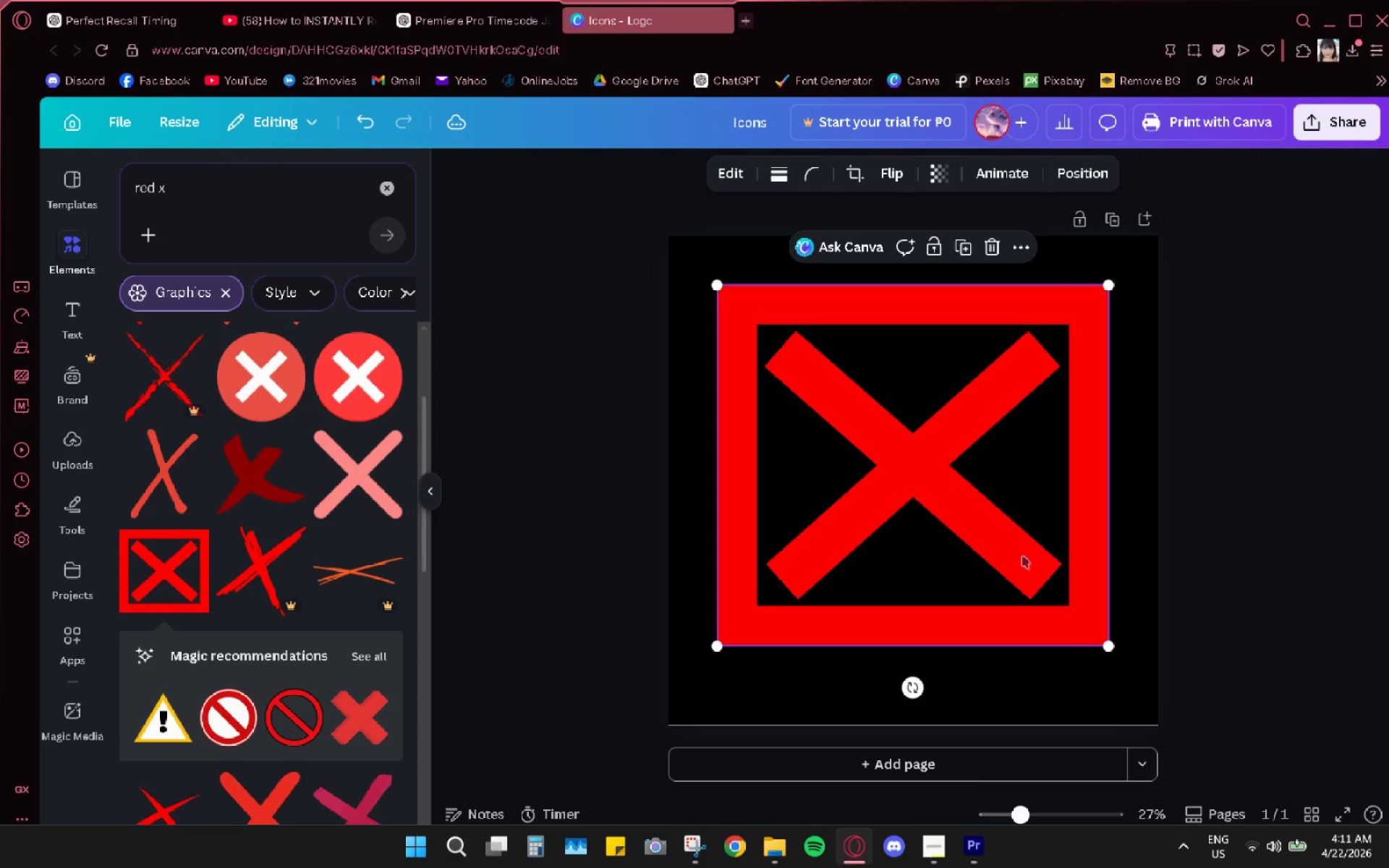 
left_click_drag(start_coordinate=[1022, 556], to_coordinate=[1024, 574])
 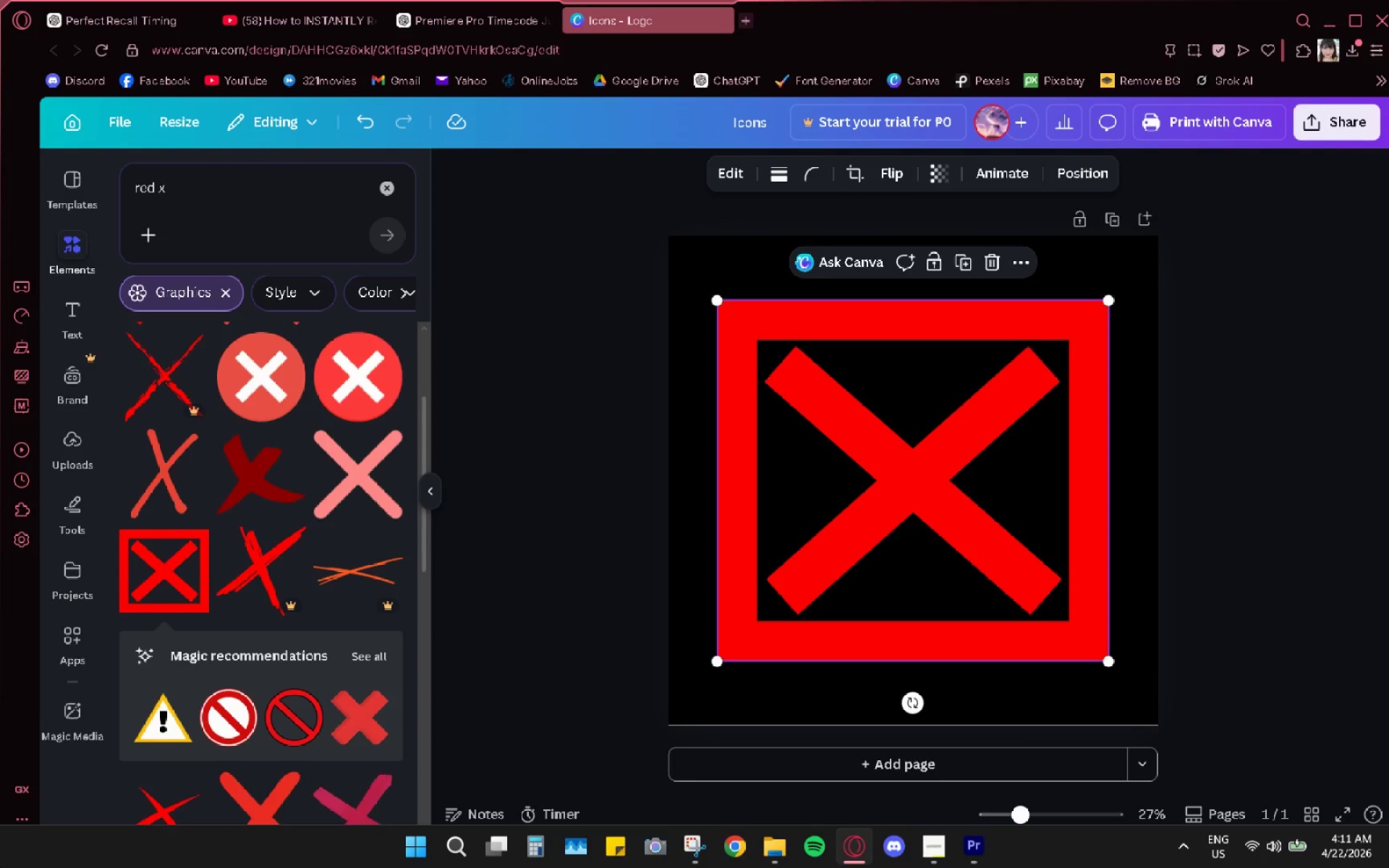 
wait(37.97)
 